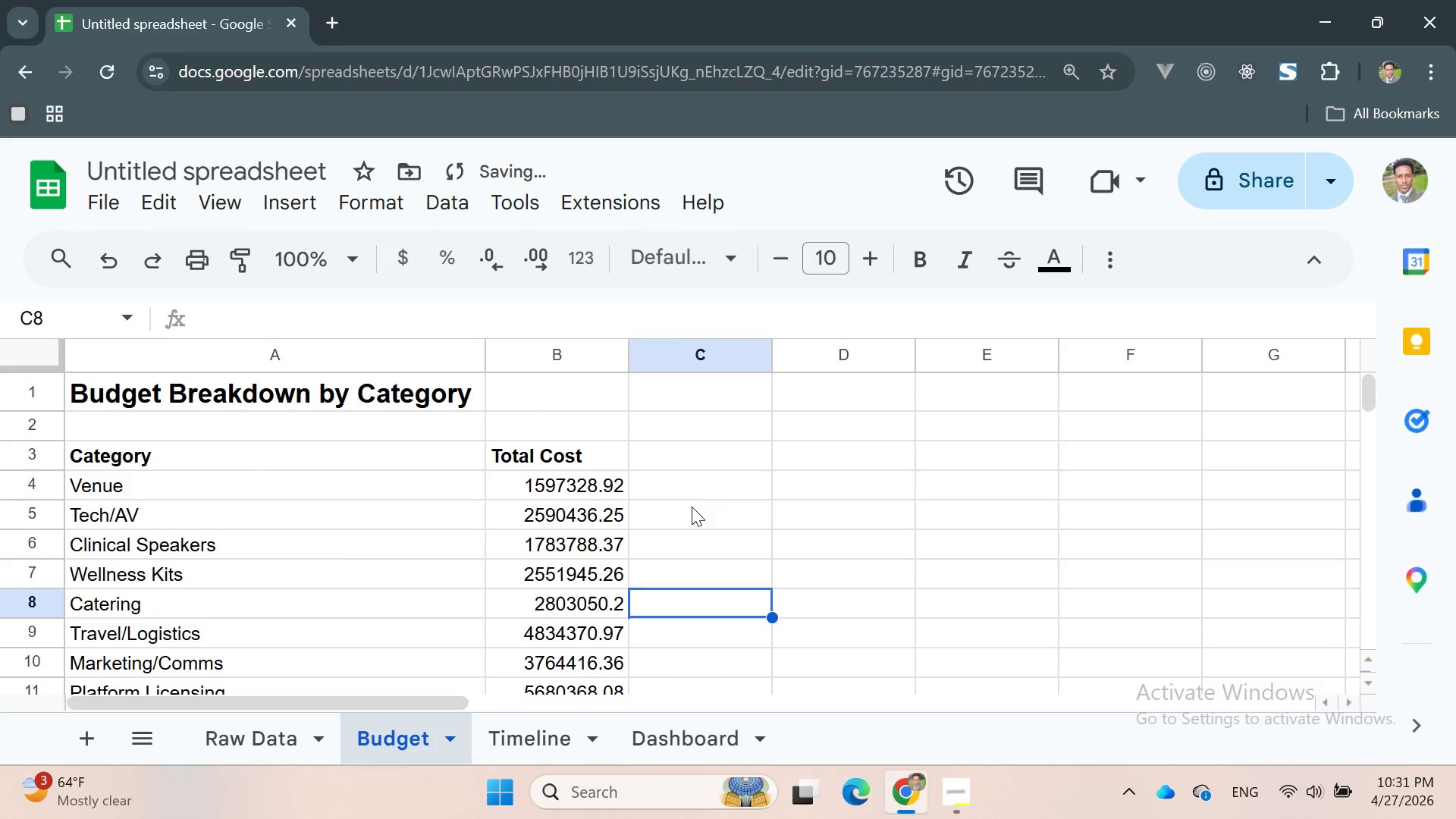 
left_click([676, 482])
 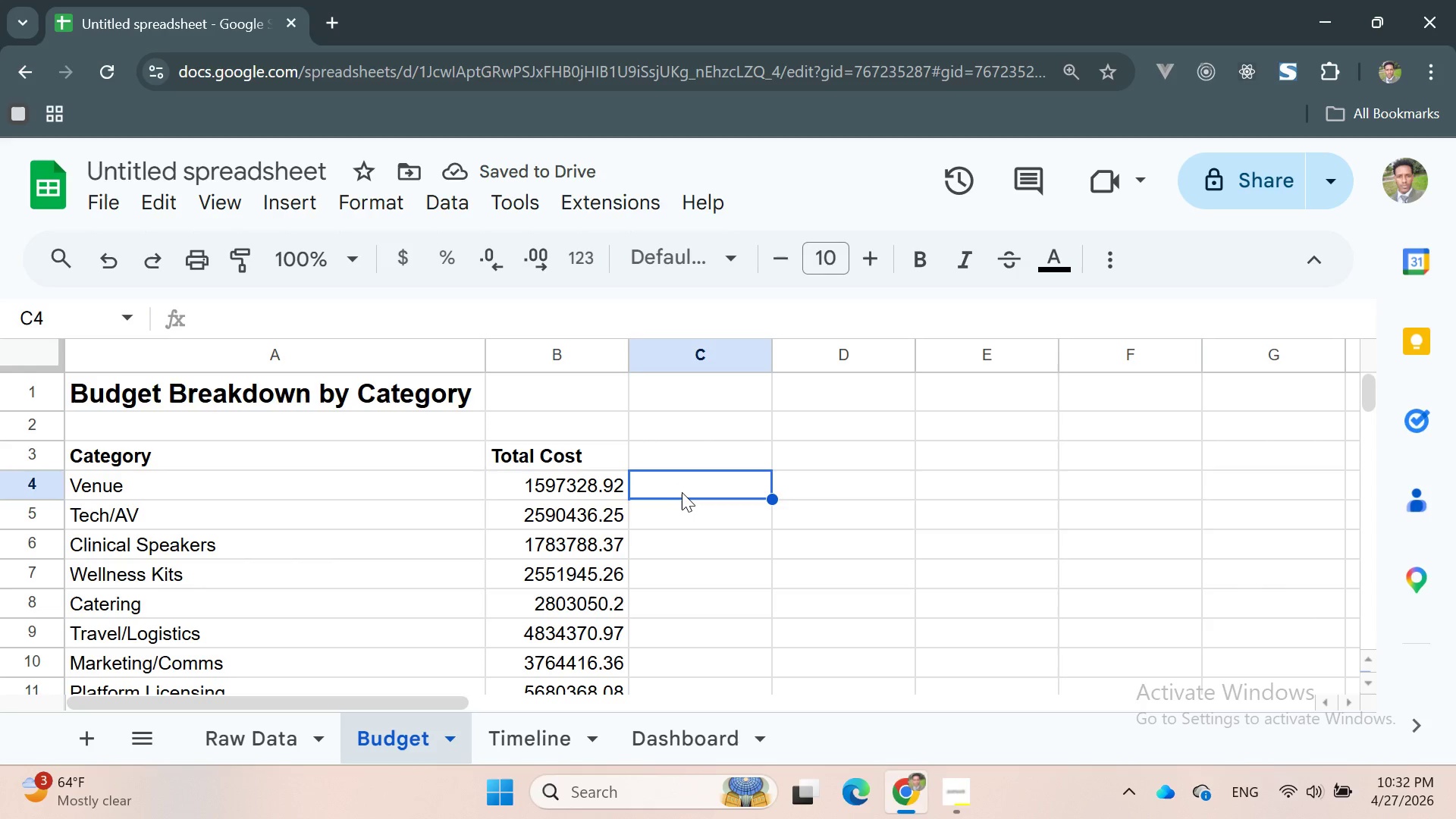 
wait(8.17)
 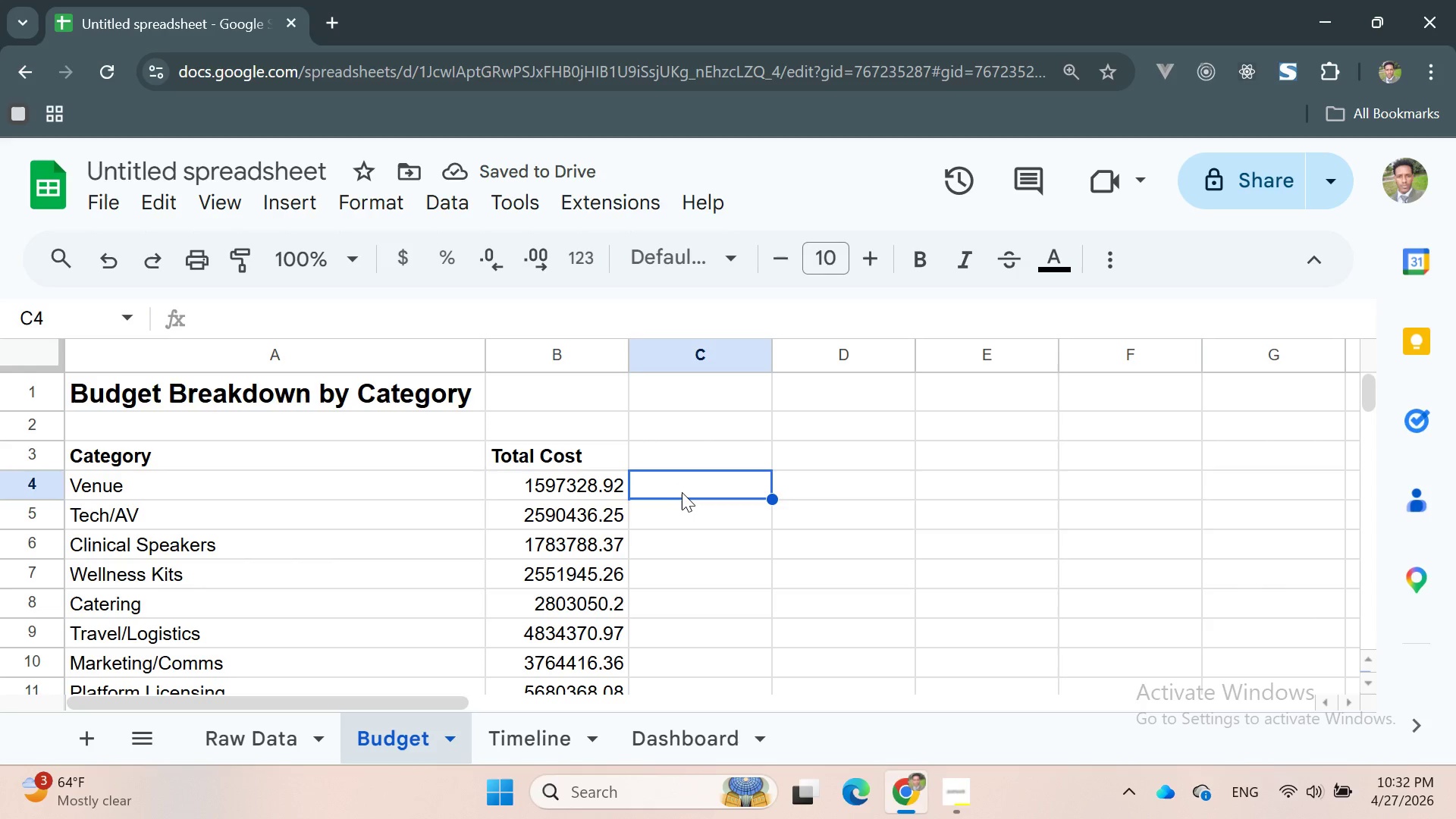 
left_click([239, 561])
 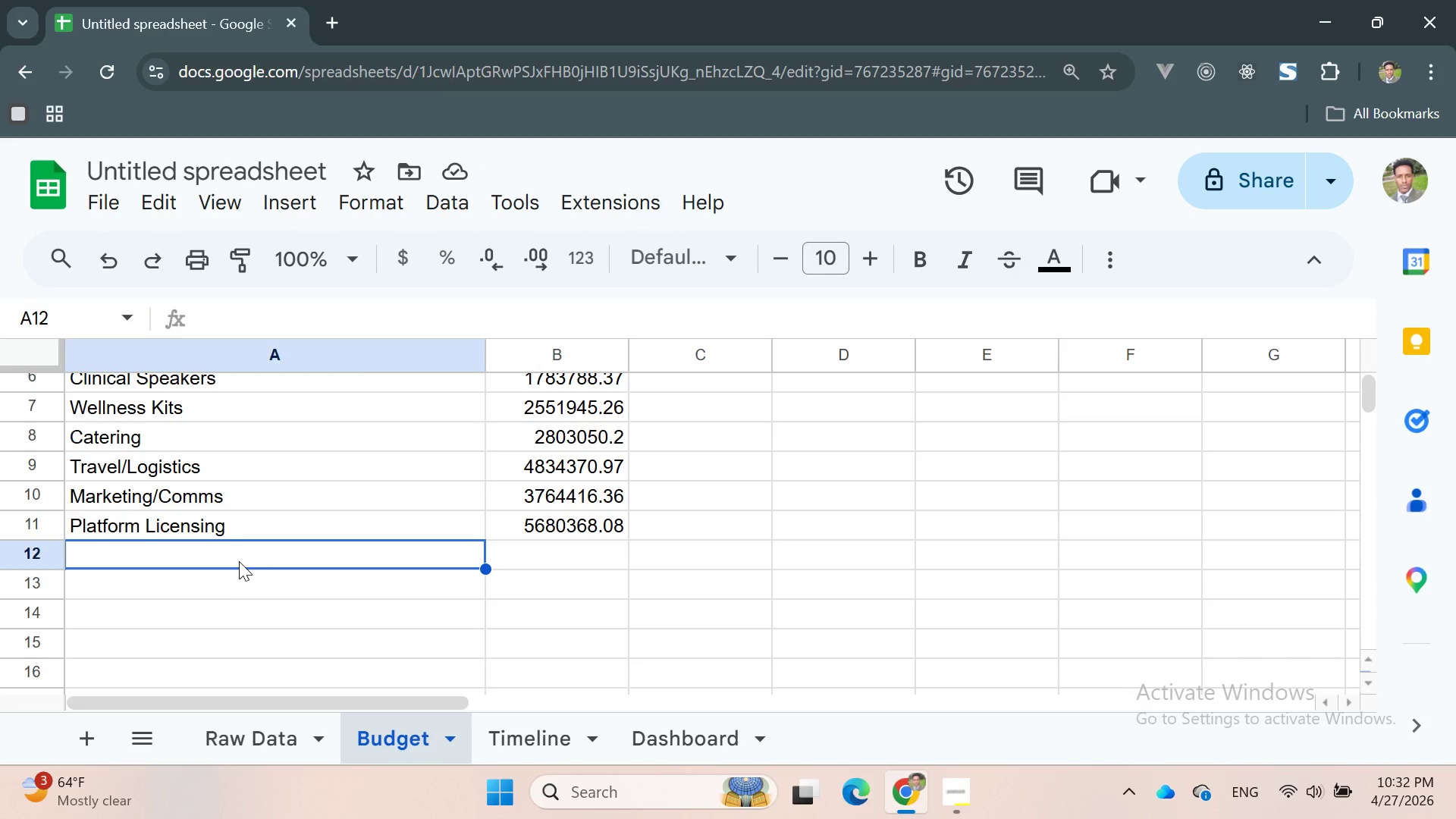 
type(Grand )
key(Backspace)
key(Backspace)
key(Backspace)
key(Backspace)
key(Backspace)
key(Backspace)
type(g)
key(Backspace)
type(grand total)
 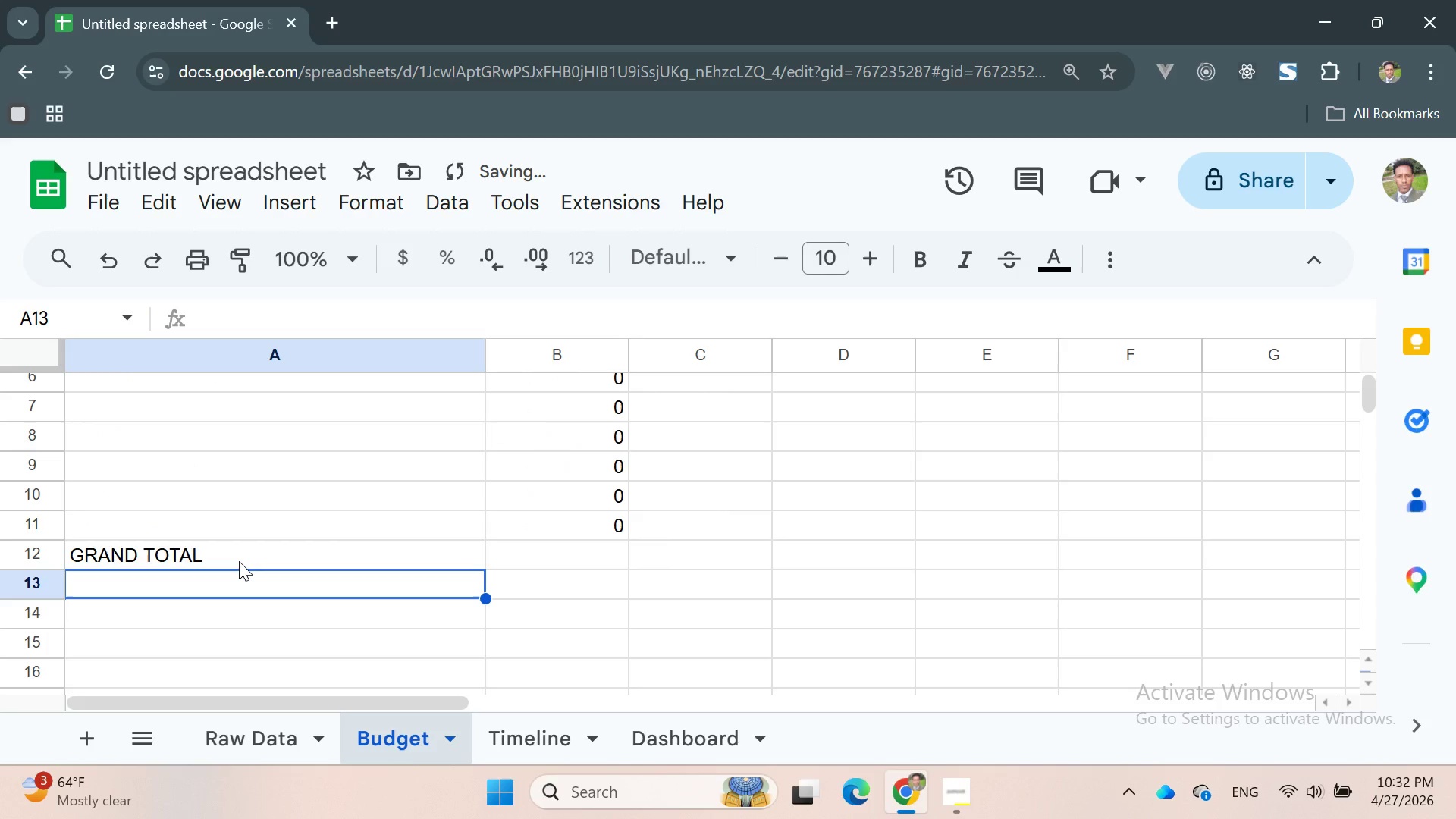 
key(Enter)
 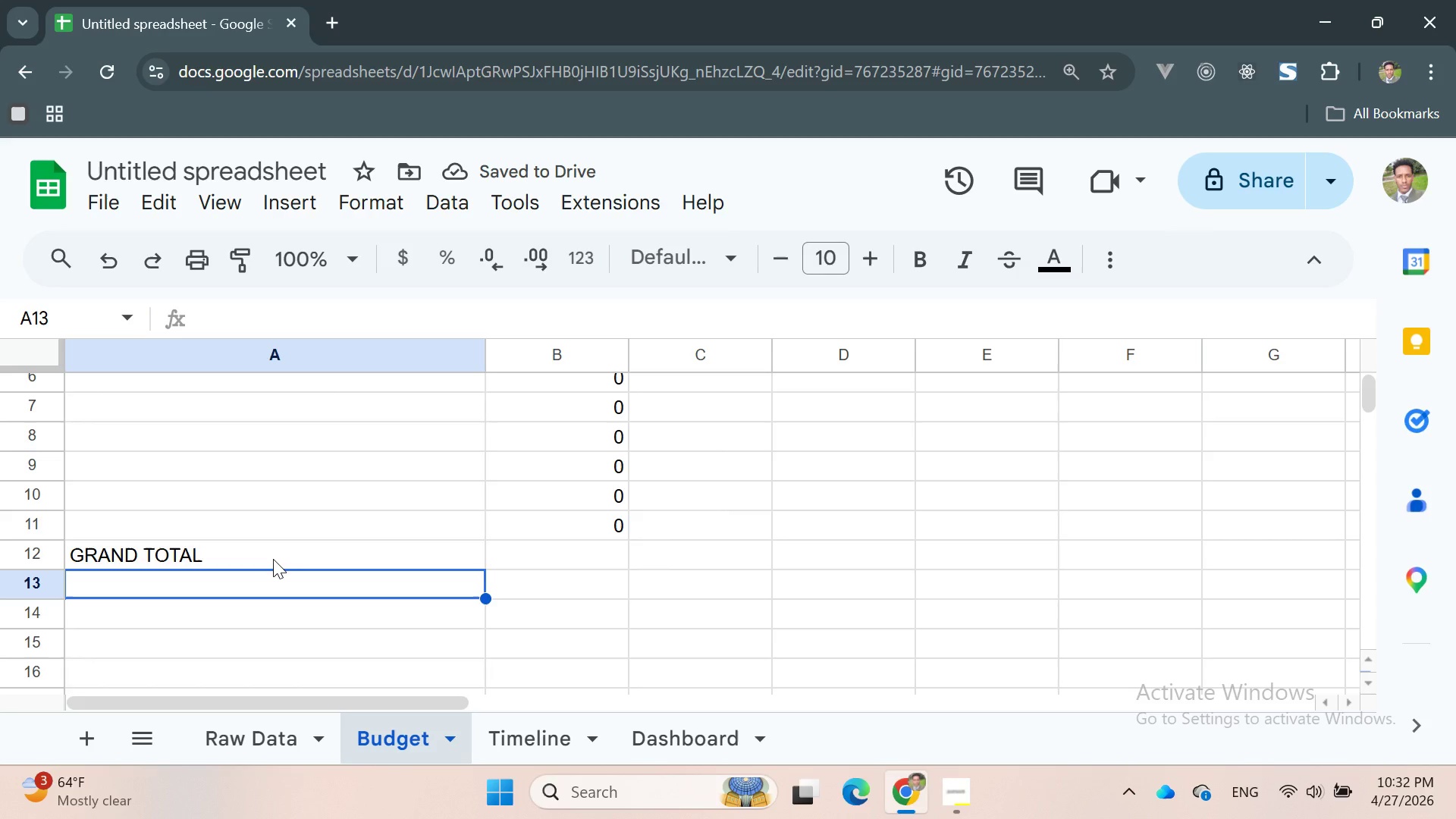 
wait(5.77)
 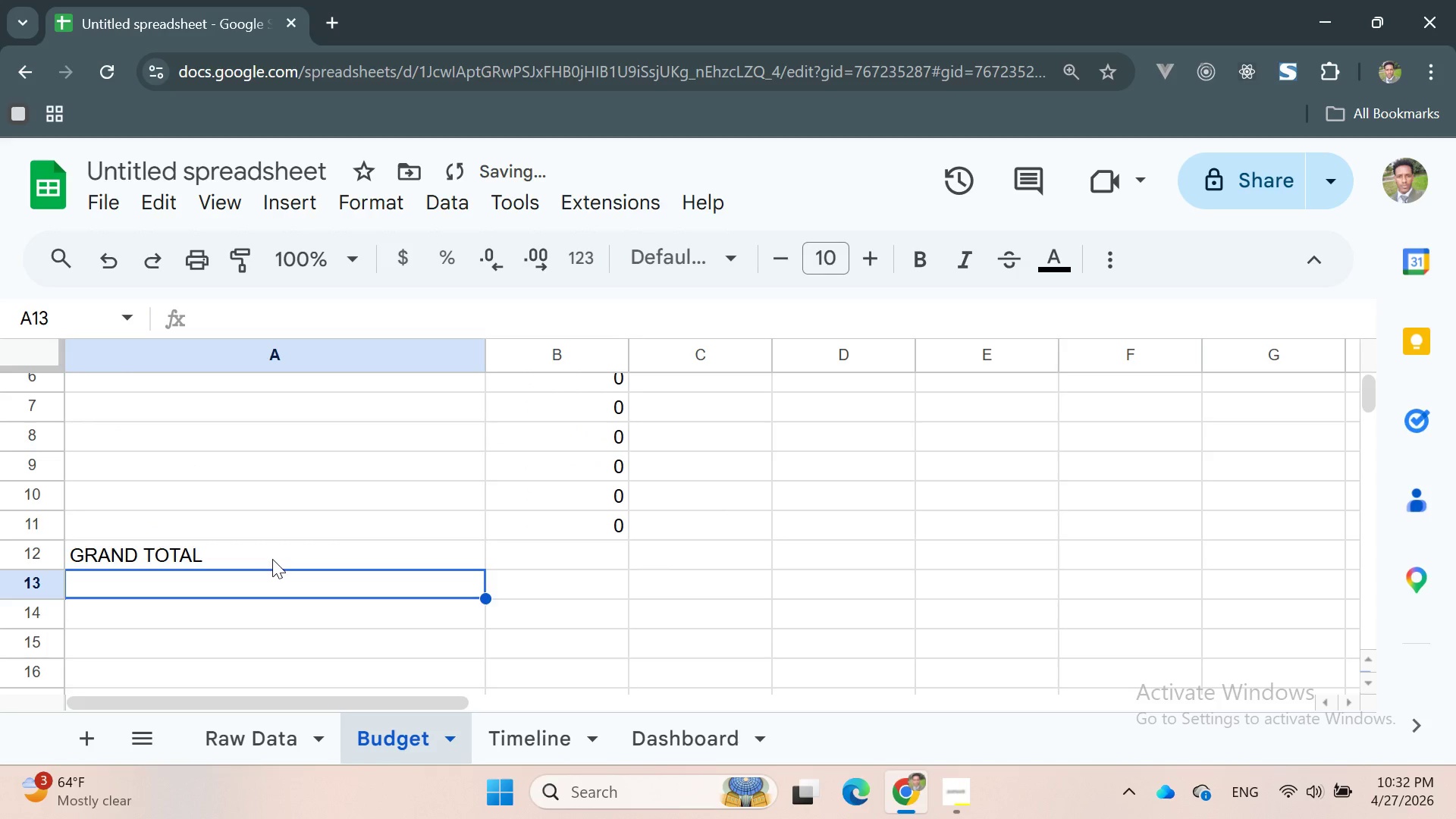 
double_click([587, 559])
 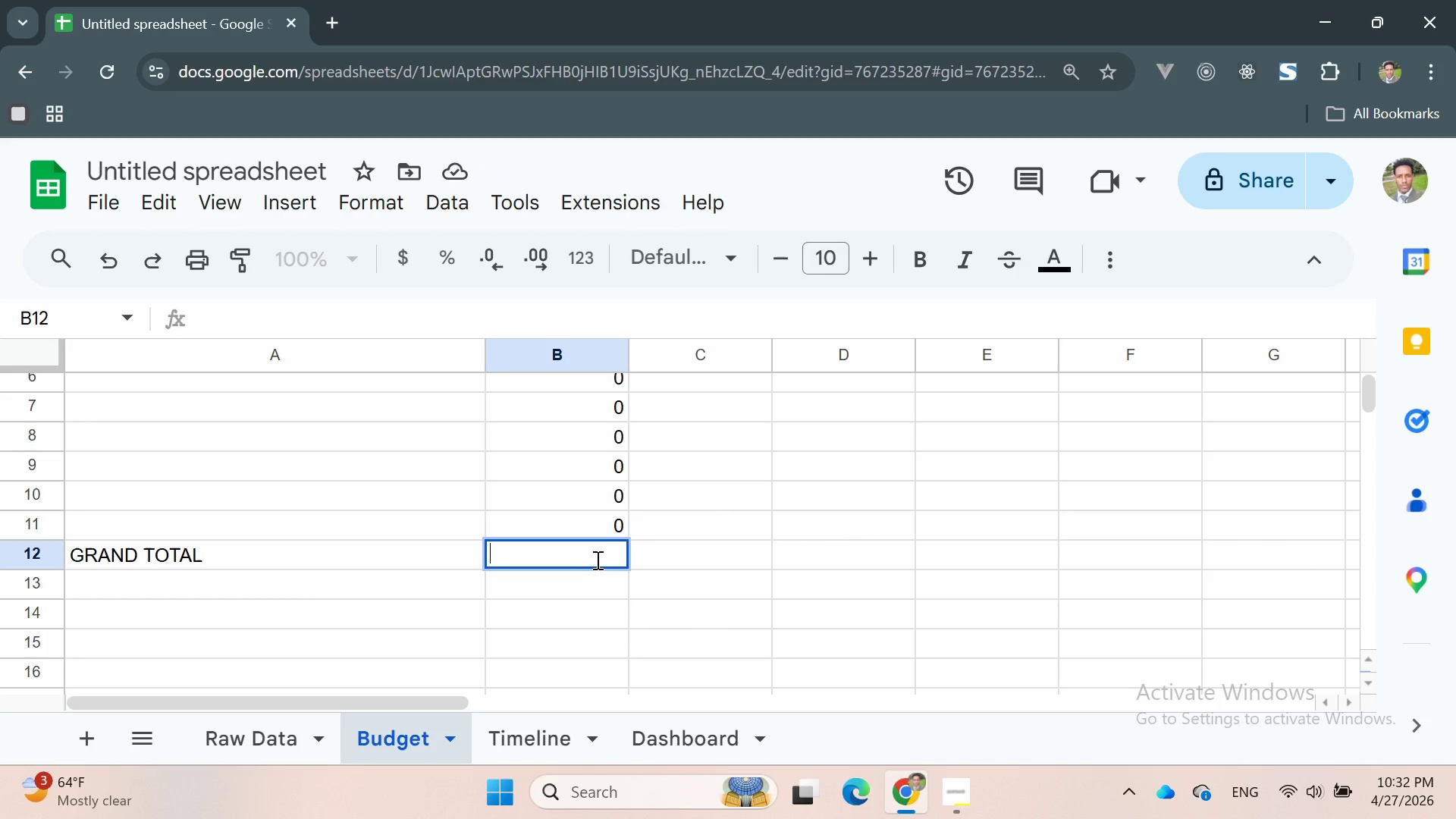 
left_click([657, 626])
 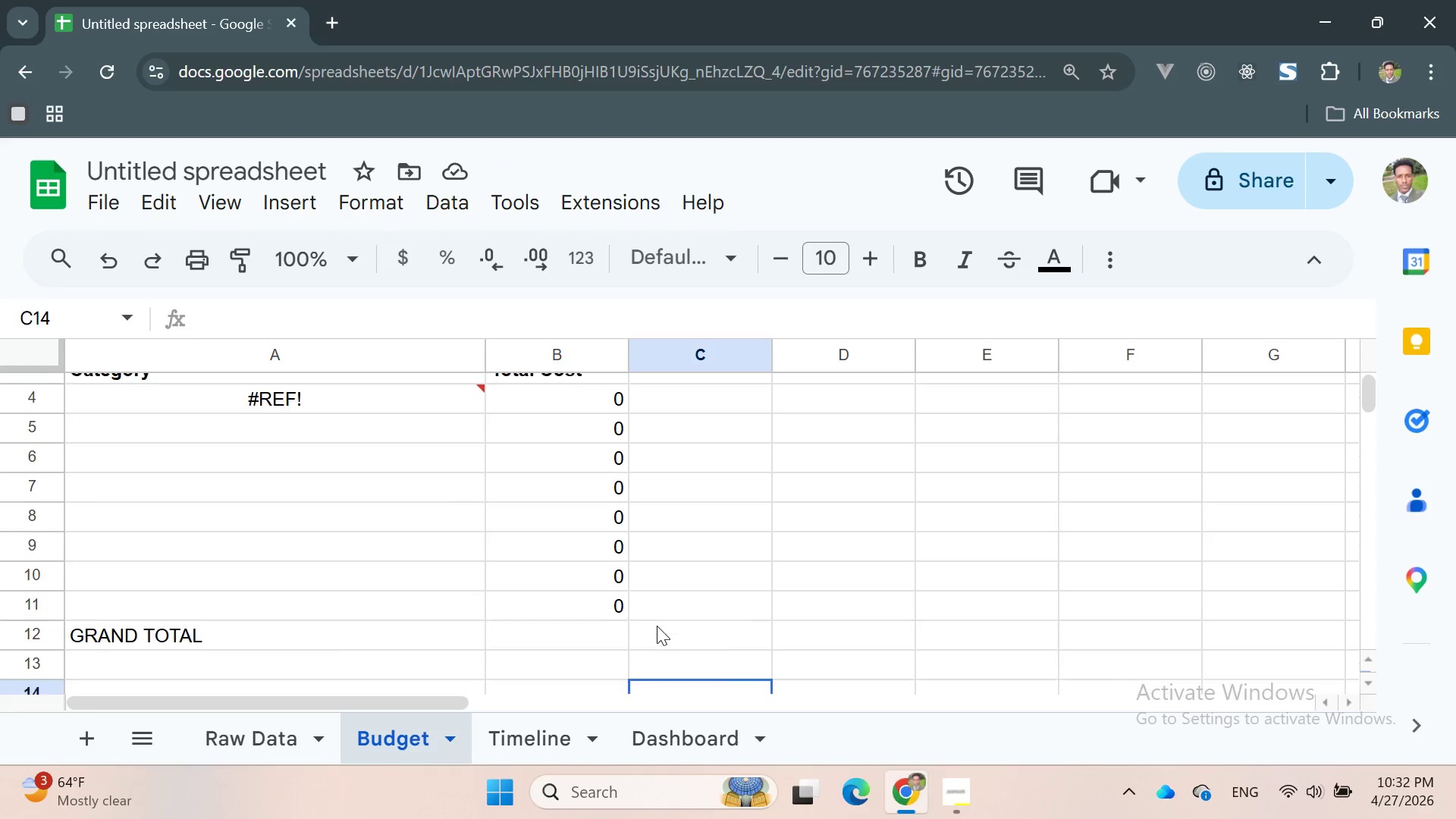 
key(Control+Z)
 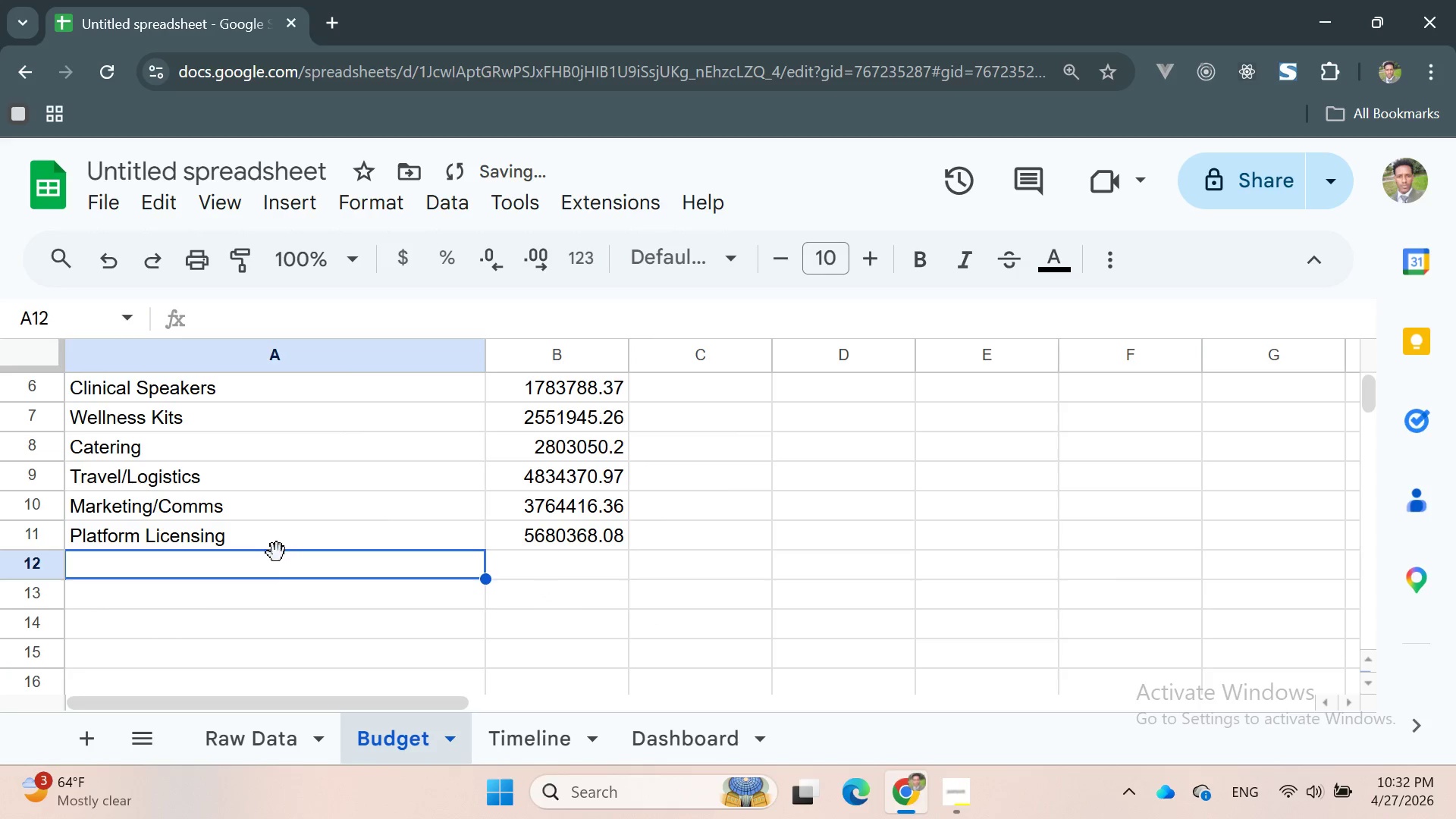 
double_click([272, 559])
 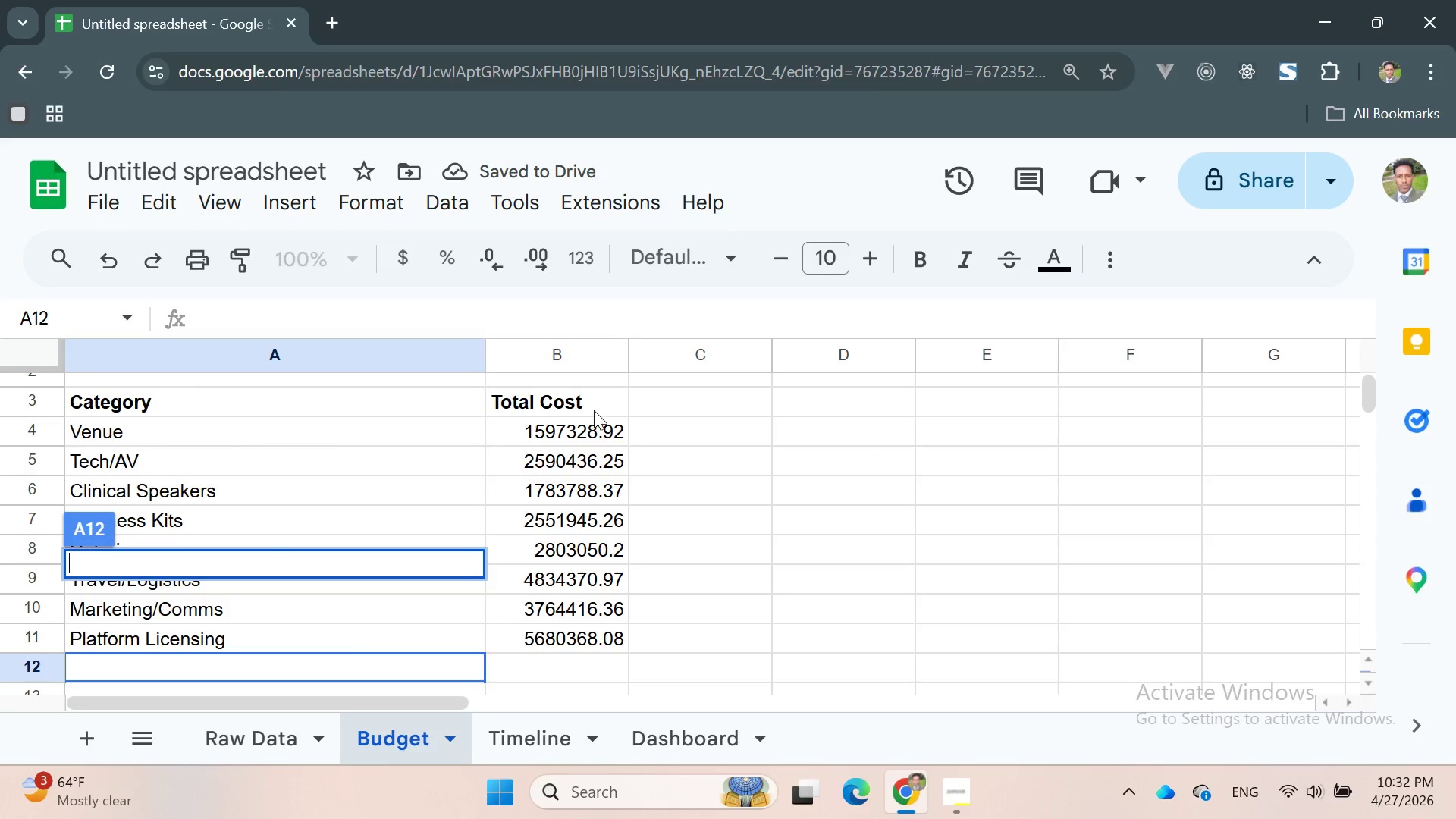 
double_click([573, 425])
 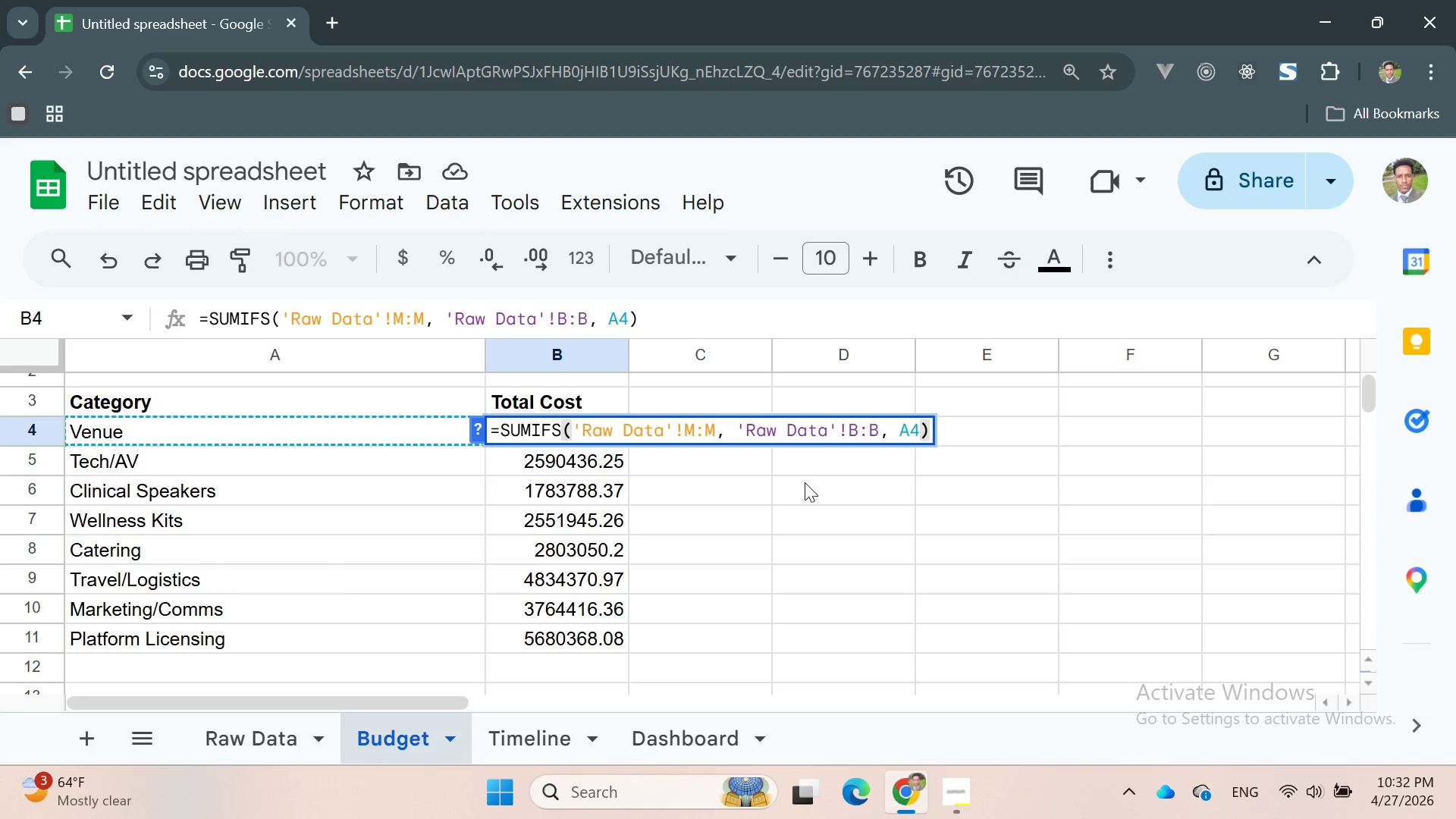 
left_click([803, 488])
 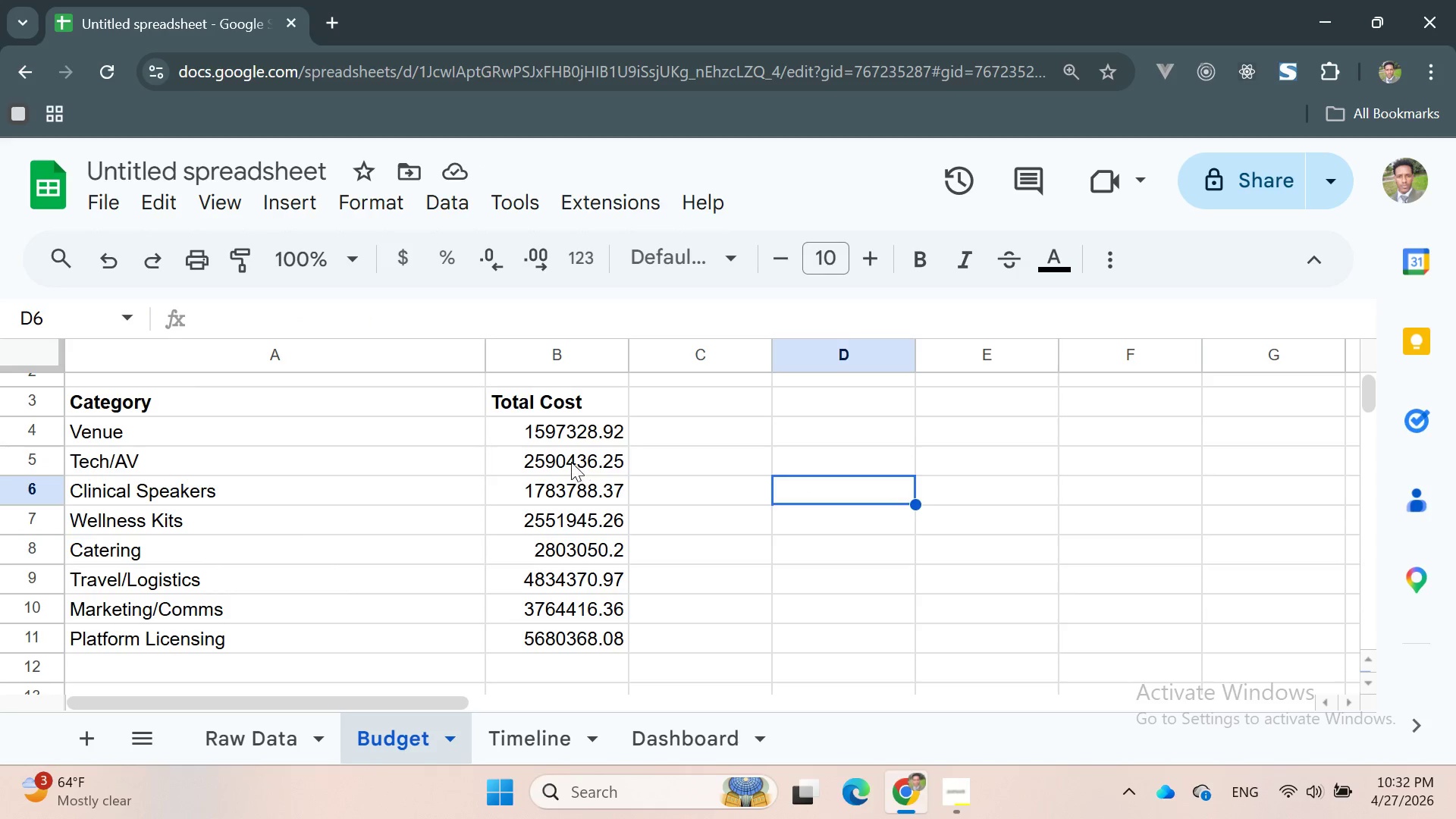 
double_click([570, 462])
 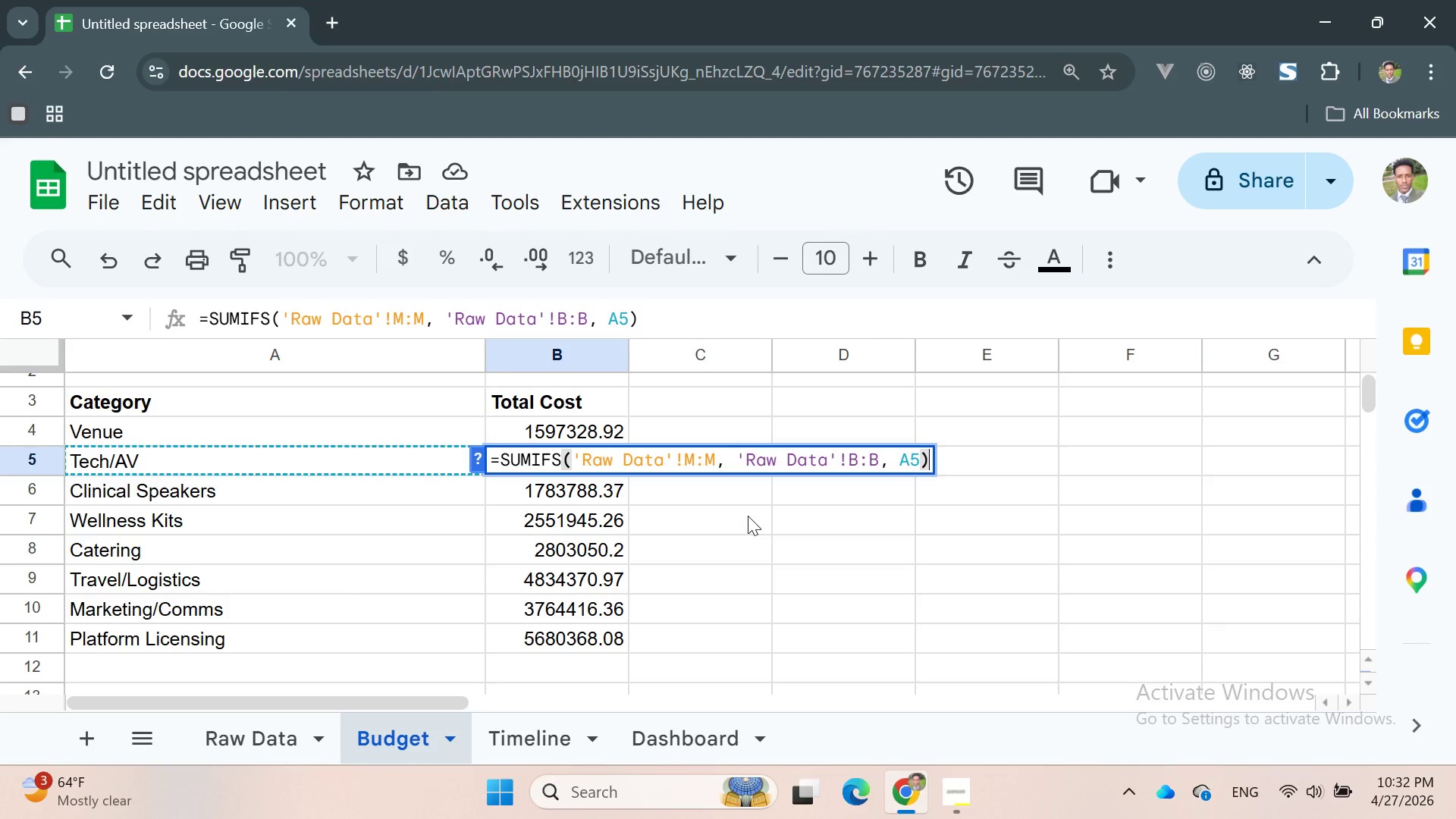 
left_click([748, 516])
 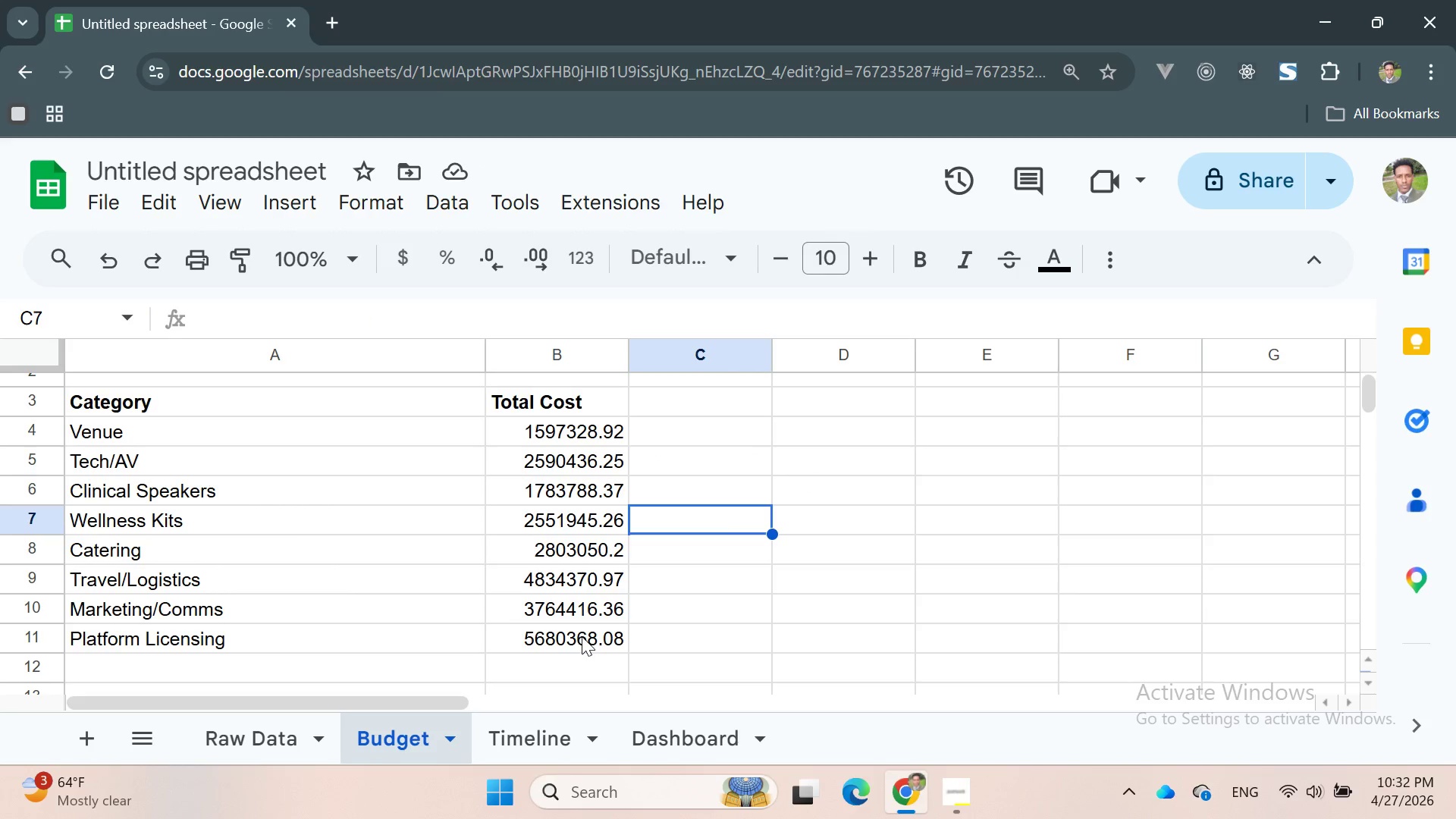 
double_click([582, 636])
 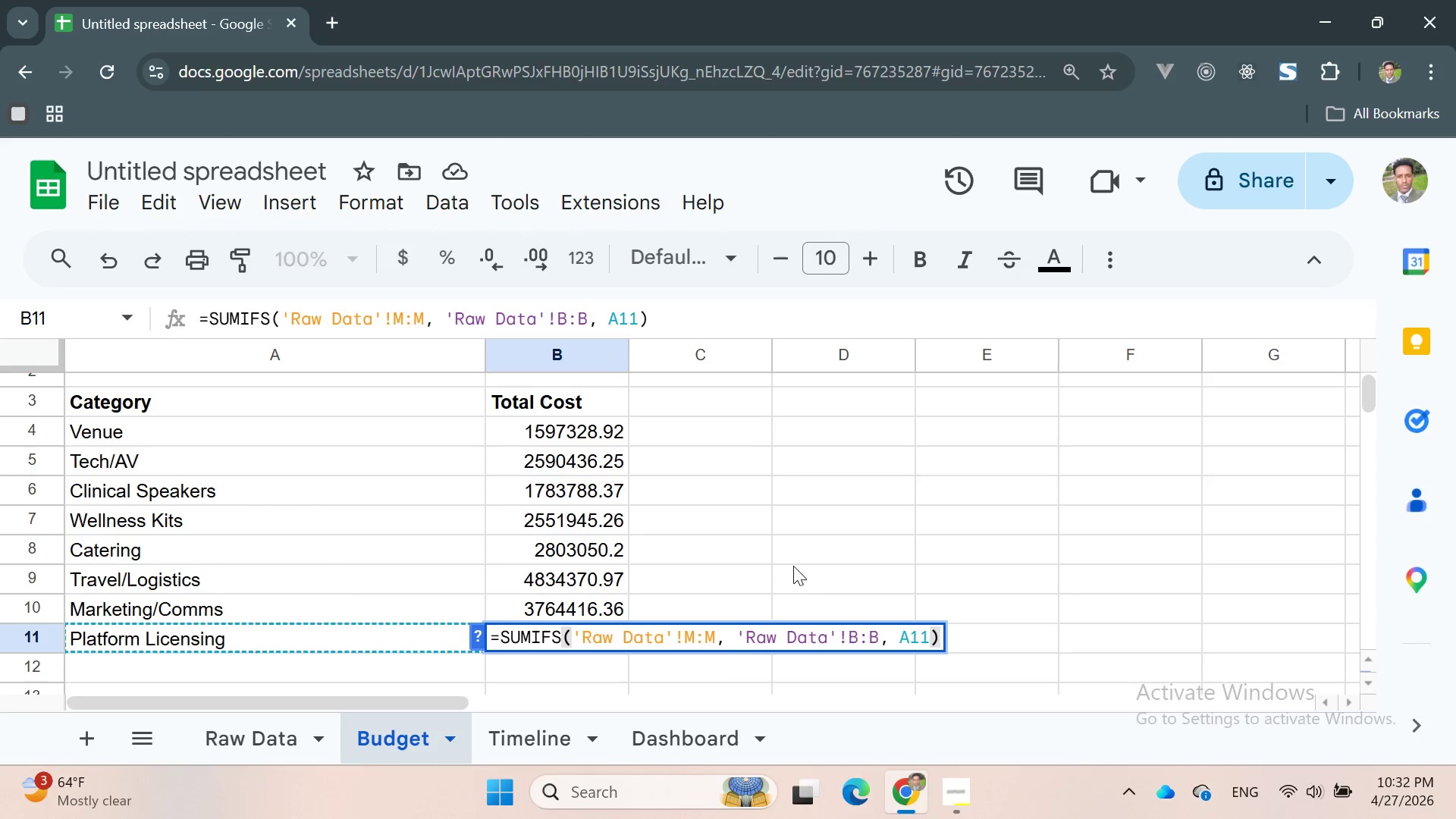 
left_click([802, 560])
 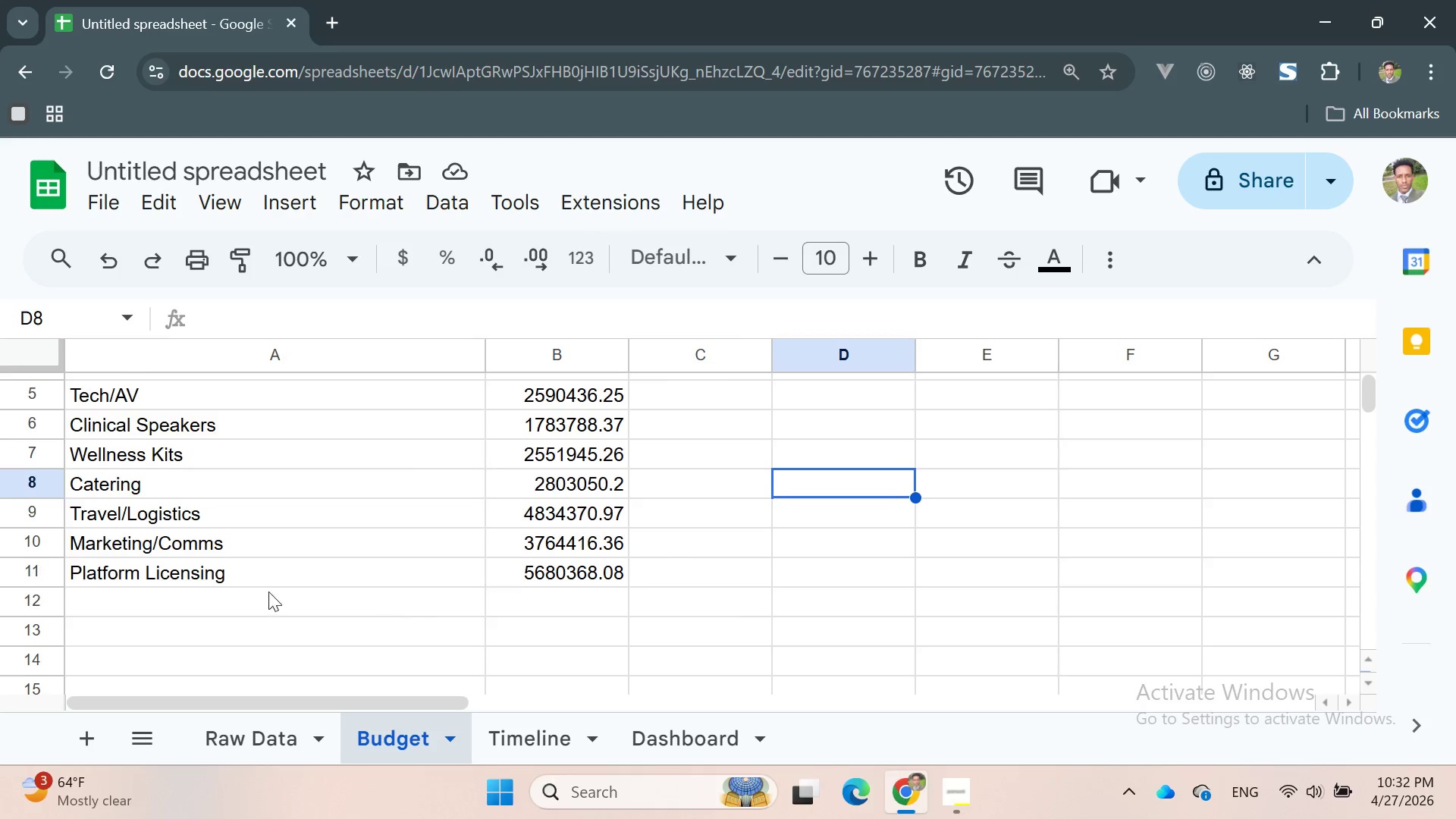 
left_click([231, 588])
 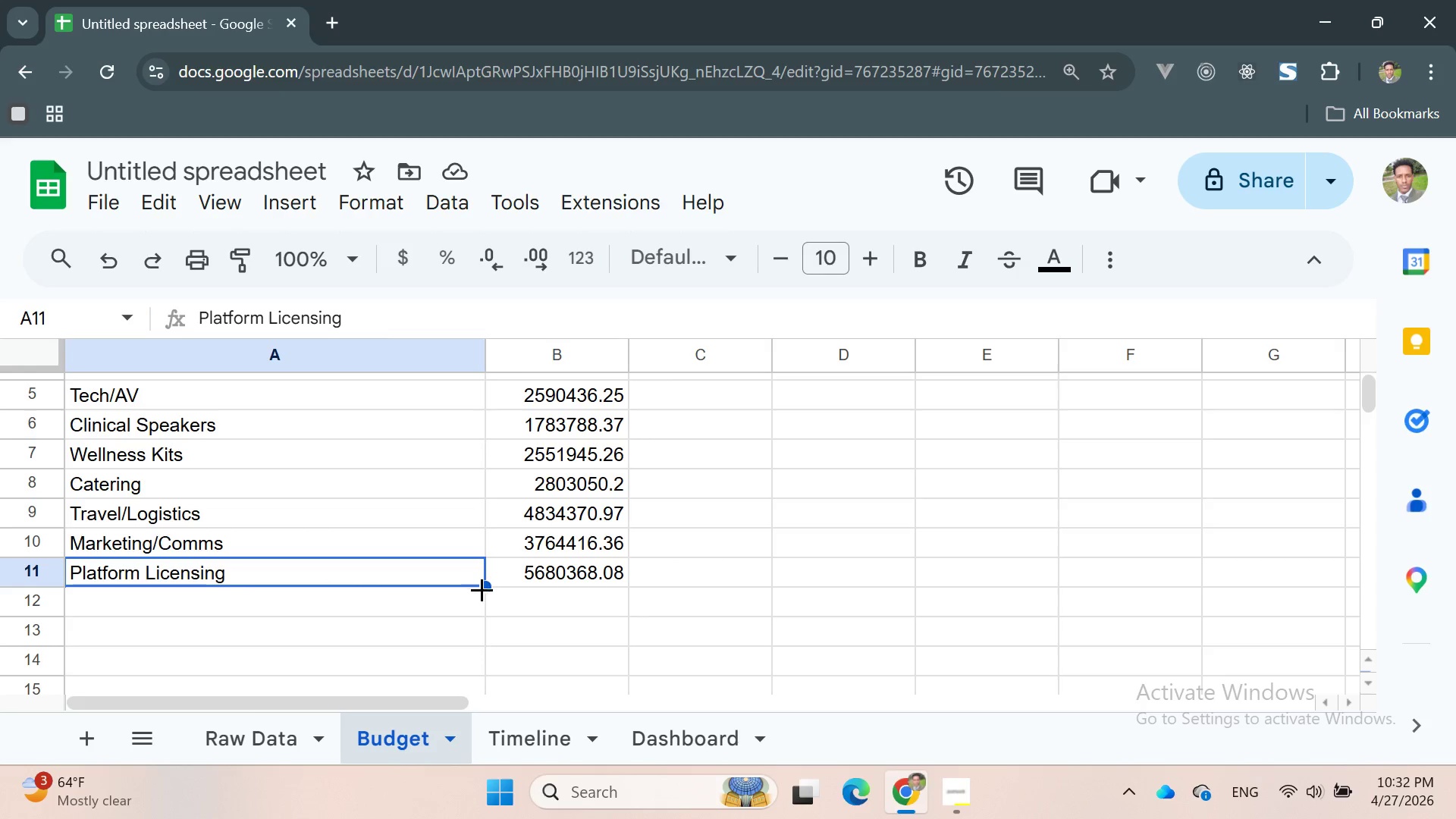 
left_click_drag(start_coordinate=[489, 589], to_coordinate=[475, 609])
 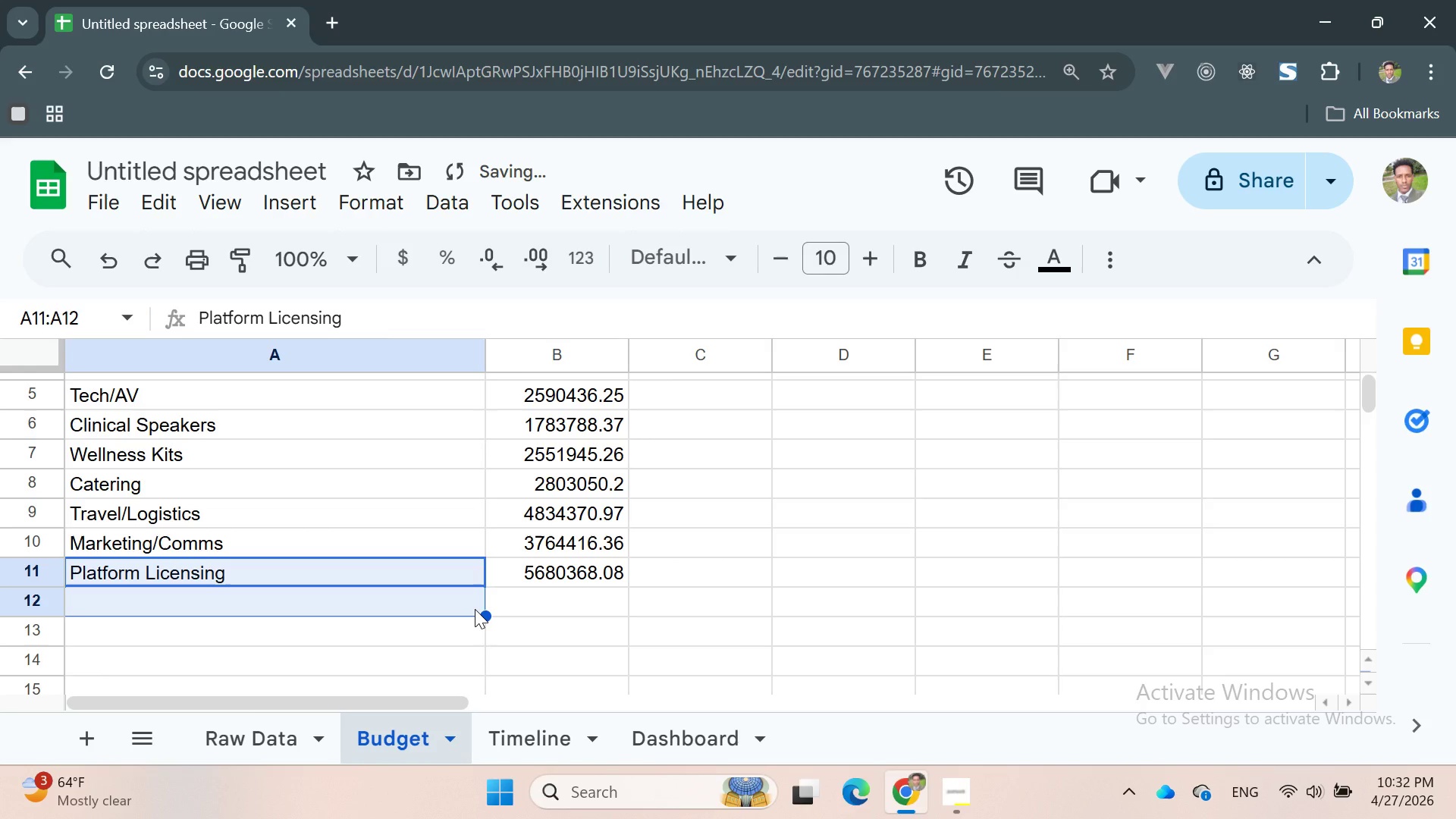 
key(Control+Z)
 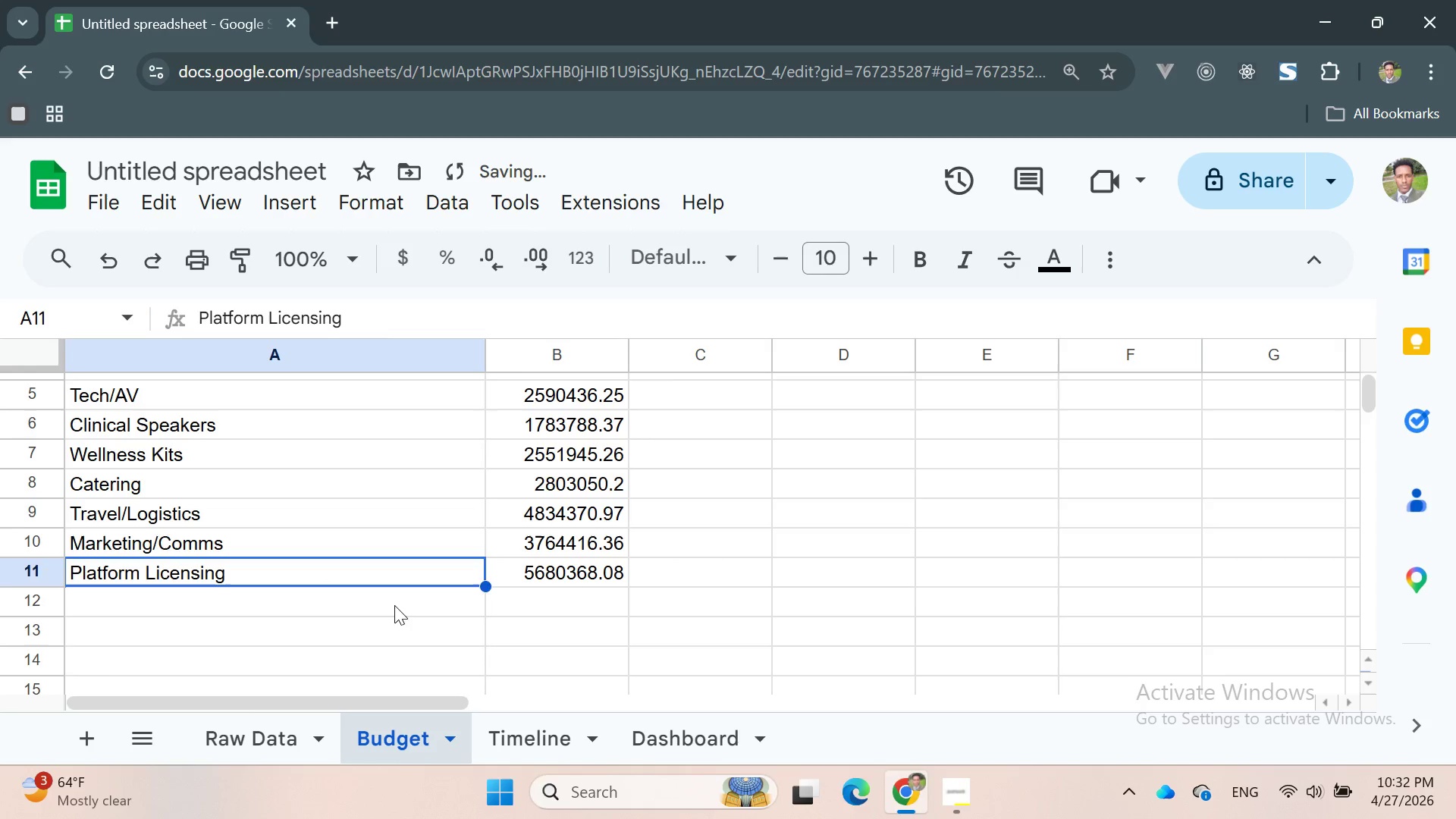 
left_click([370, 605])
 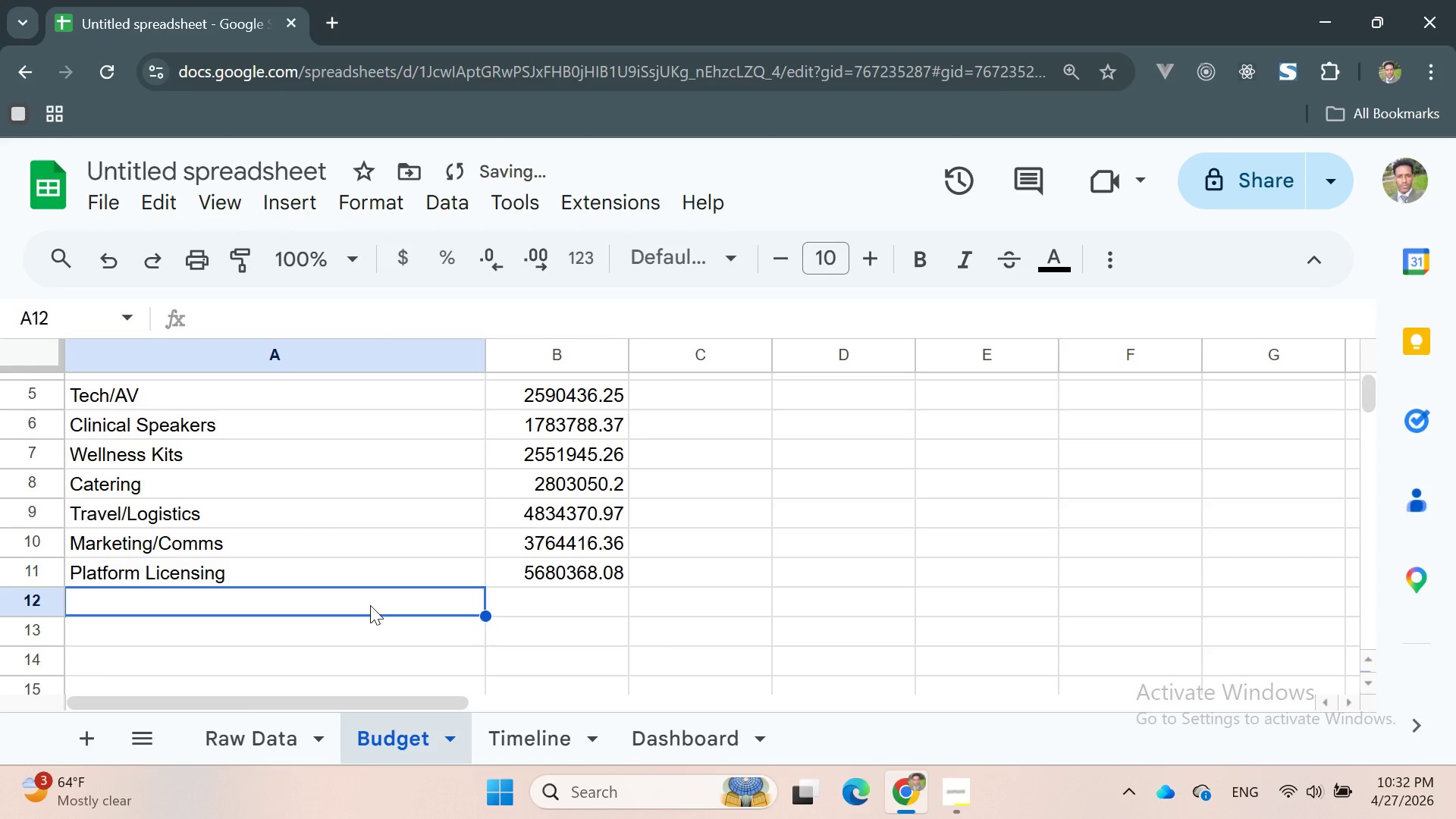 
type(grand total)
 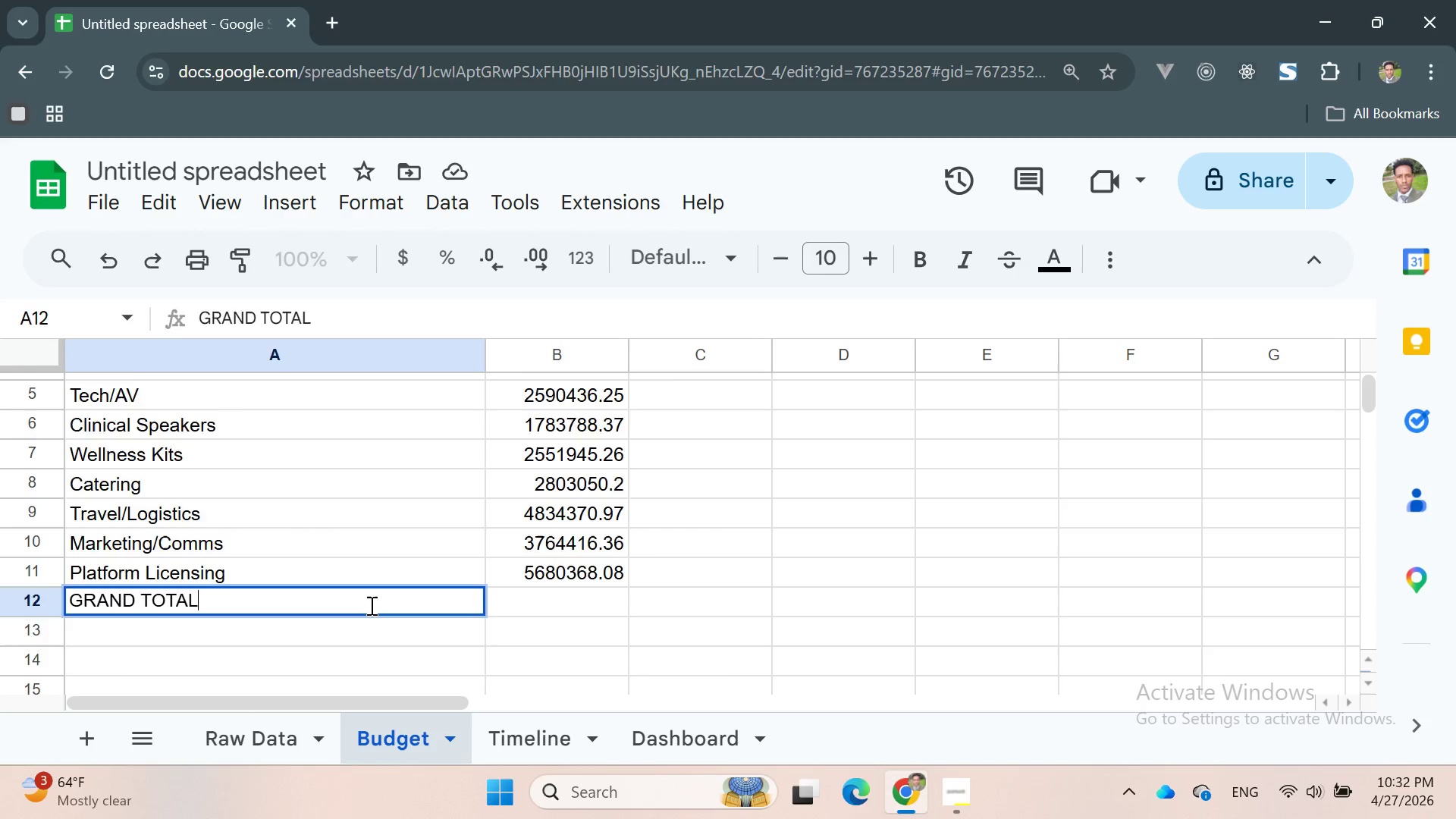 
key(Enter)
 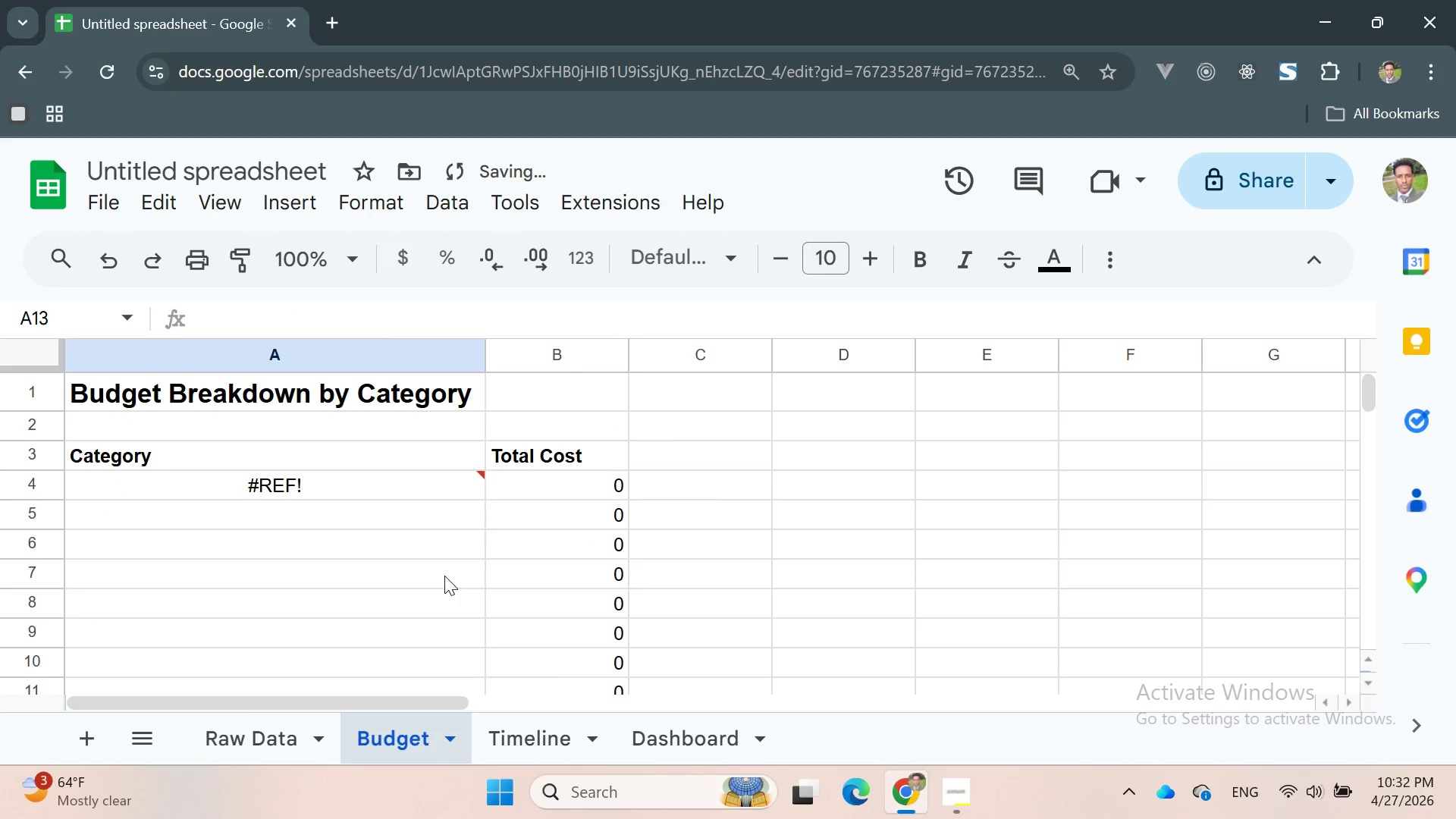 
key(Control+Z)
 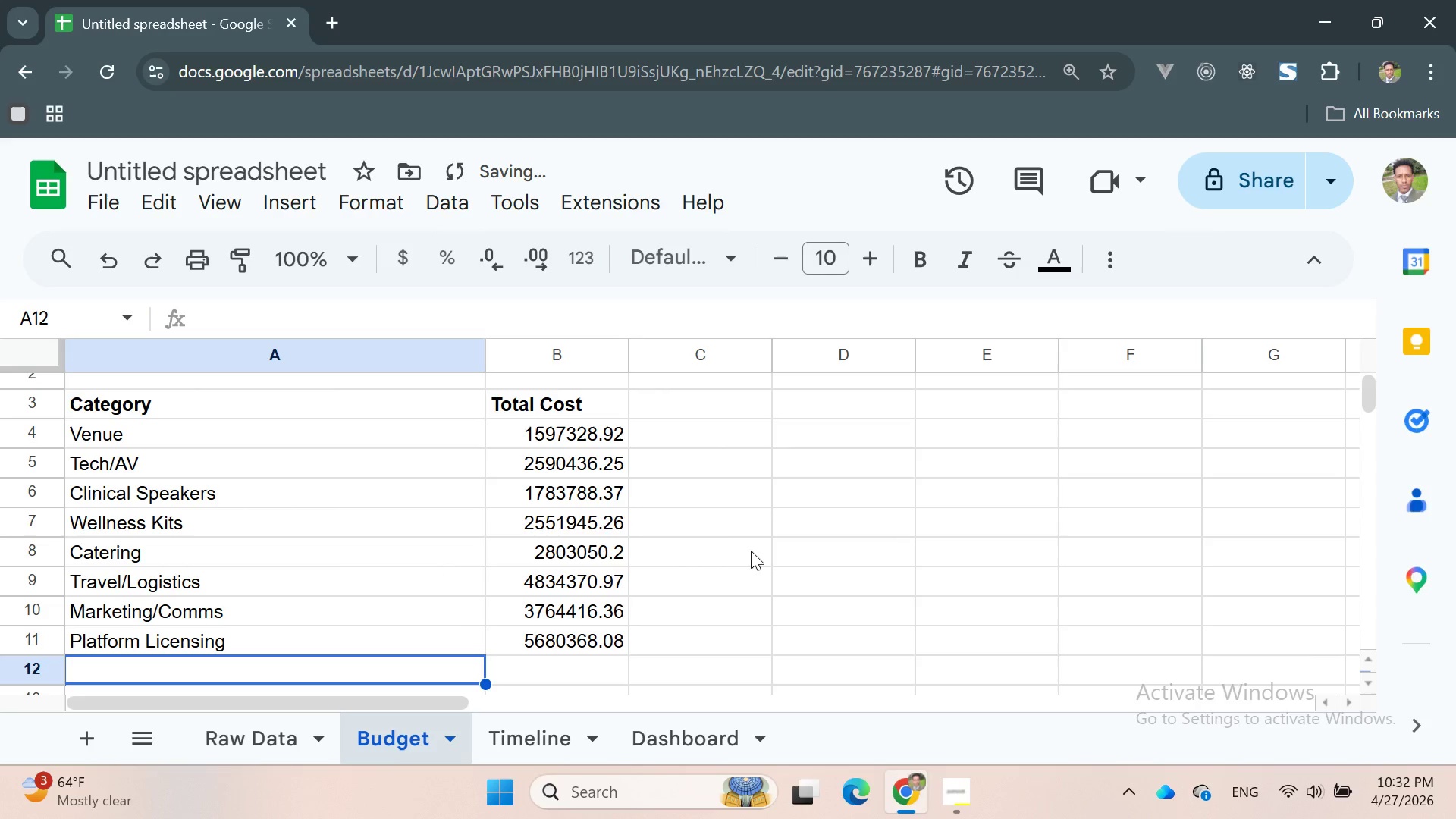 
left_click([765, 549])
 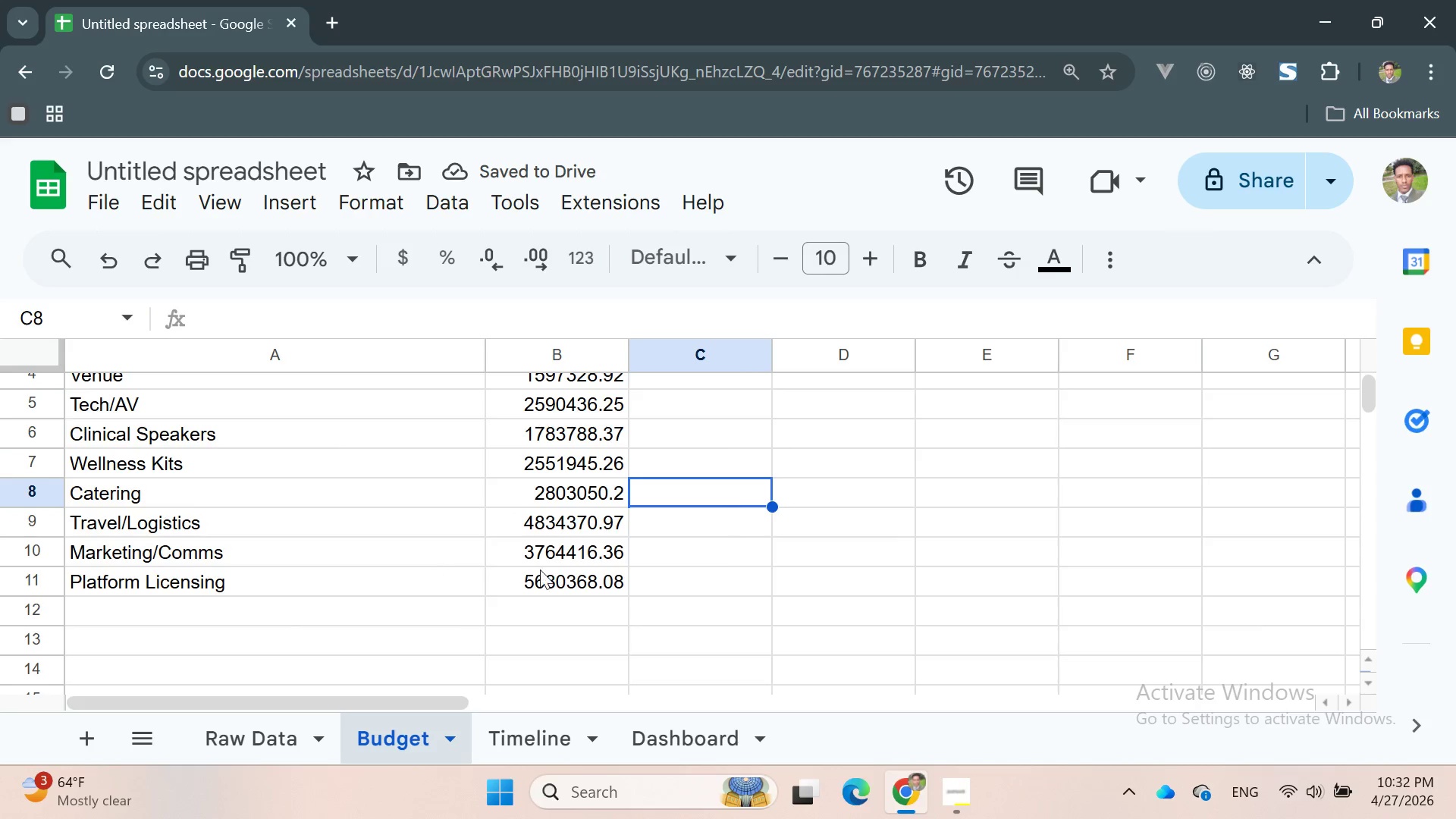 
left_click([172, 645])
 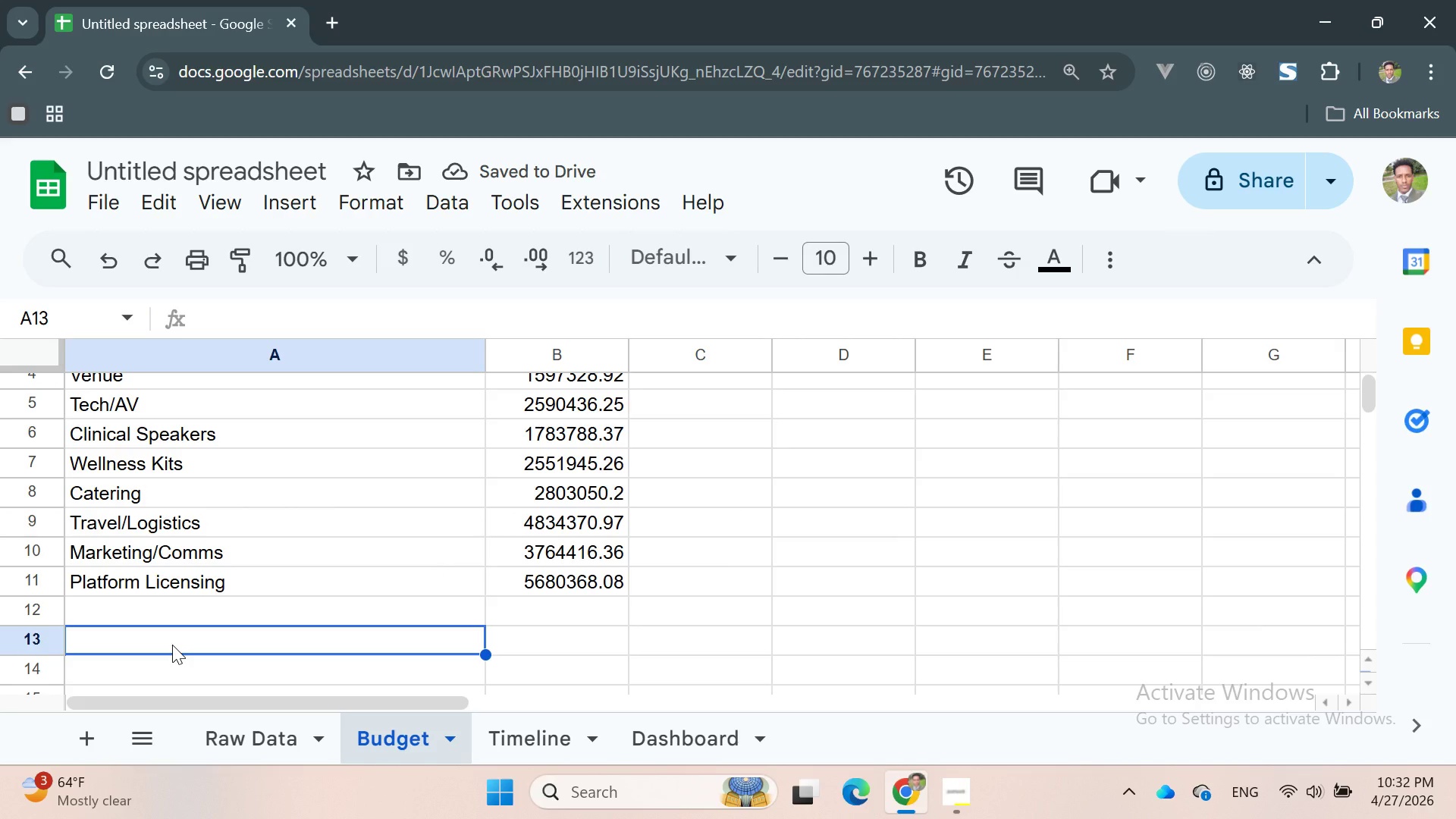 
key(G)
 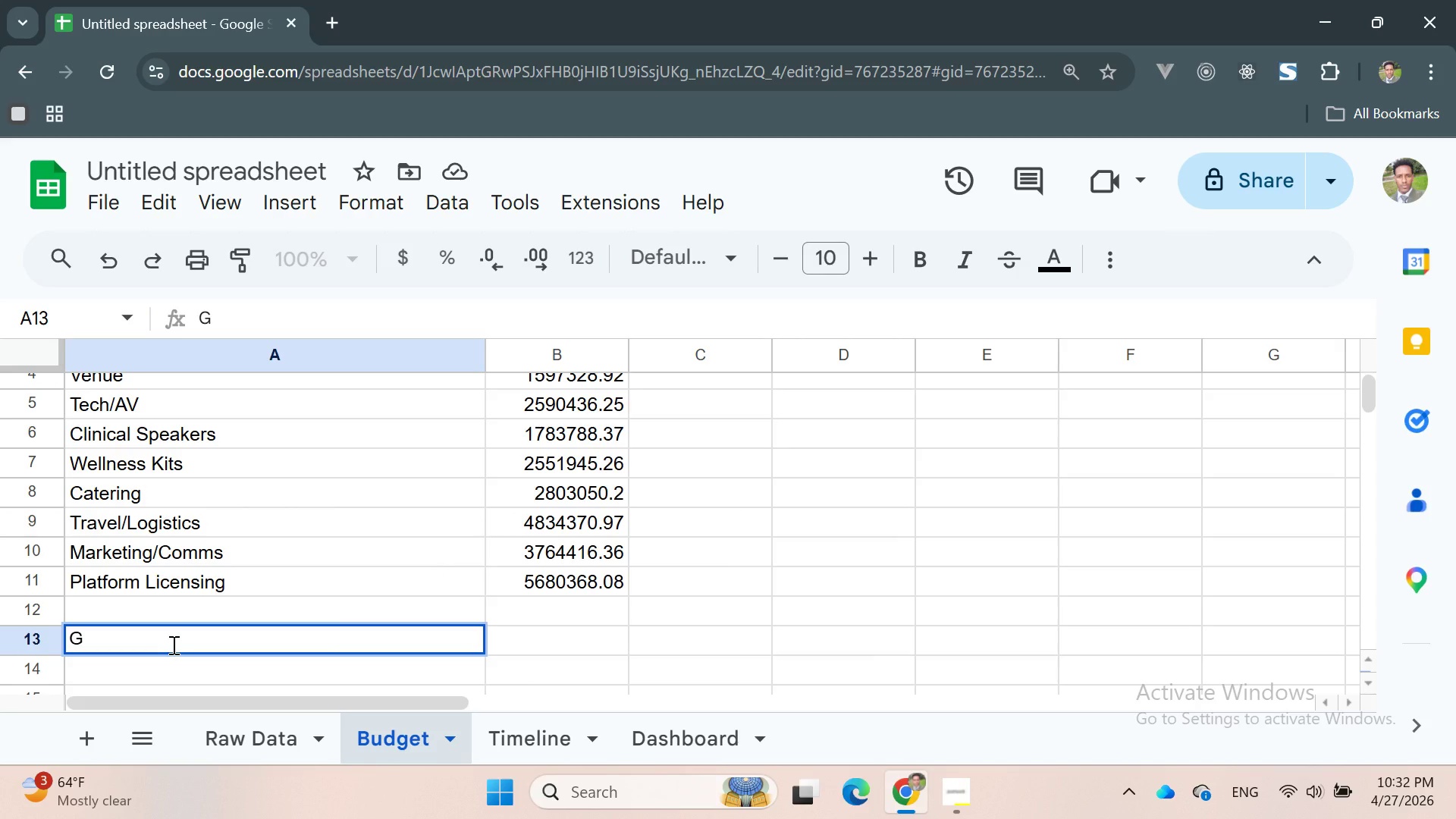 
key(Backspace)
 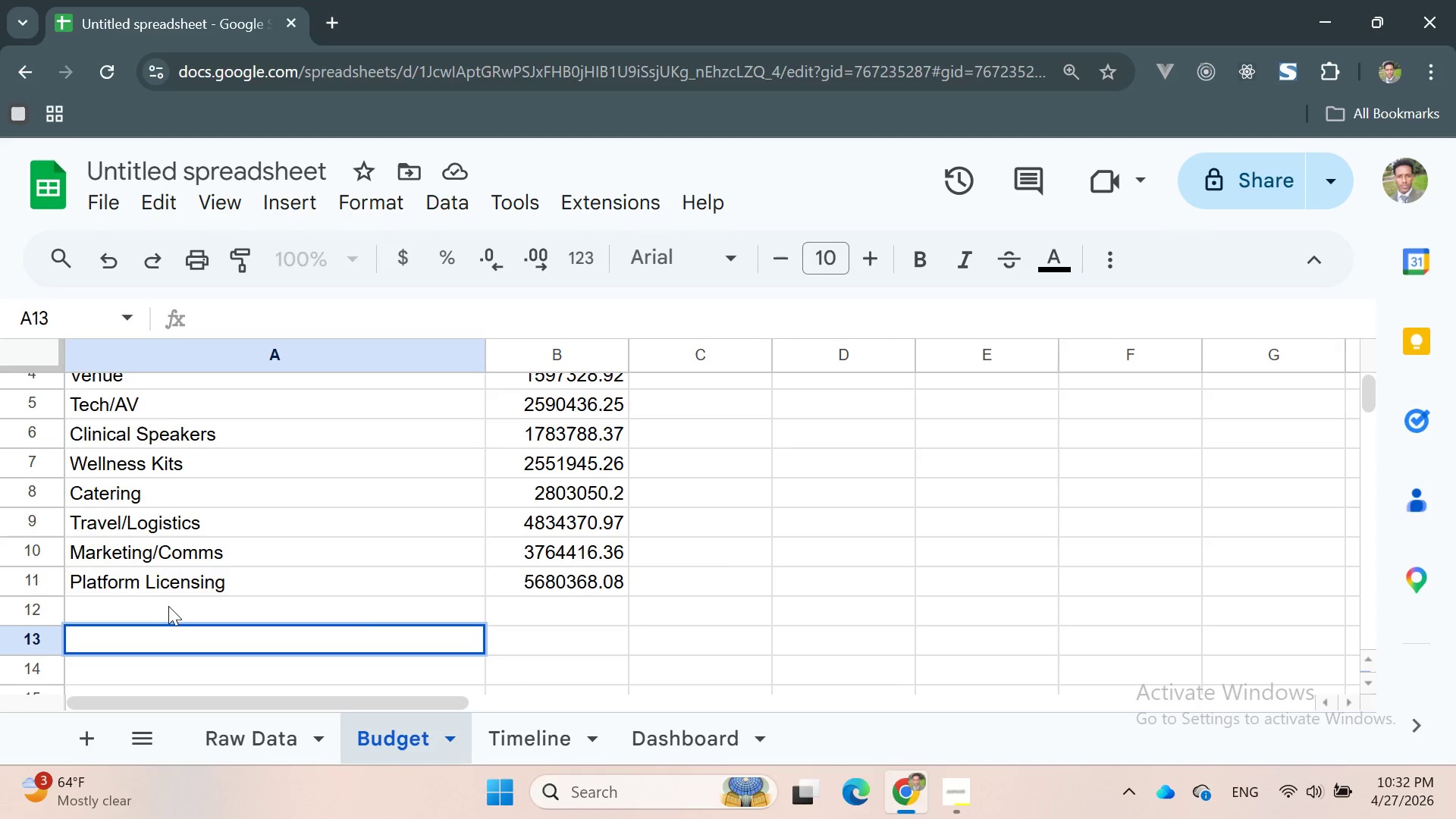 
double_click([167, 605])
 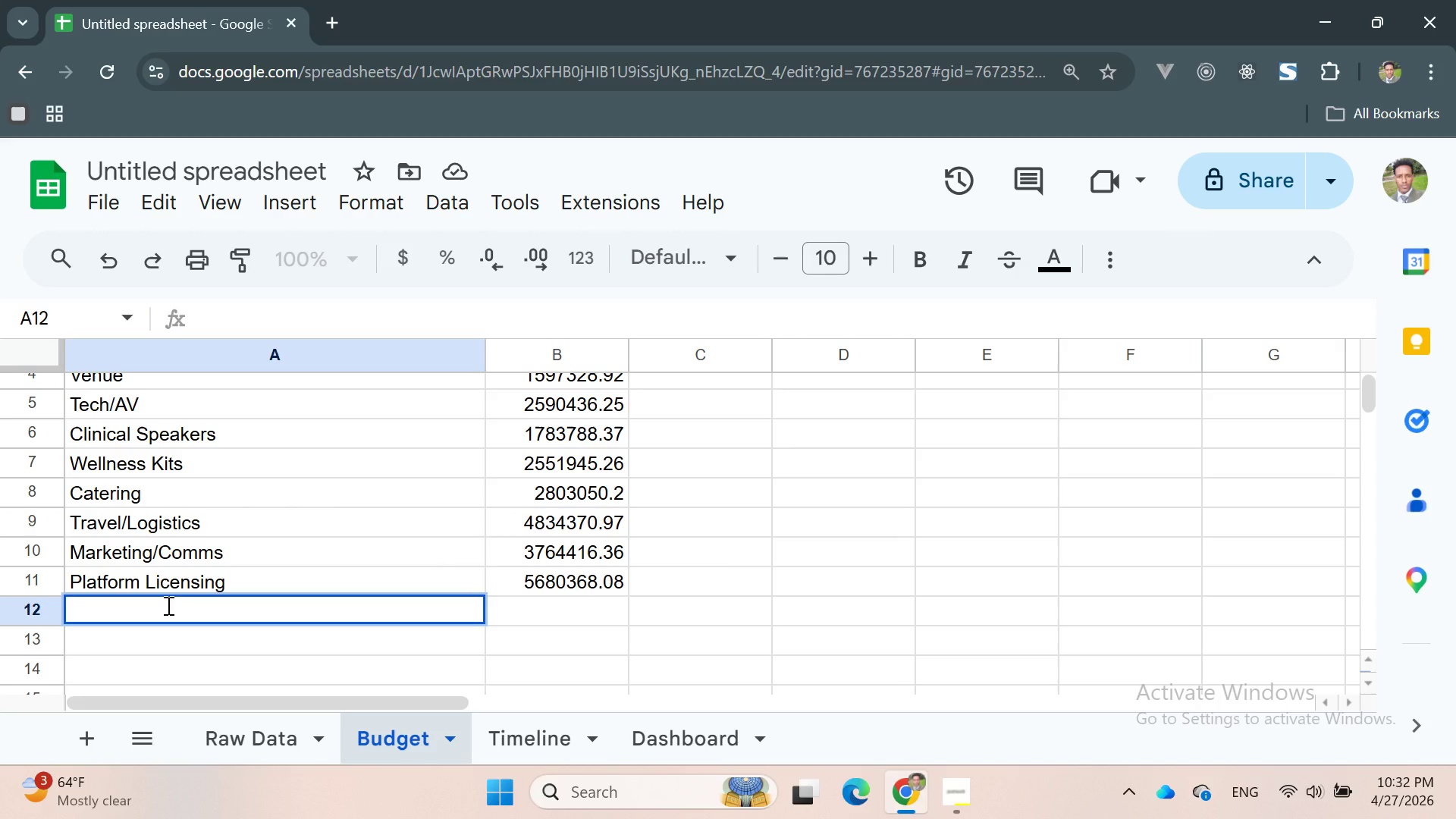 
type(Grand Total)
 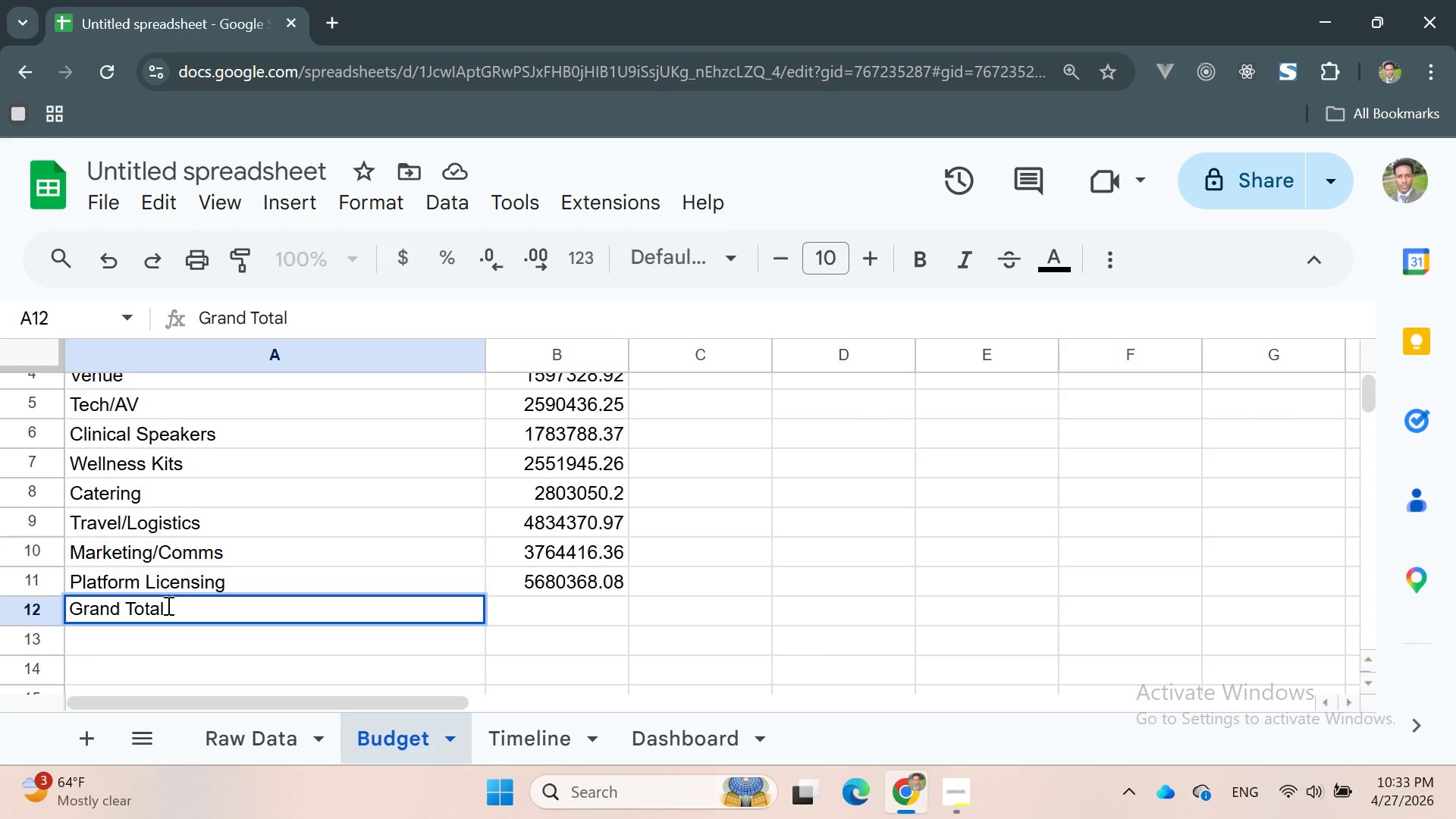 
key(Enter)
 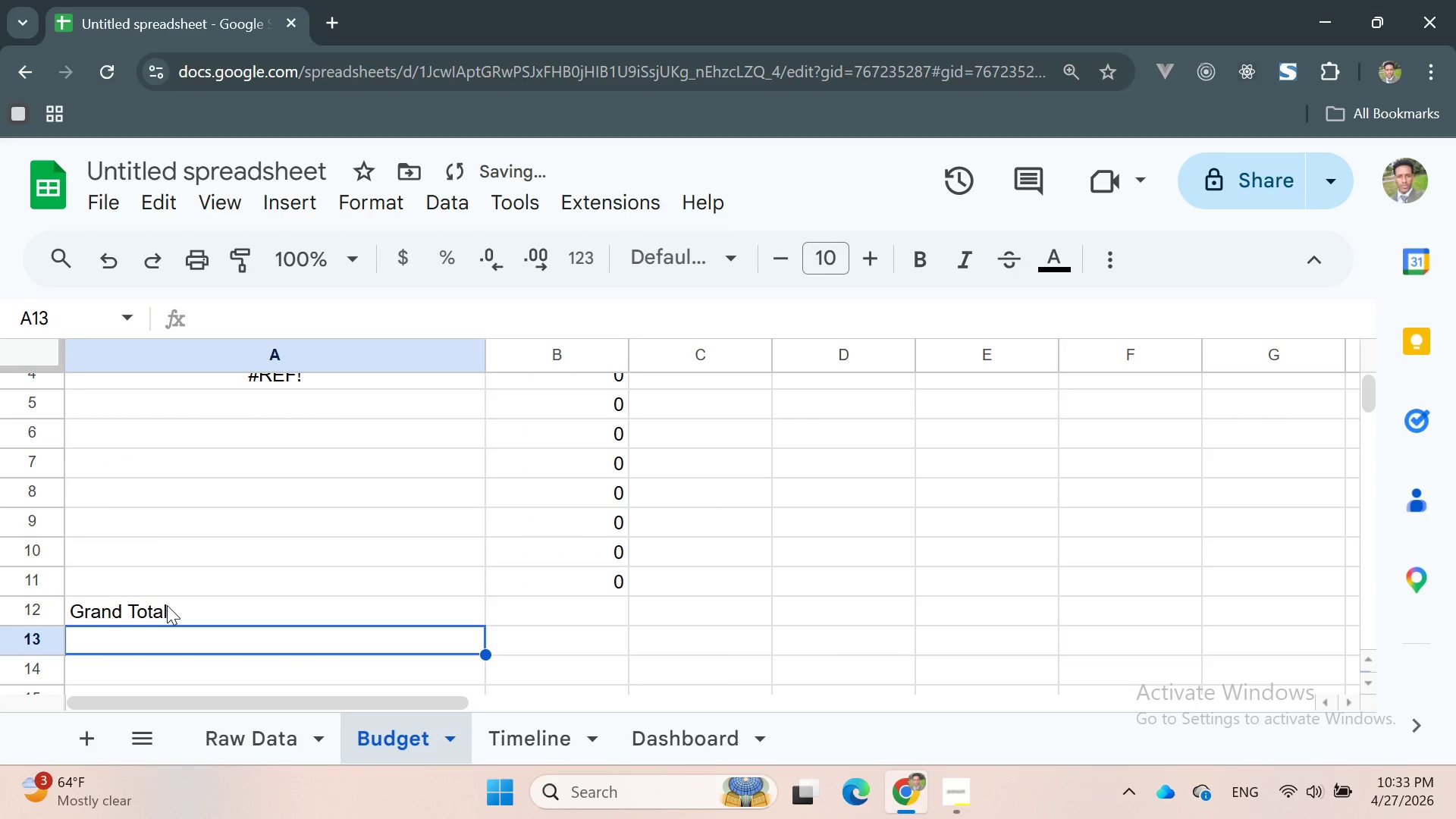 
key(Control+Z)
 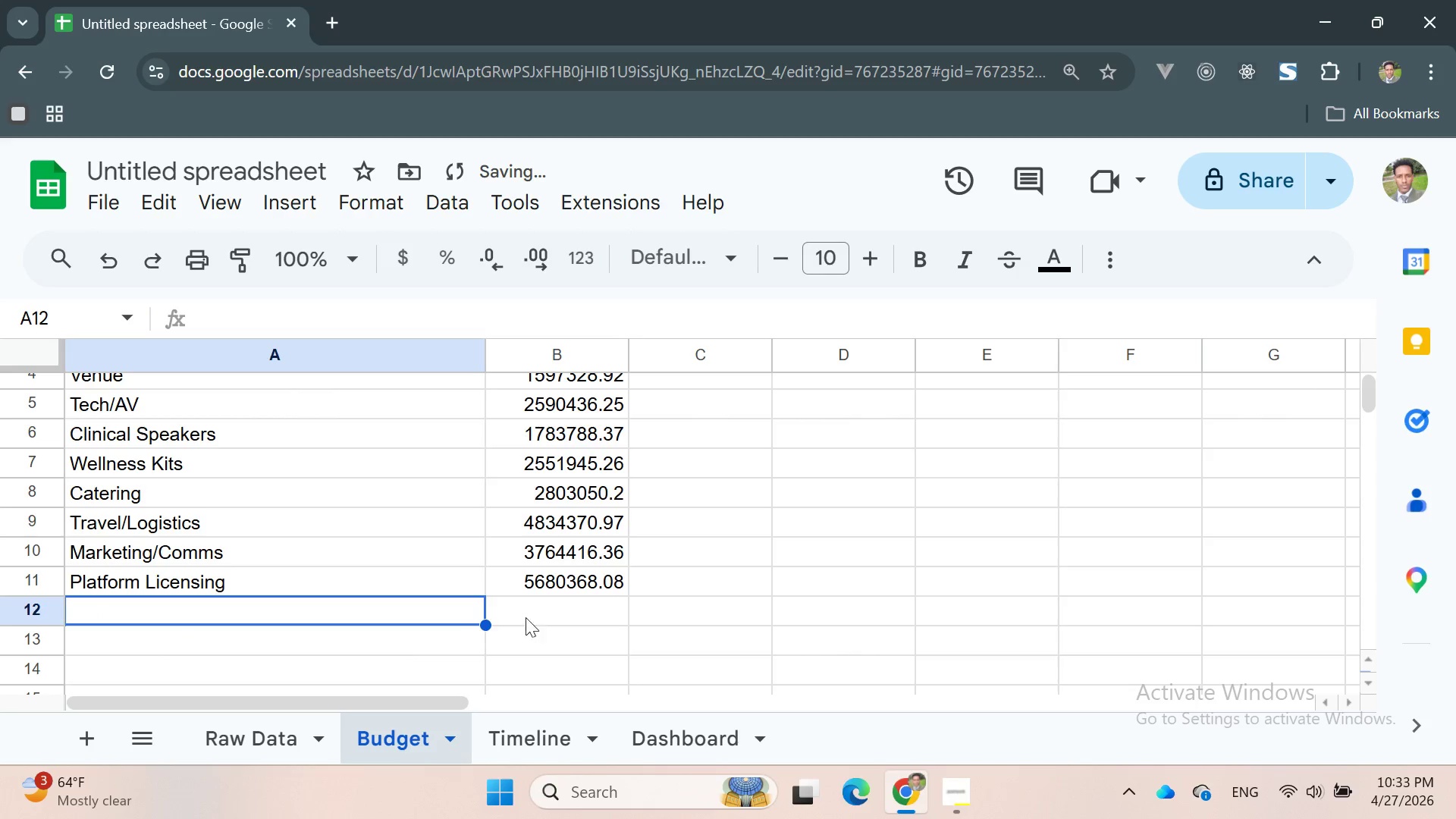 
left_click([561, 610])
 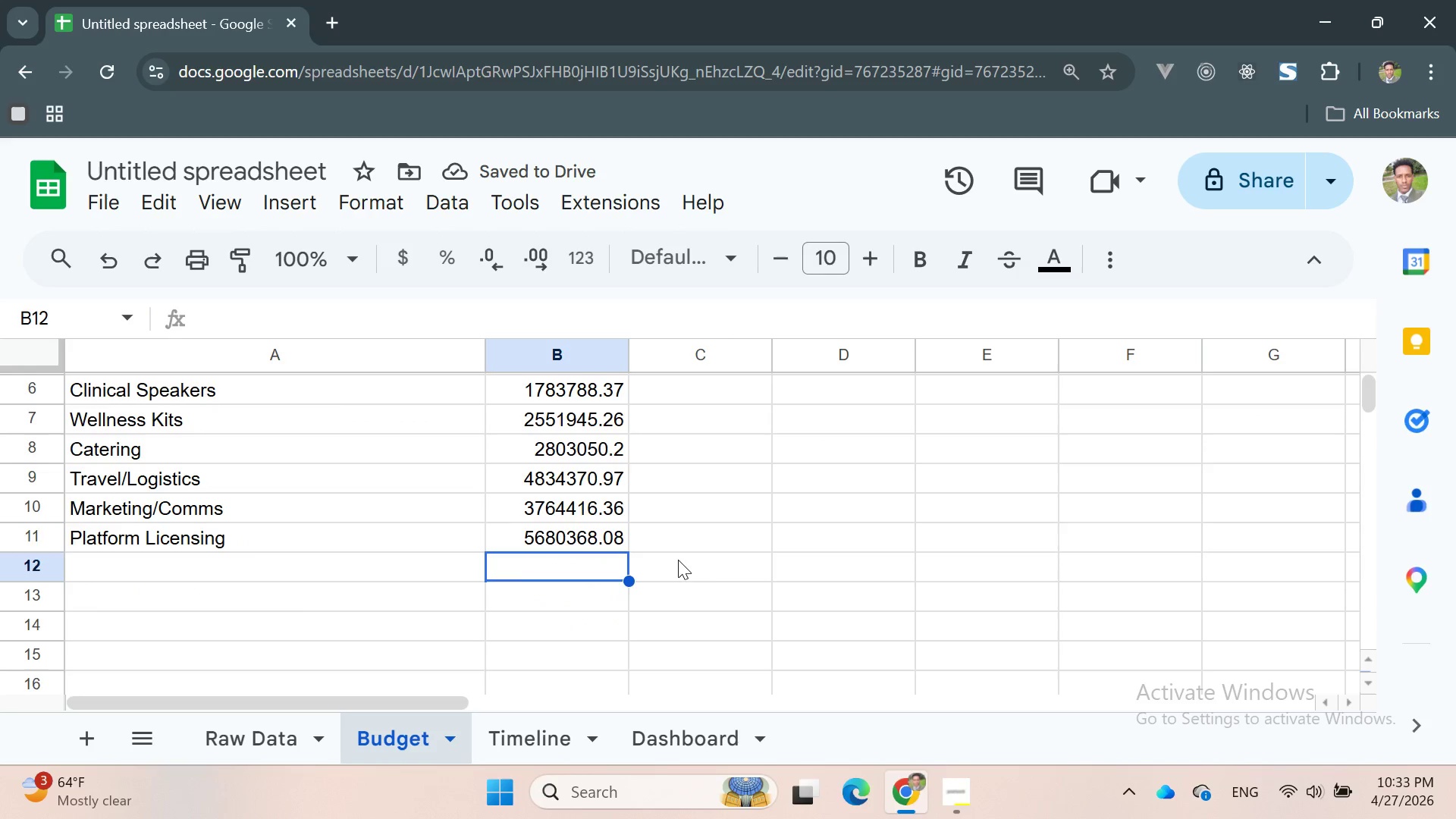 
double_click([174, 607])
 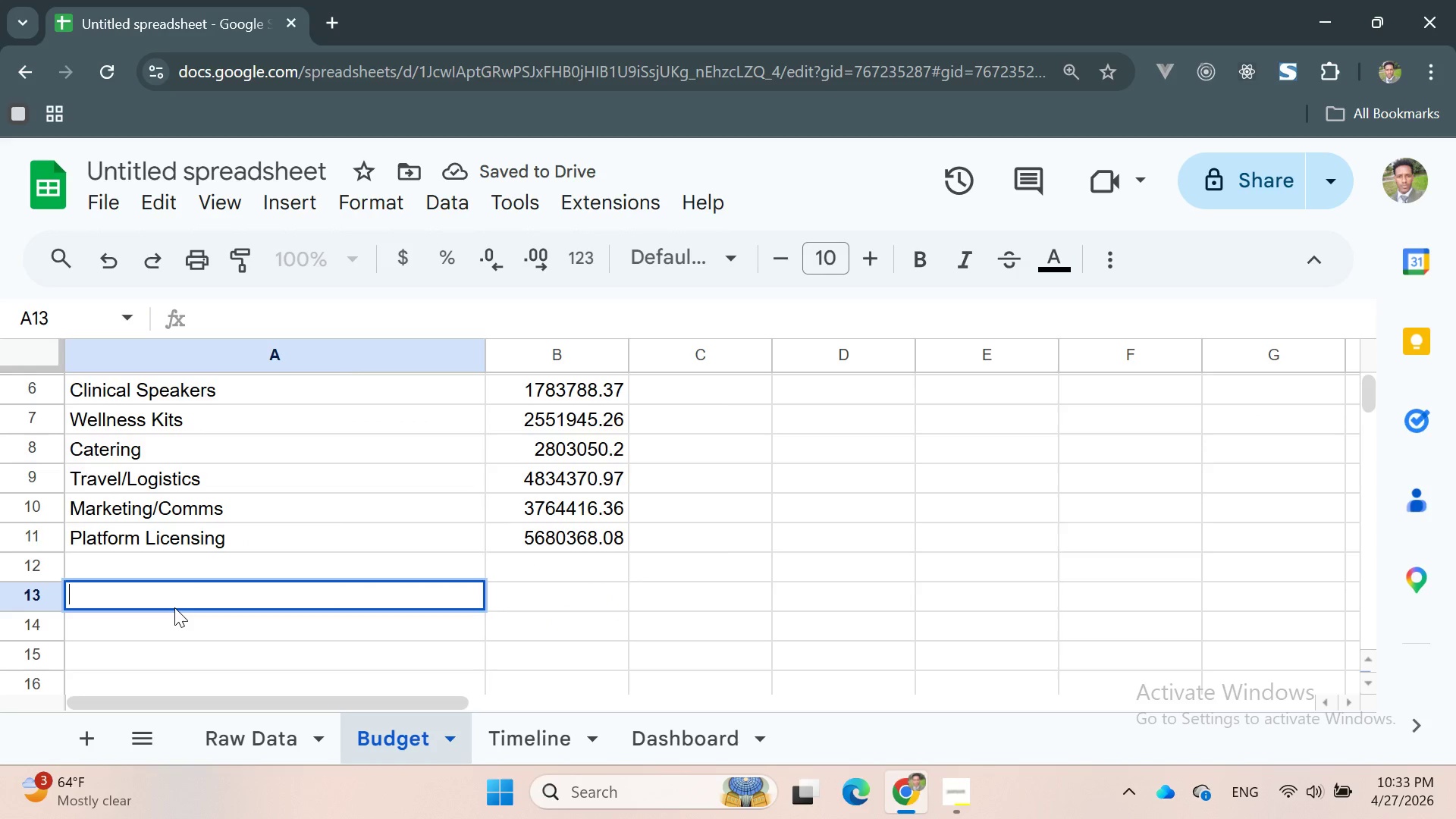 
type(Grand Total )
 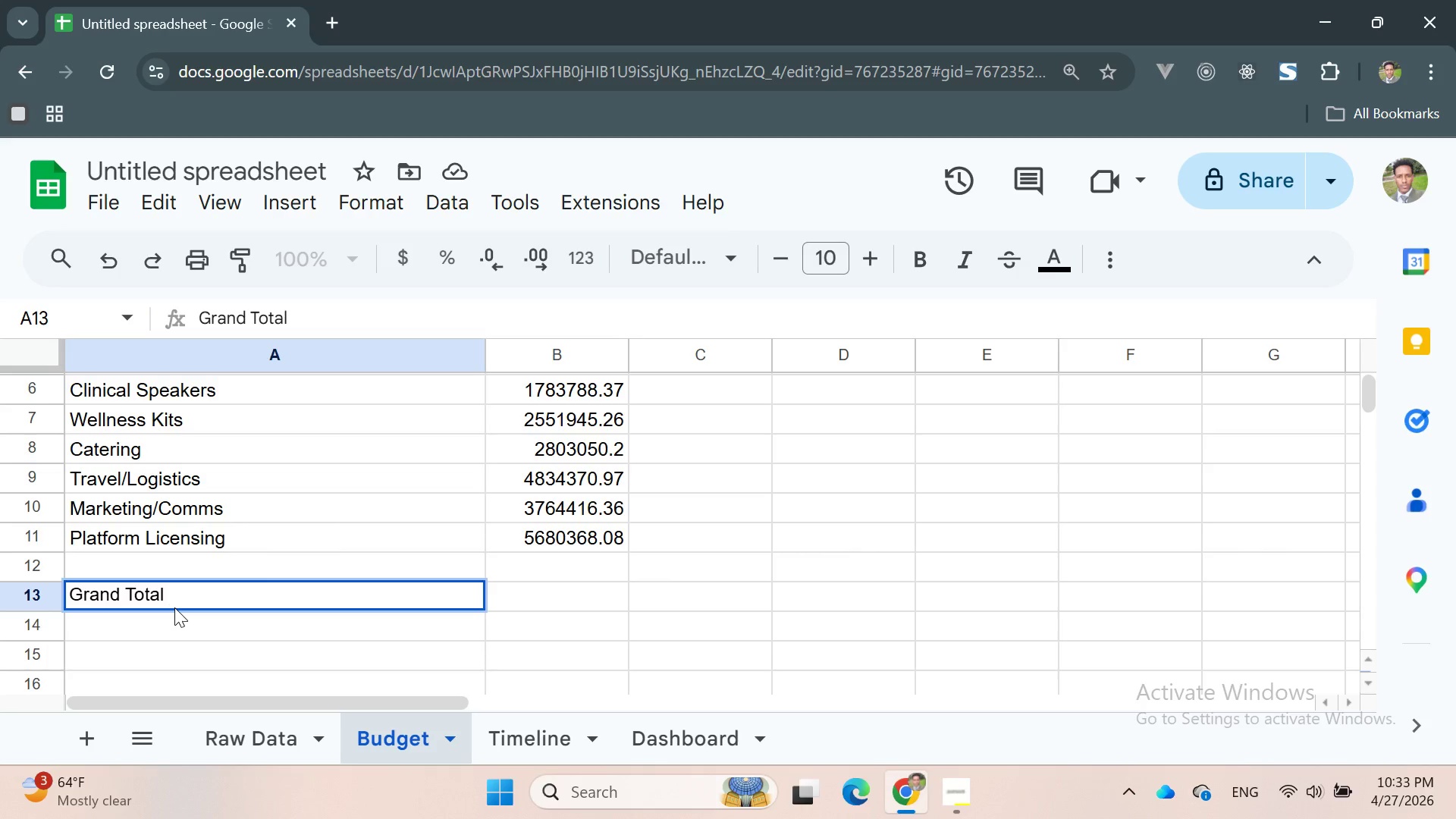 
key(Enter)
 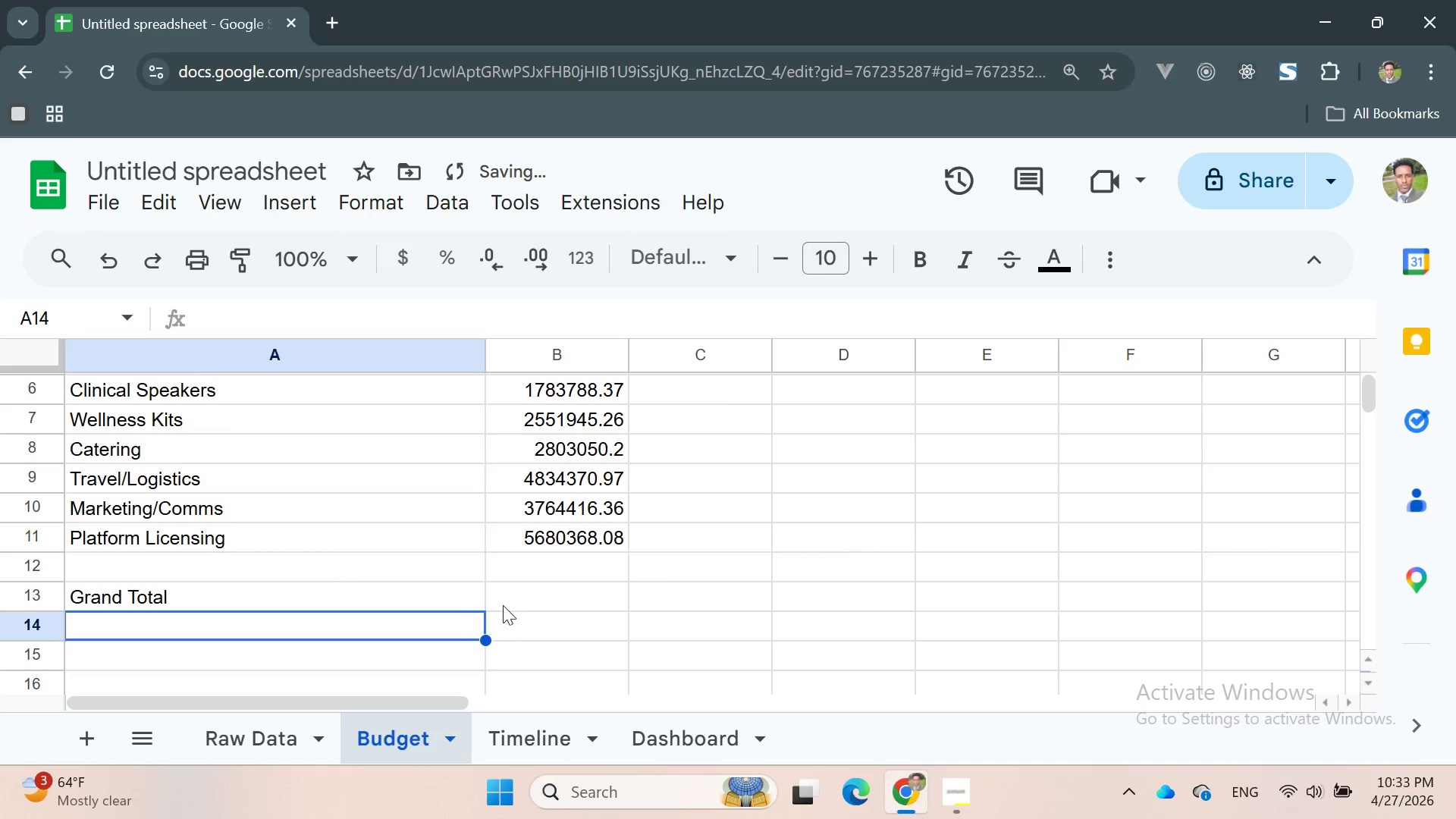 
double_click([527, 588])
 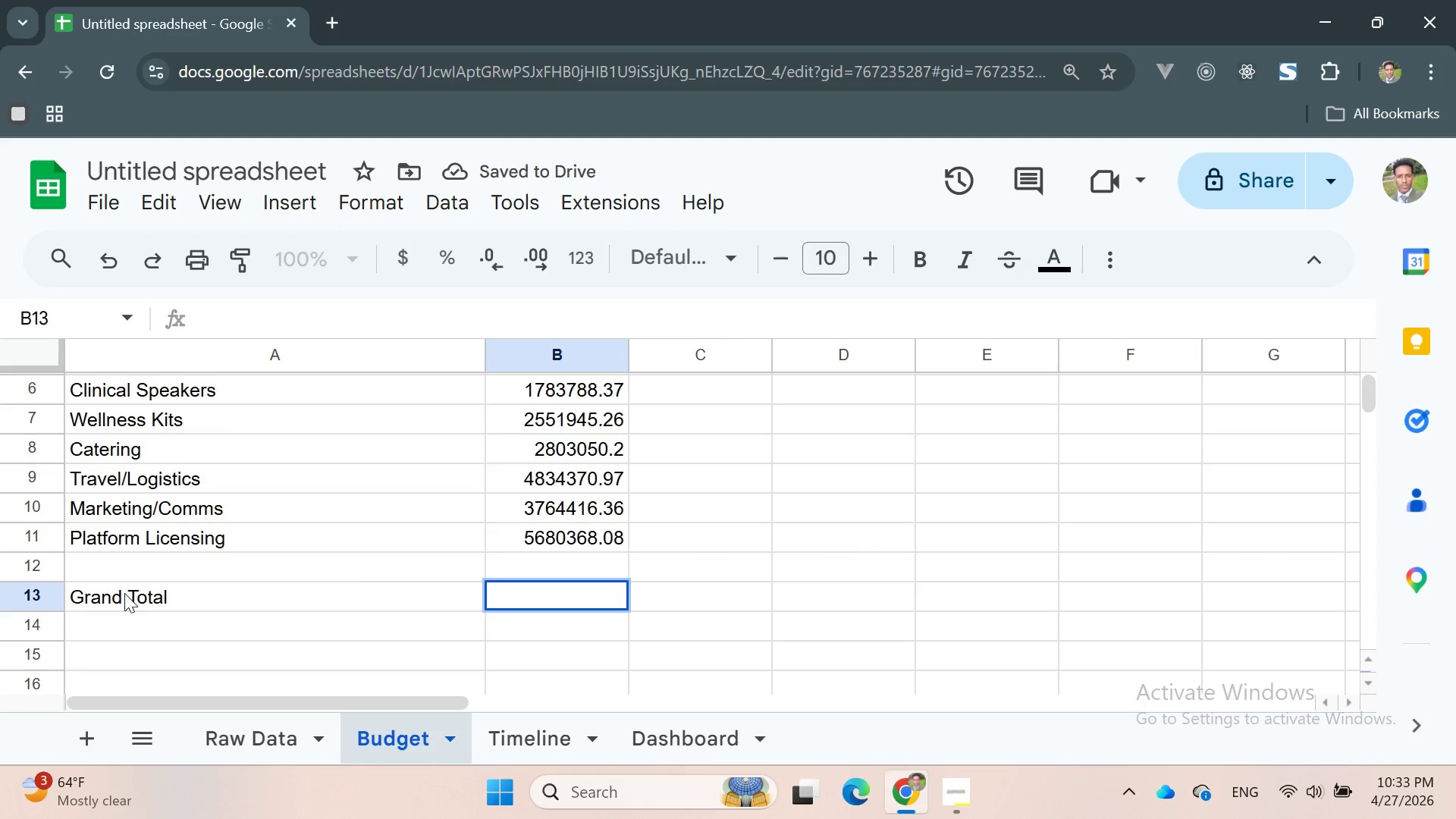 
double_click([124, 595])
 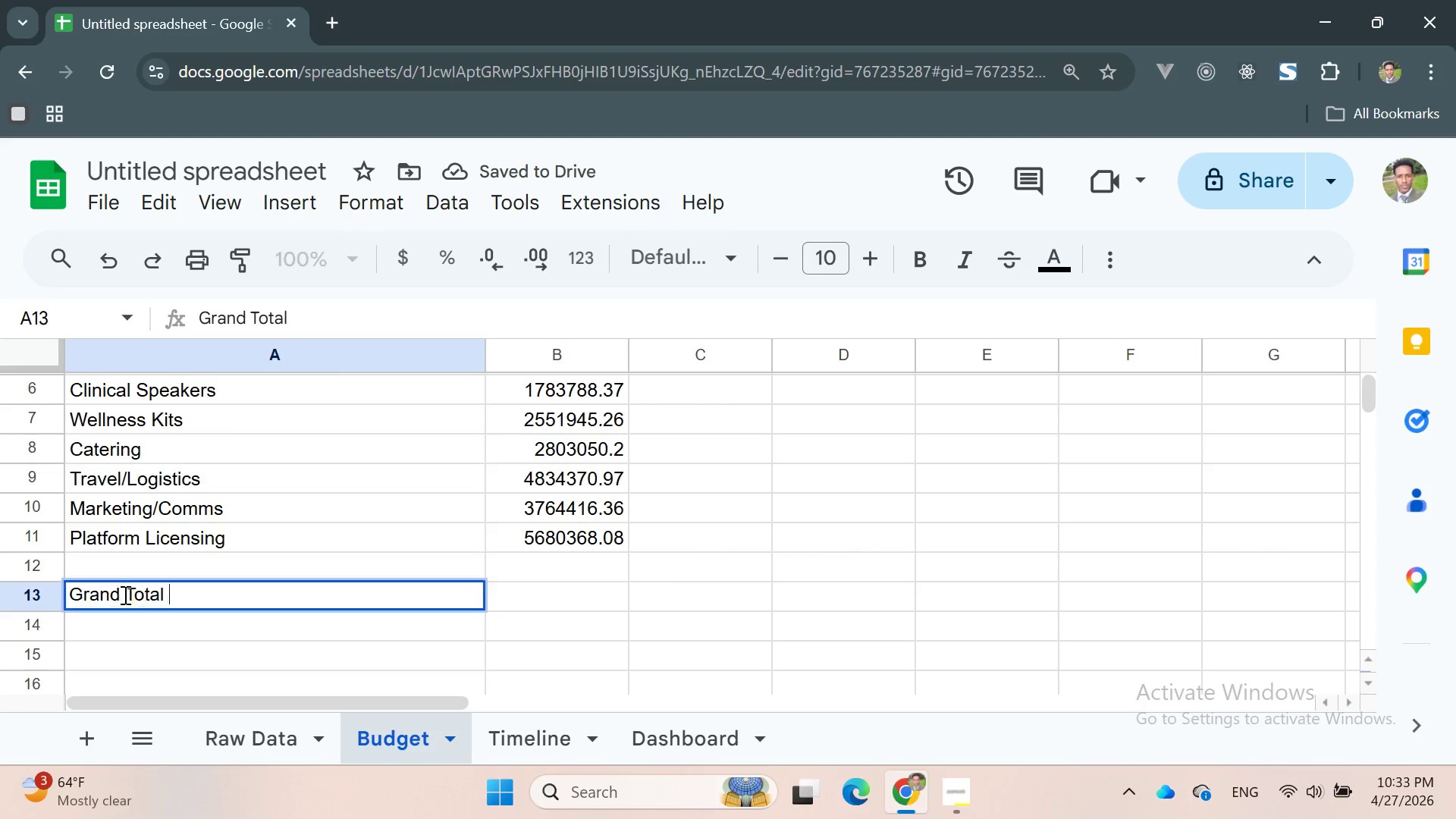 
triple_click([124, 595])
 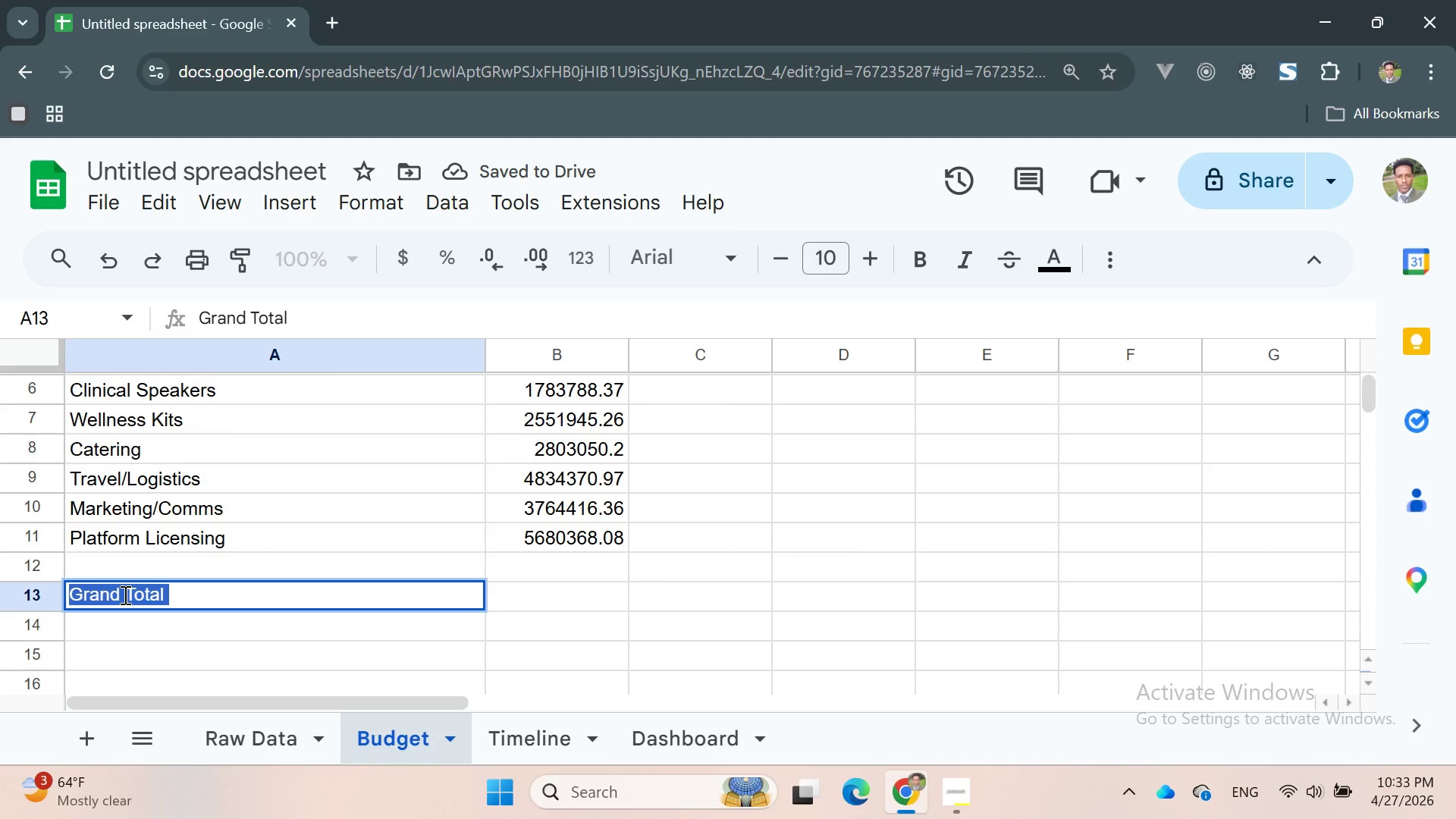 
type(GRAND TOTAL )
 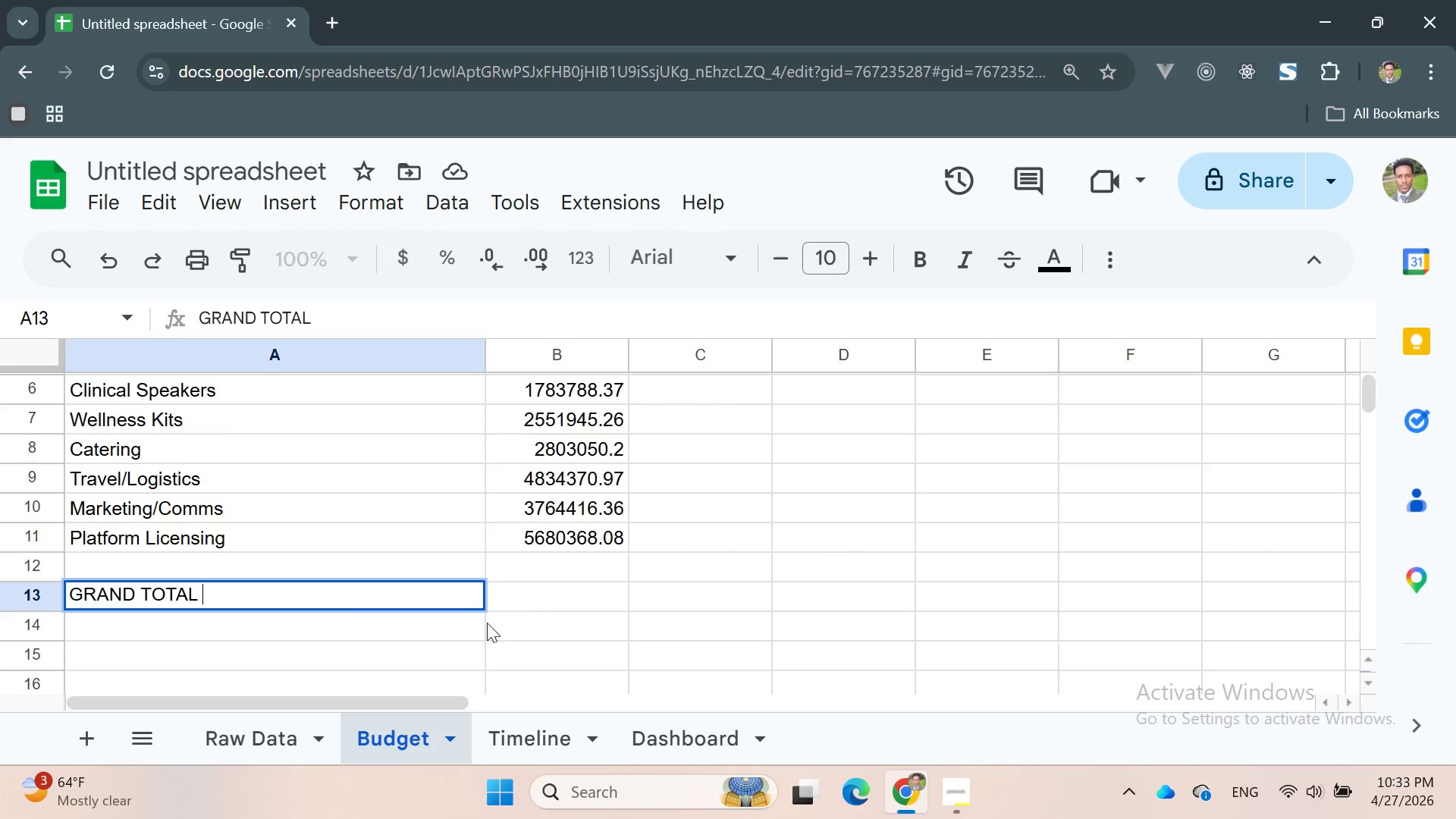 
left_click([543, 607])
 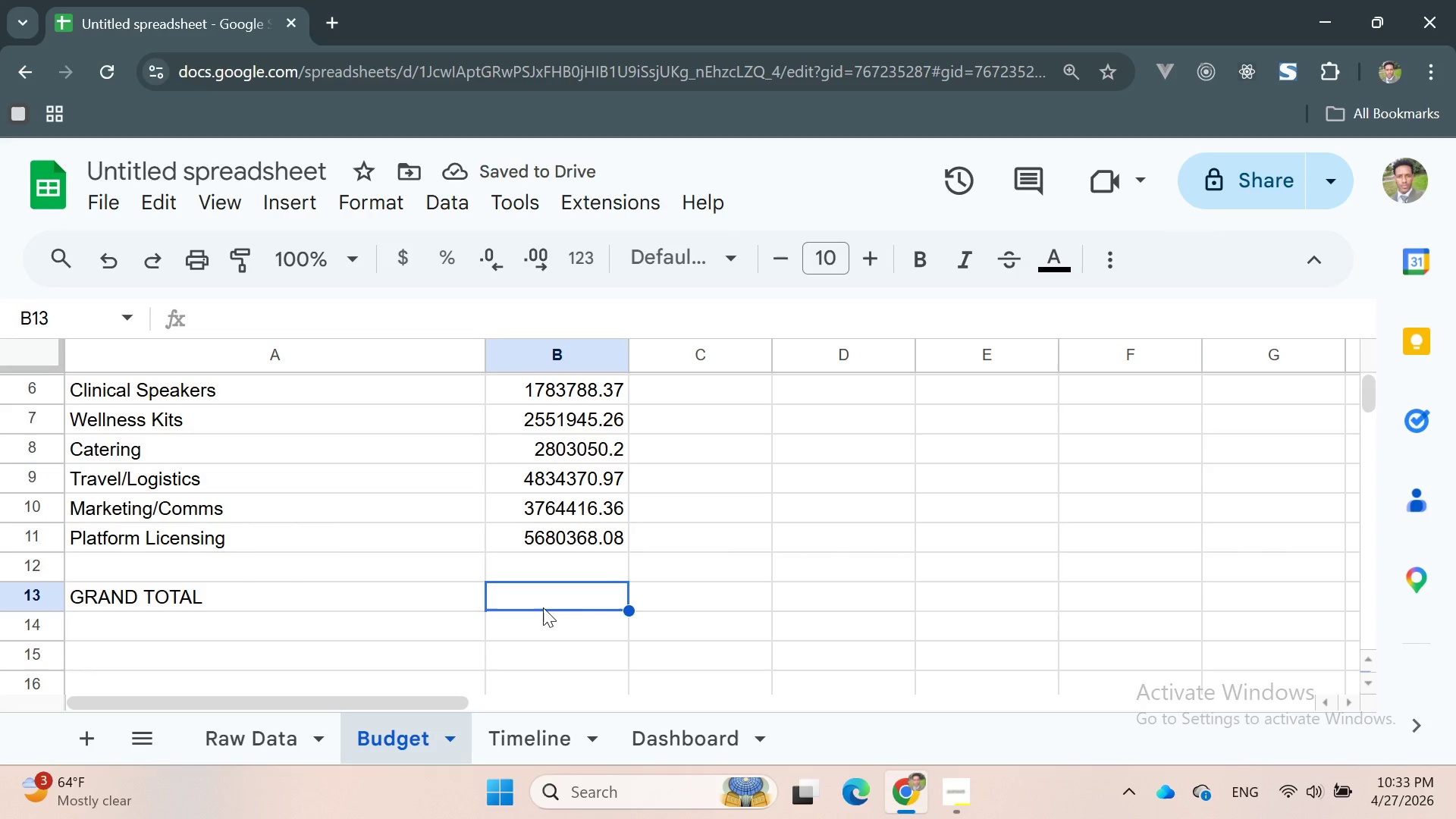 
double_click([177, 598])
 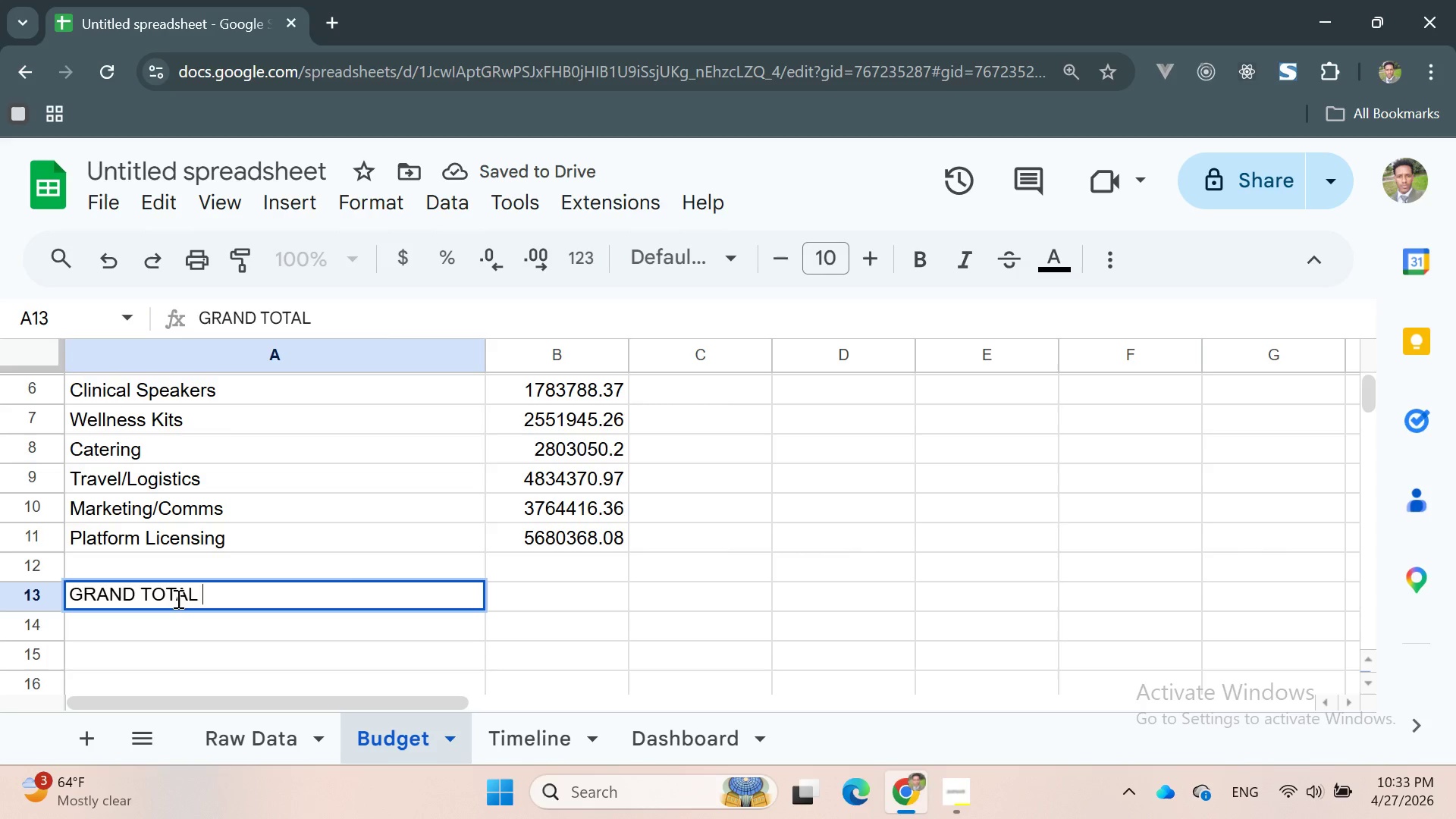 
triple_click([177, 598])
 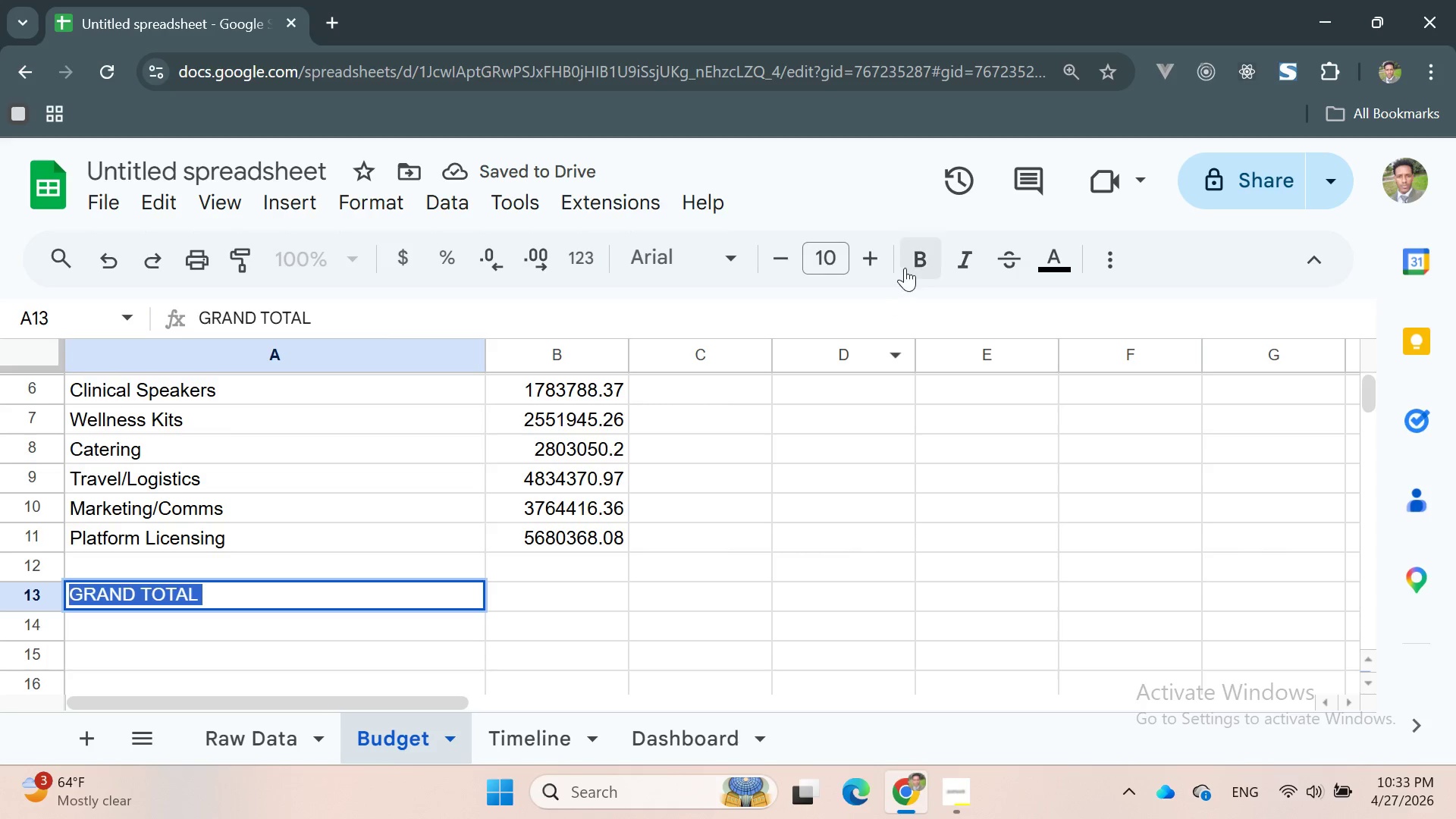 
left_click([908, 262])
 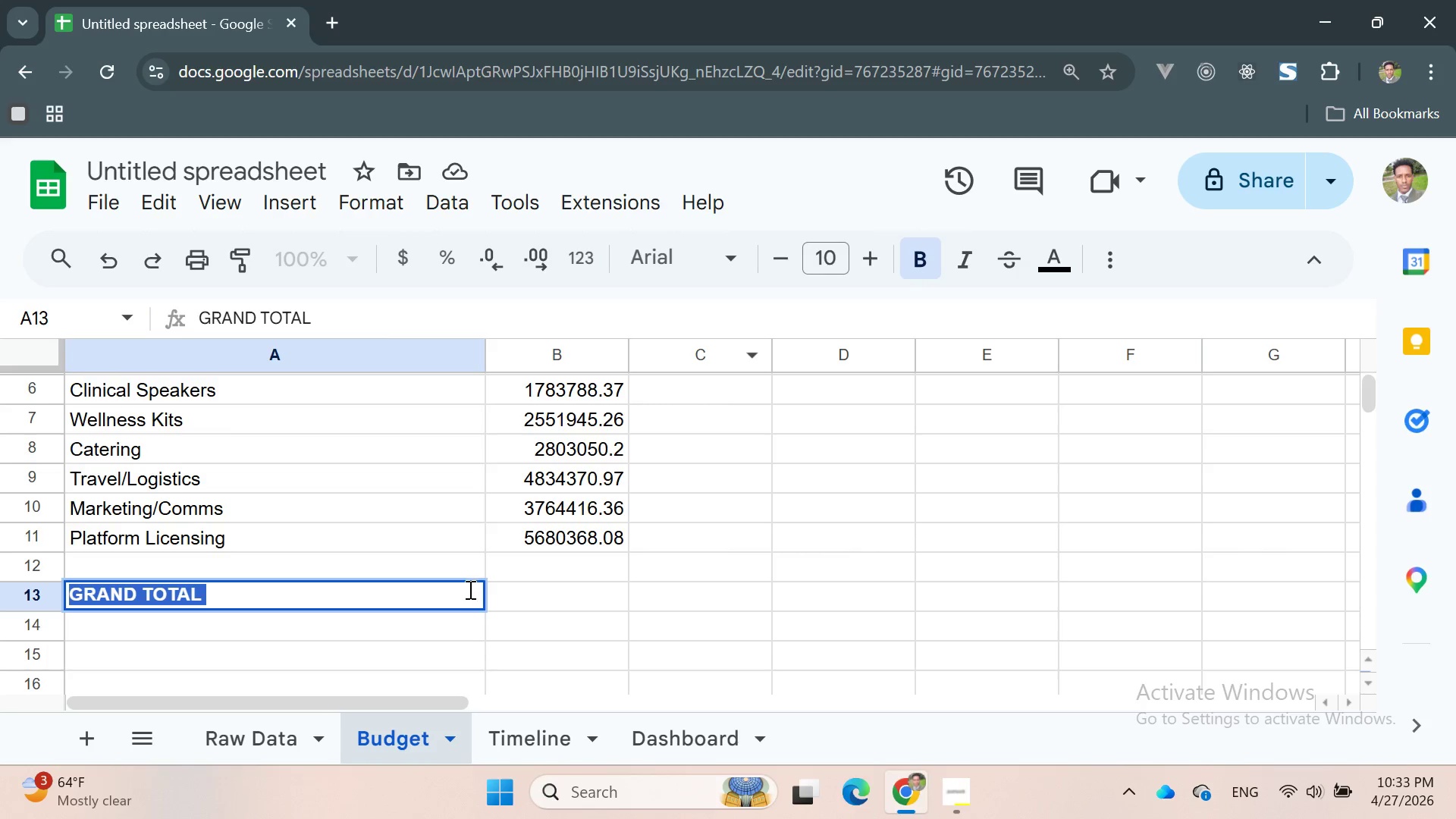 
left_click([331, 541])
 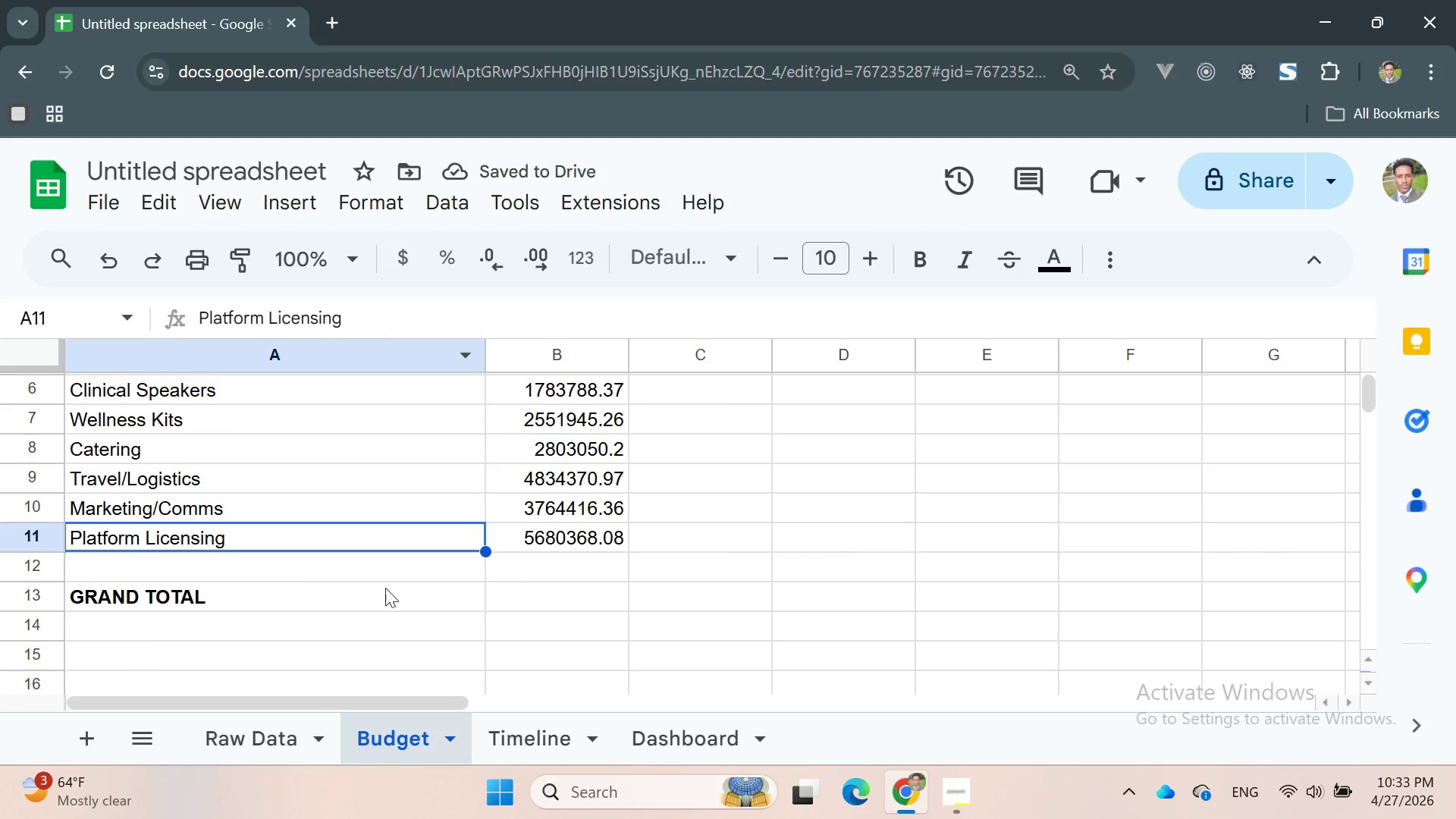 
left_click([539, 599])
 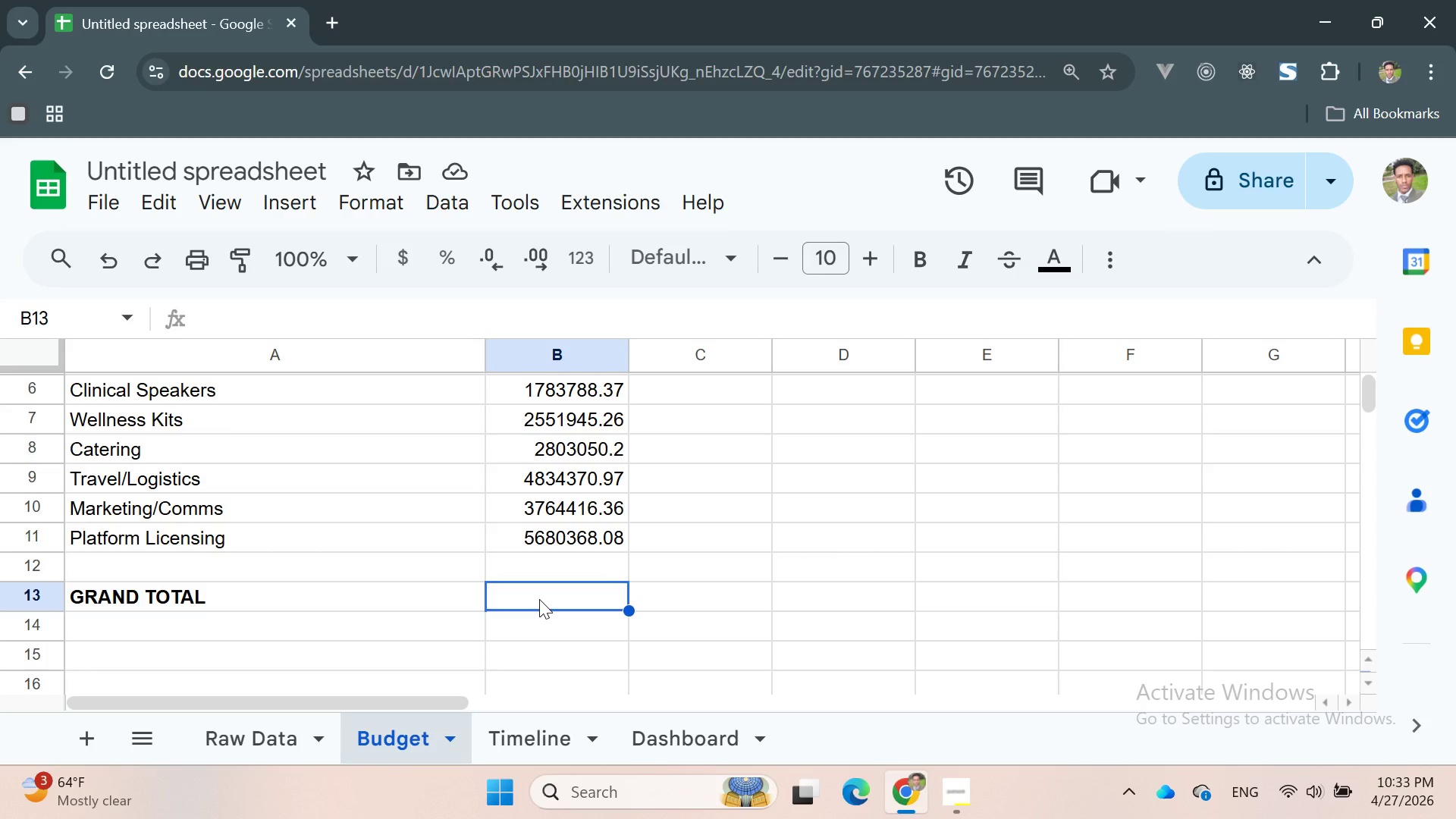 
type(=SUM)
 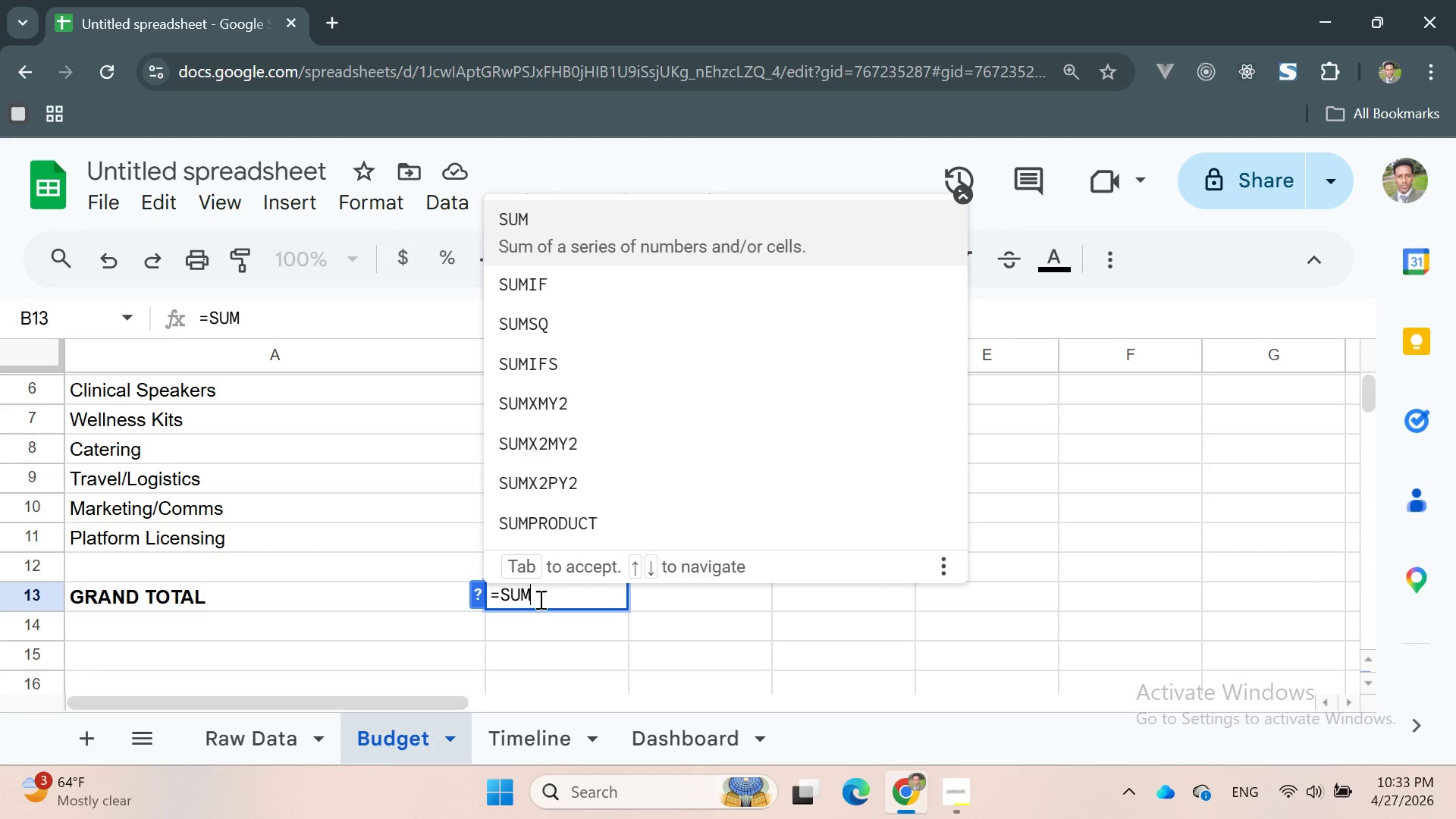 
key(Enter)
 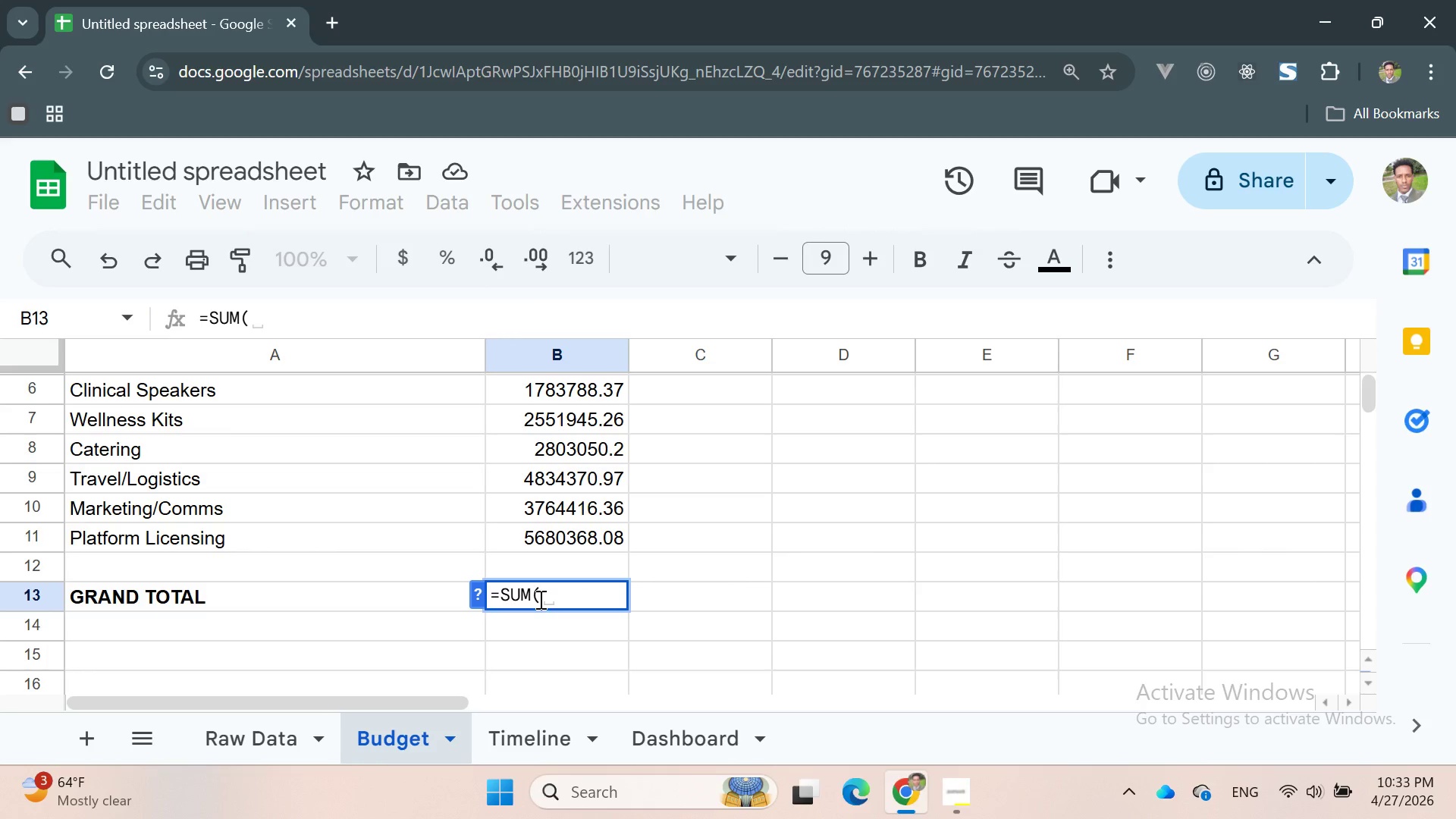 
type(B4:B)
 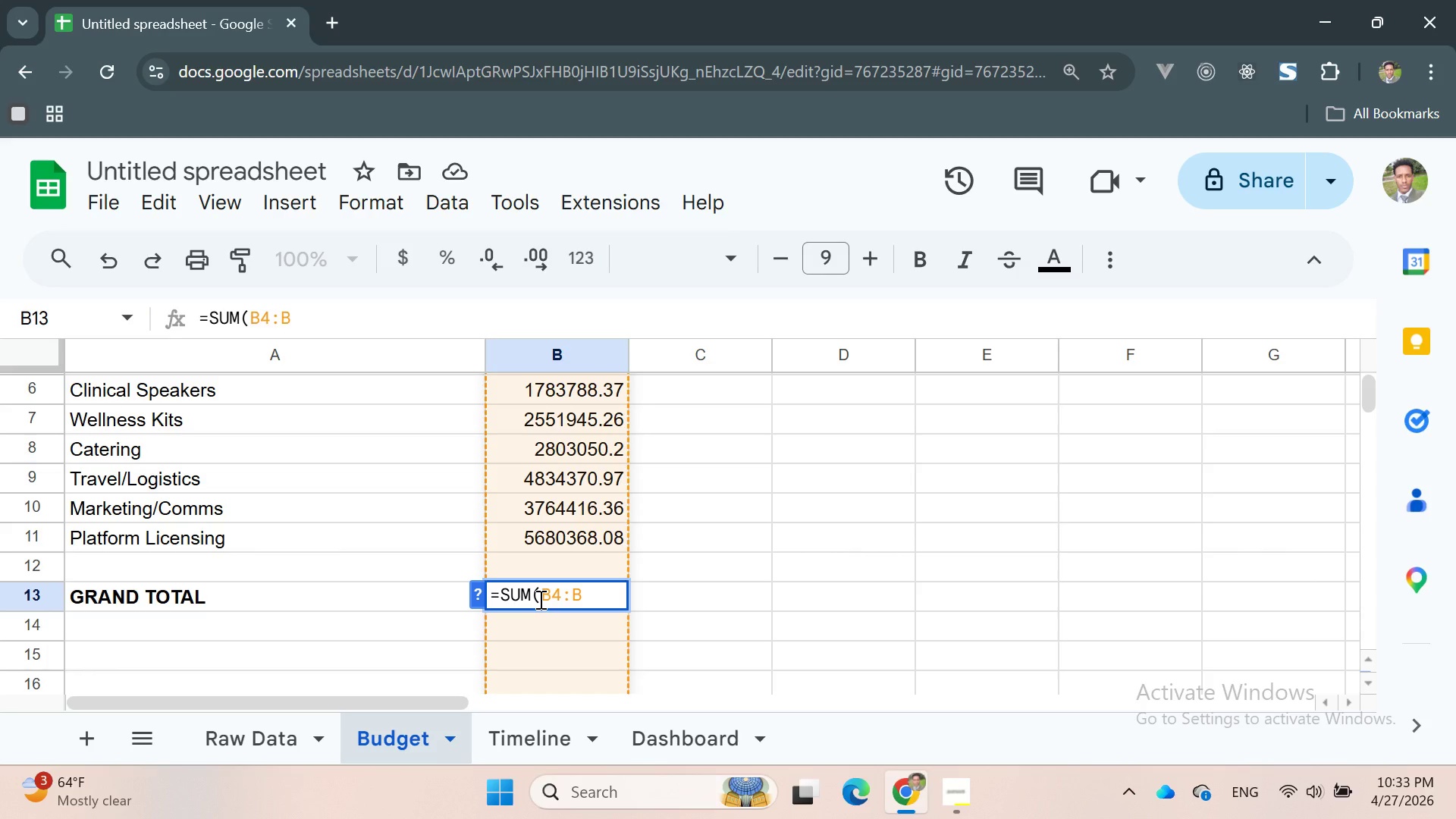 
key(Enter)
 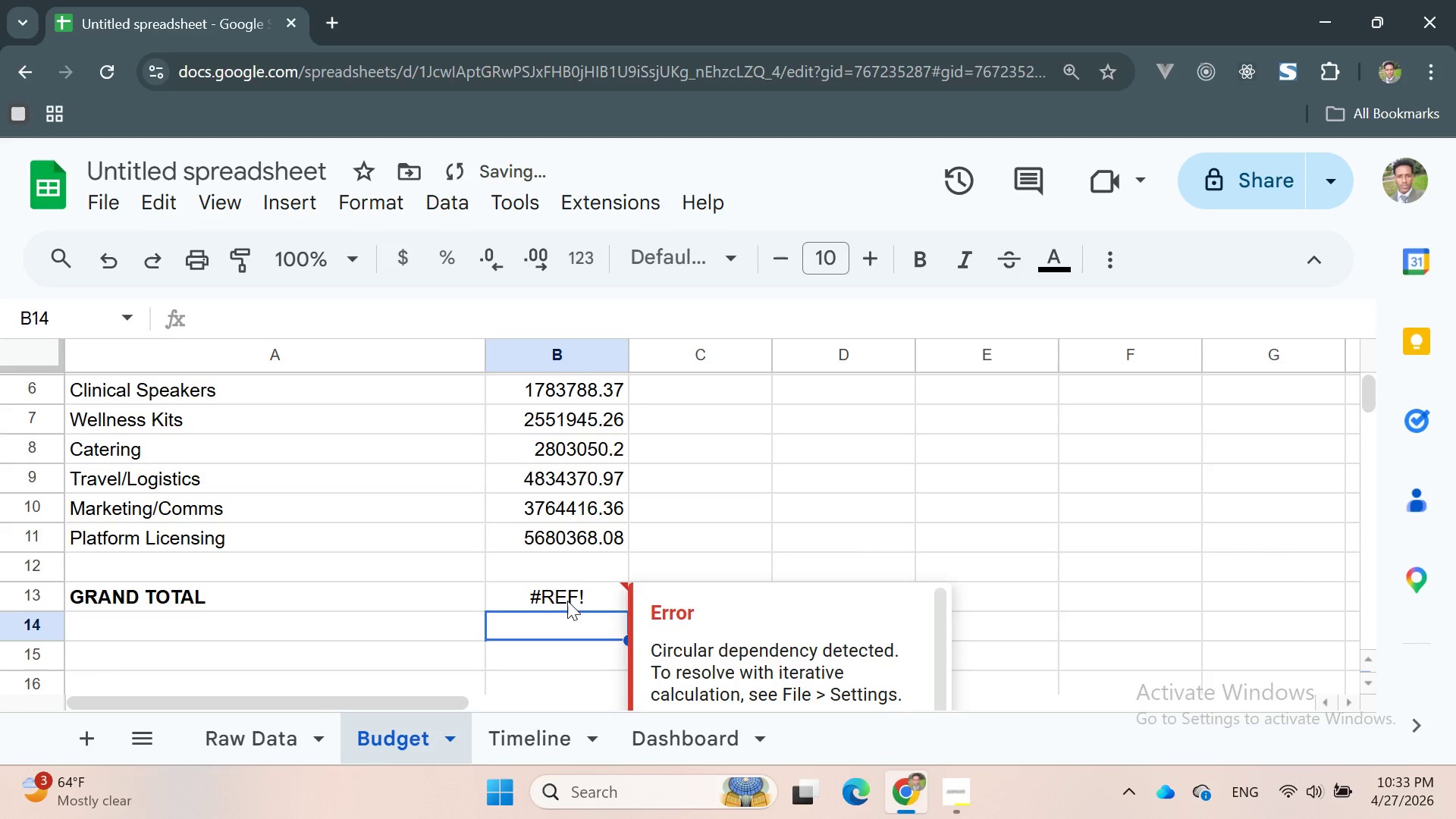 
double_click([567, 601])
 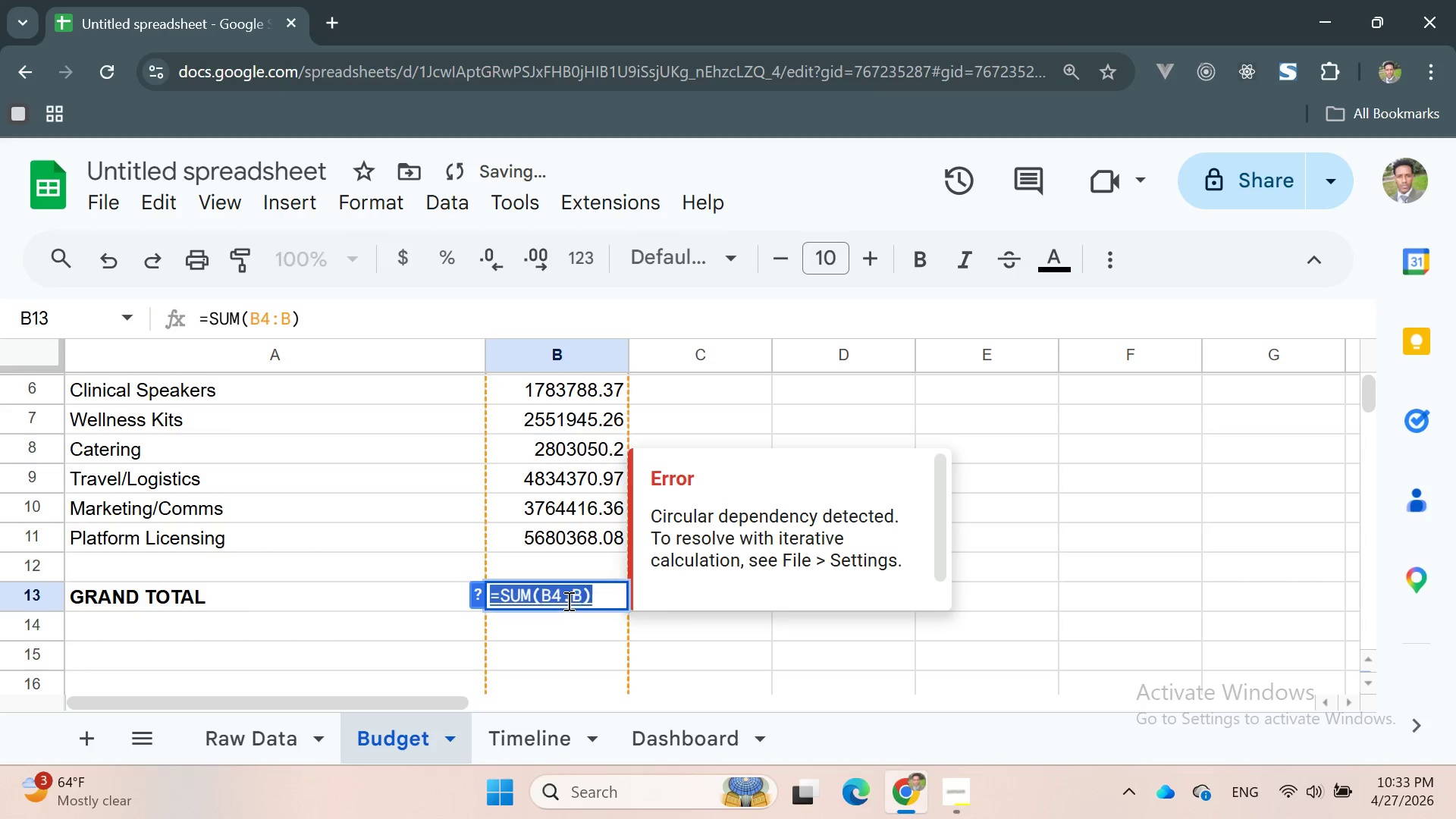 
triple_click([567, 601])
 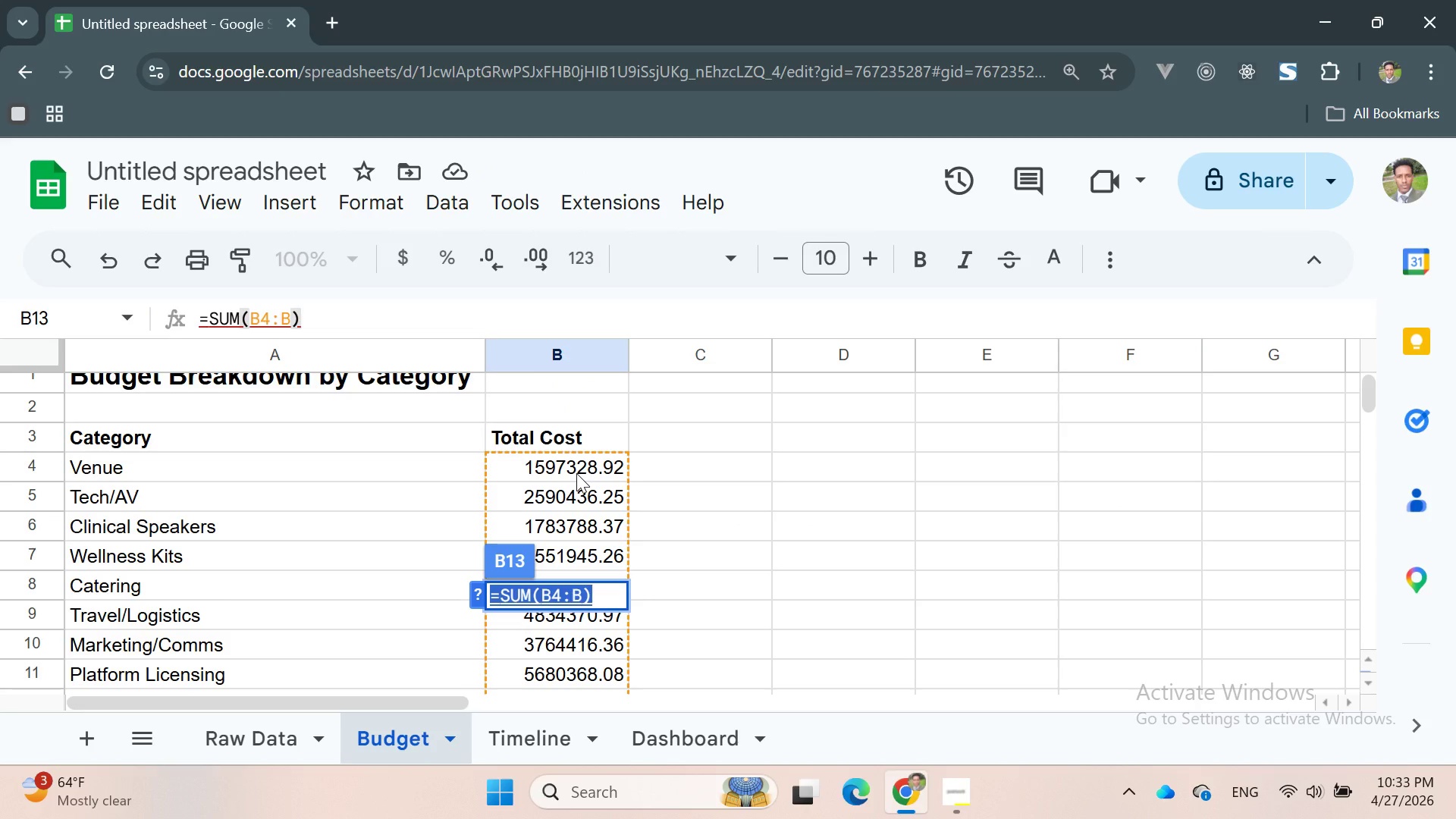 
wait(9.83)
 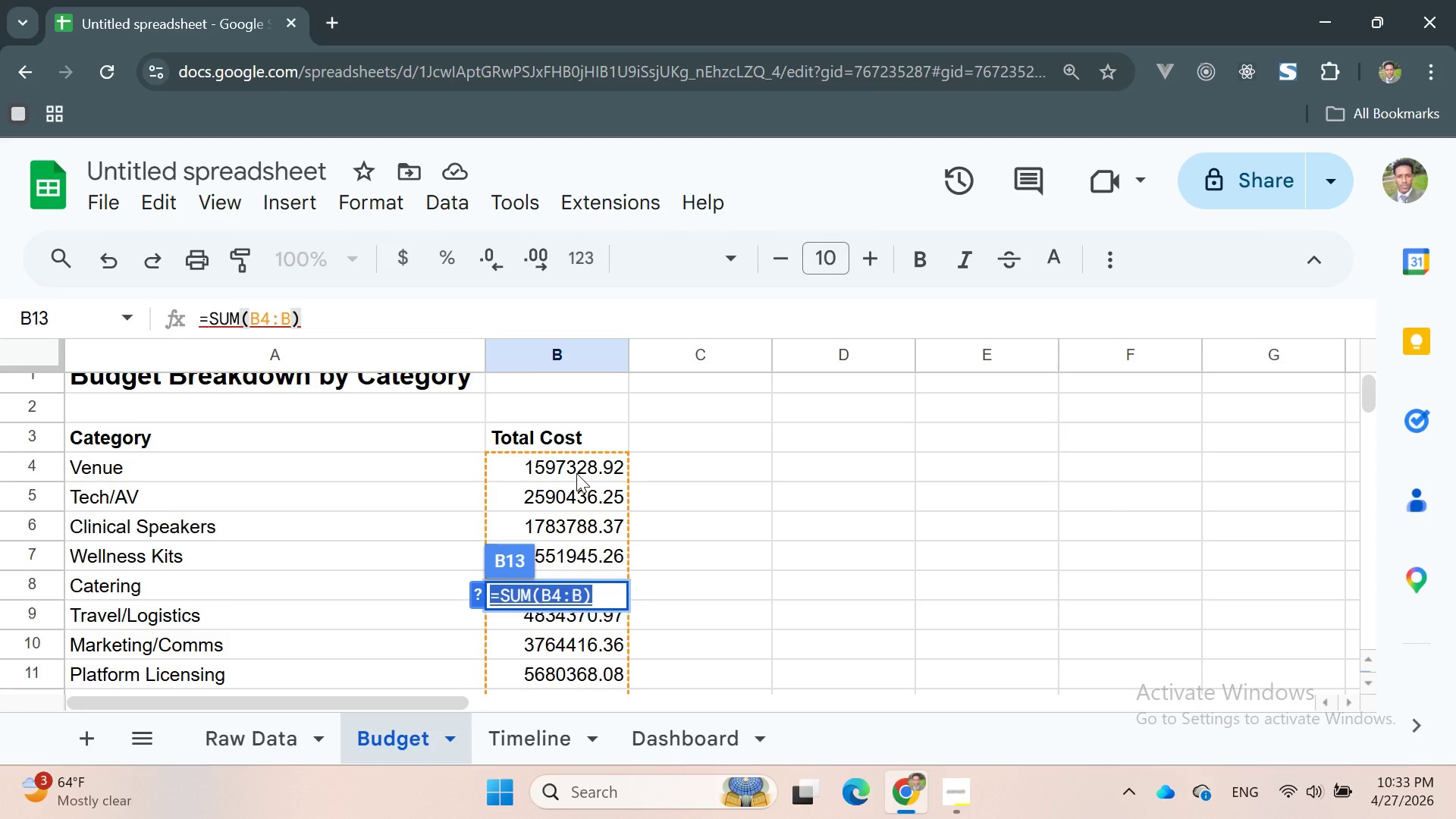 
double_click([595, 686])
 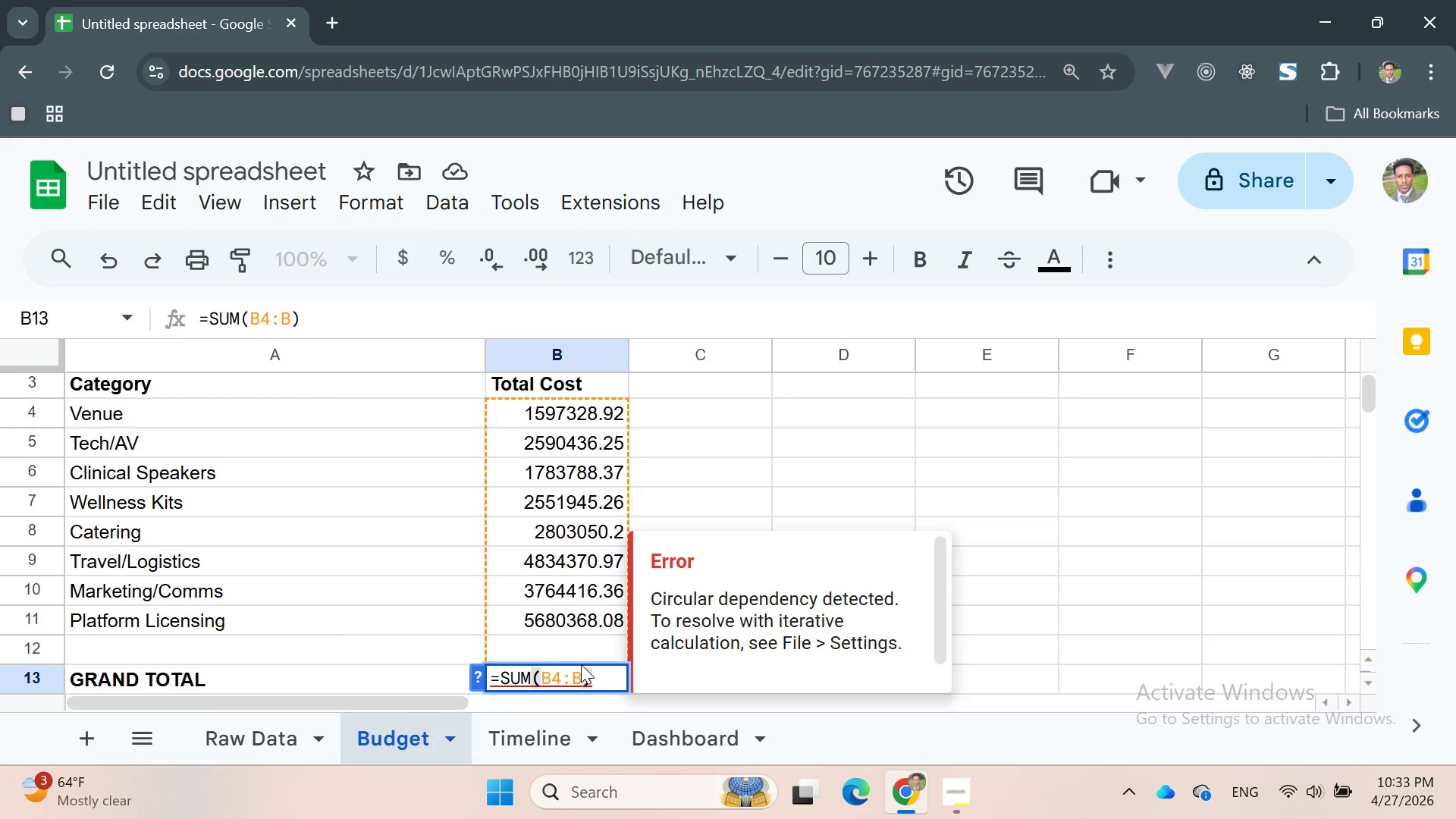 
wait(8.97)
 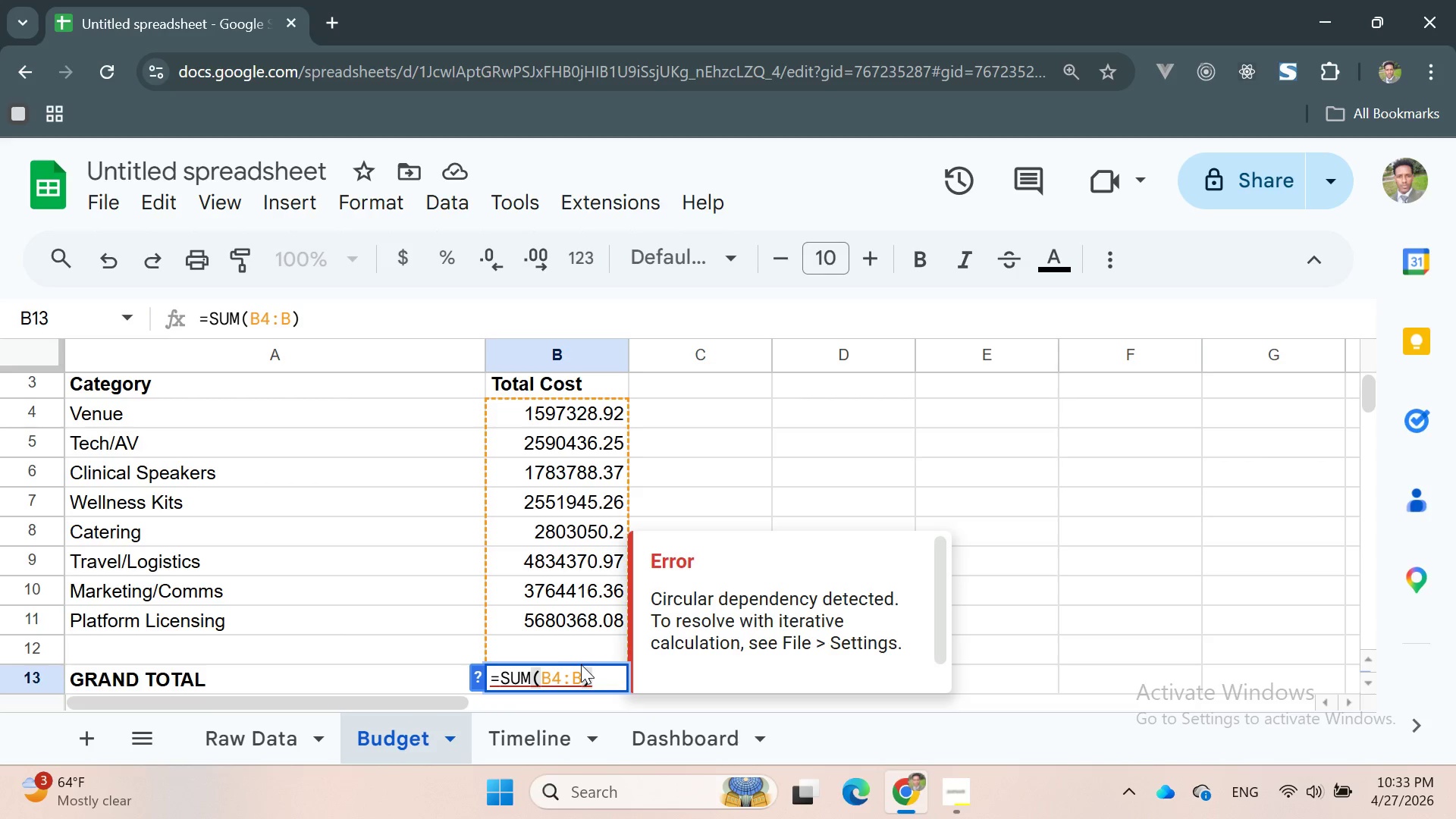 
left_click([556, 646])
 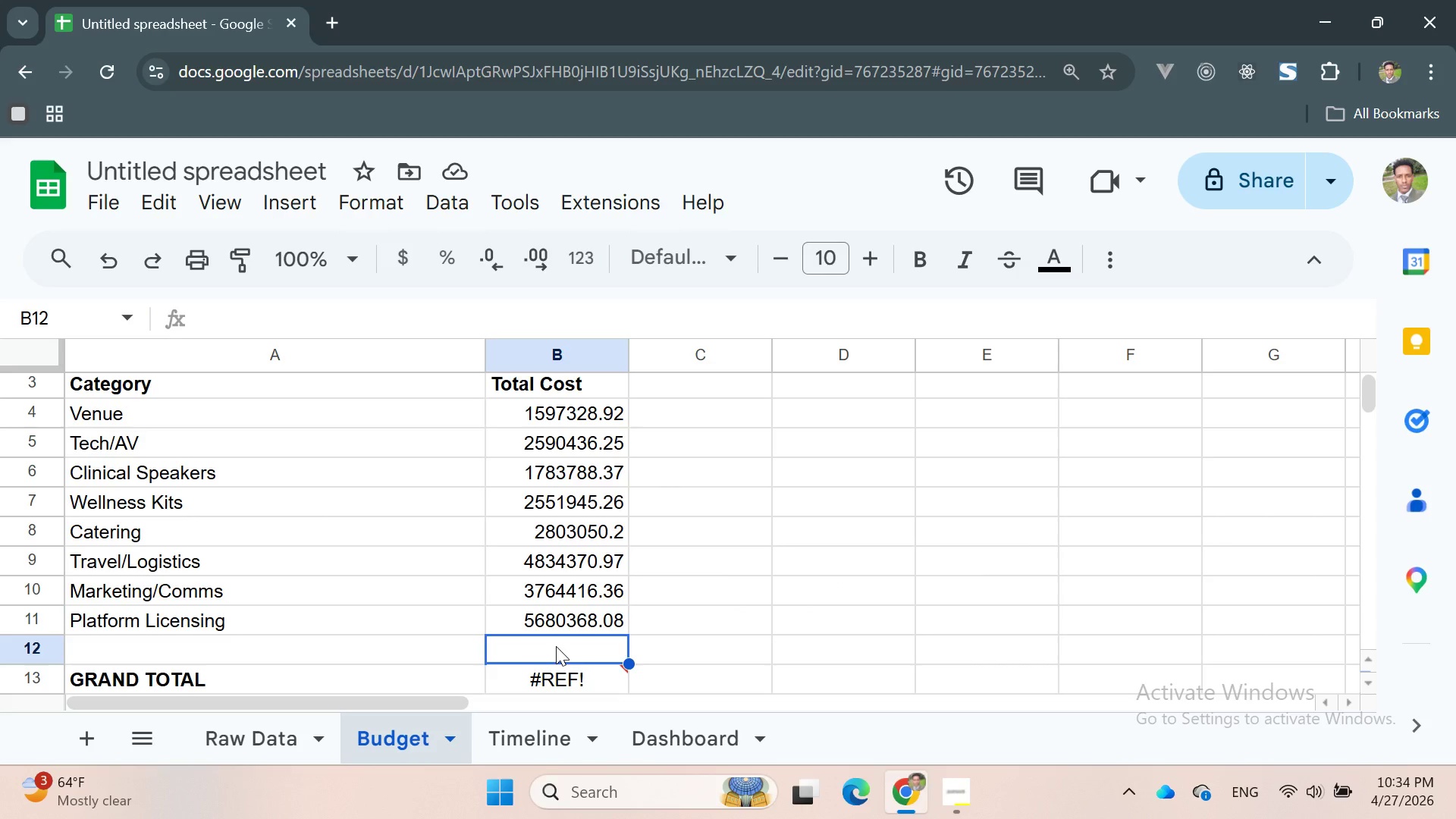 
key(Control+Z)
 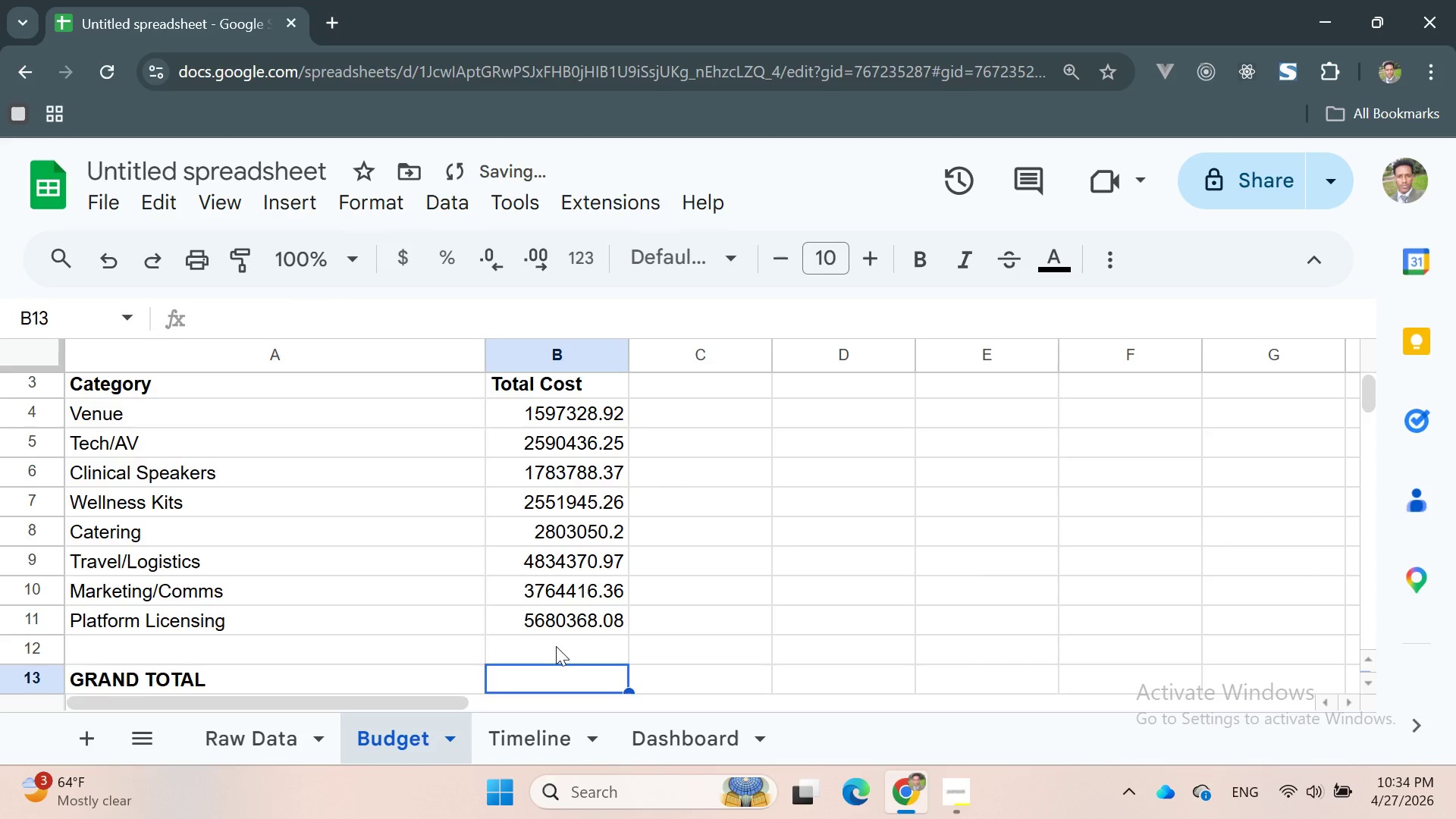 
key(Control+Z)
 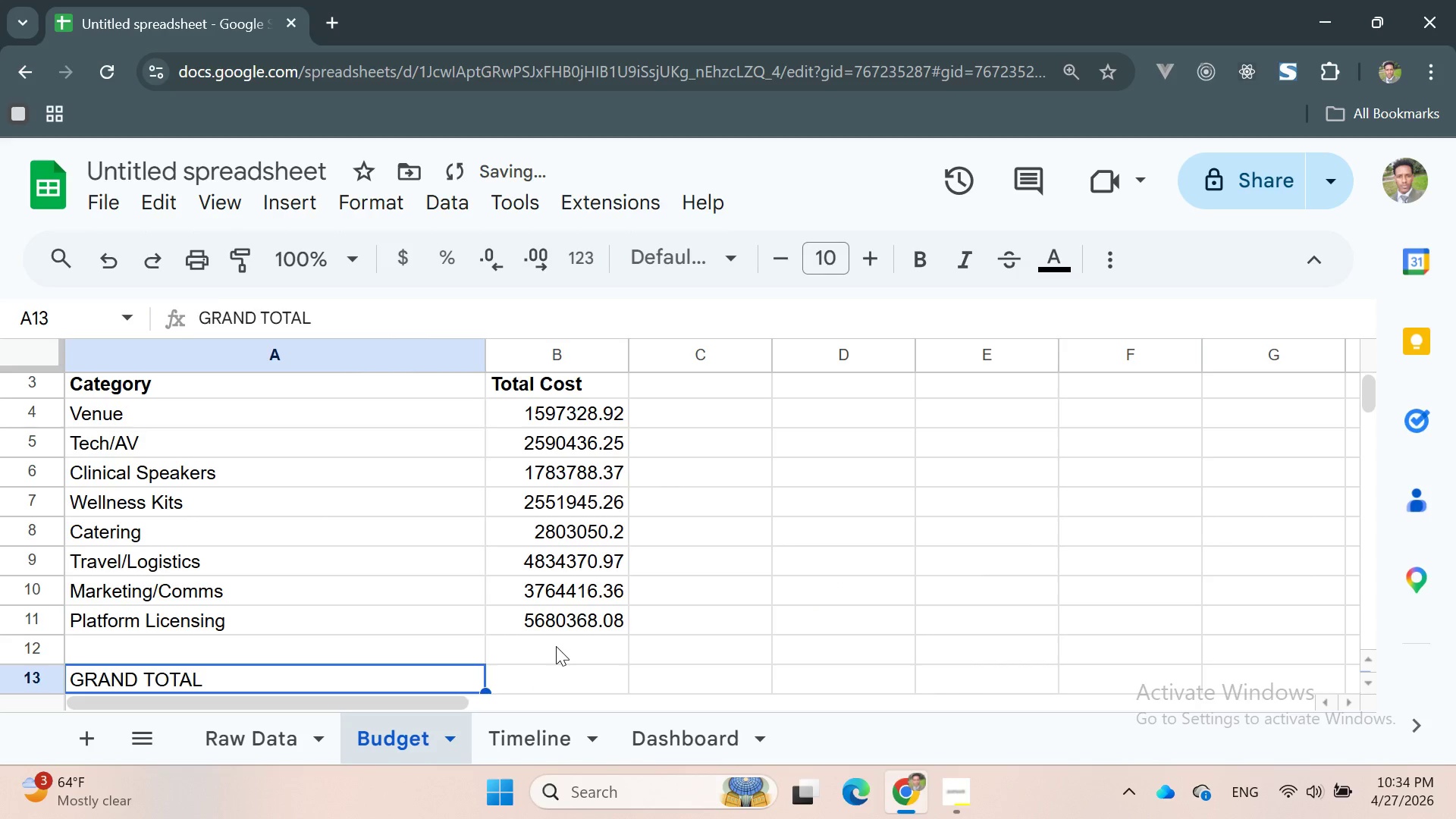 
key(Control+Z)
 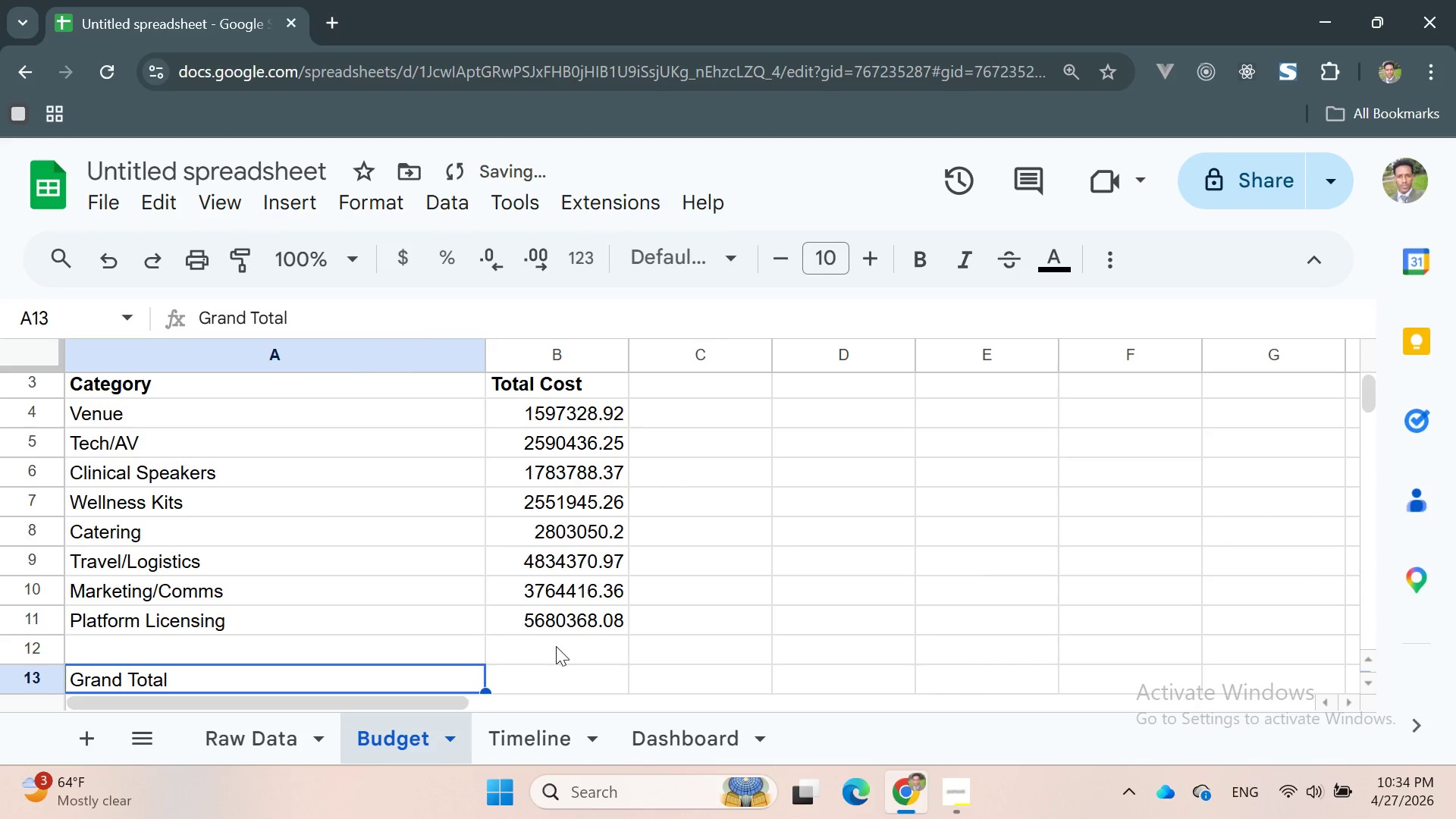 
key(Control+Z)
 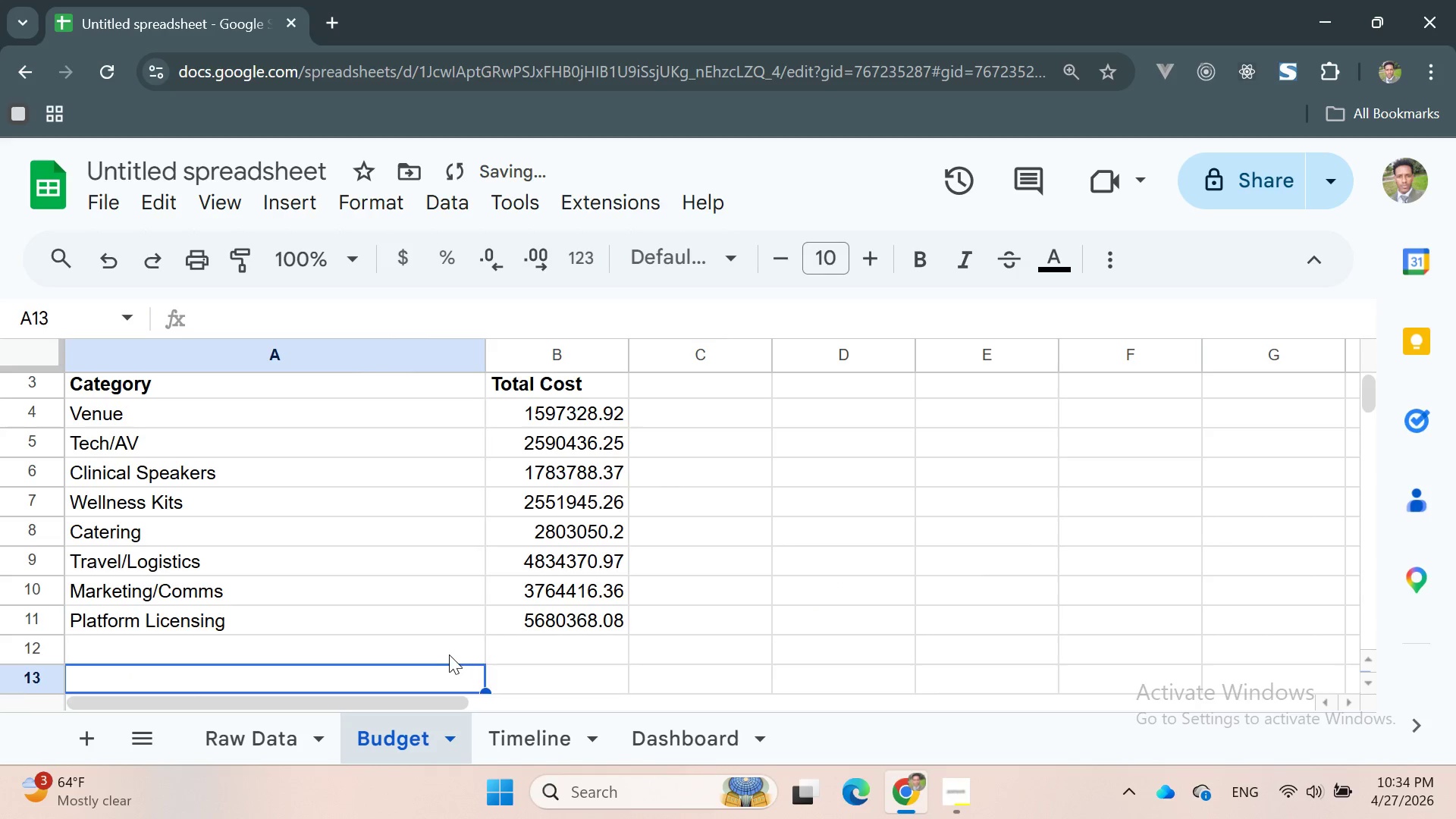 
double_click([447, 654])
 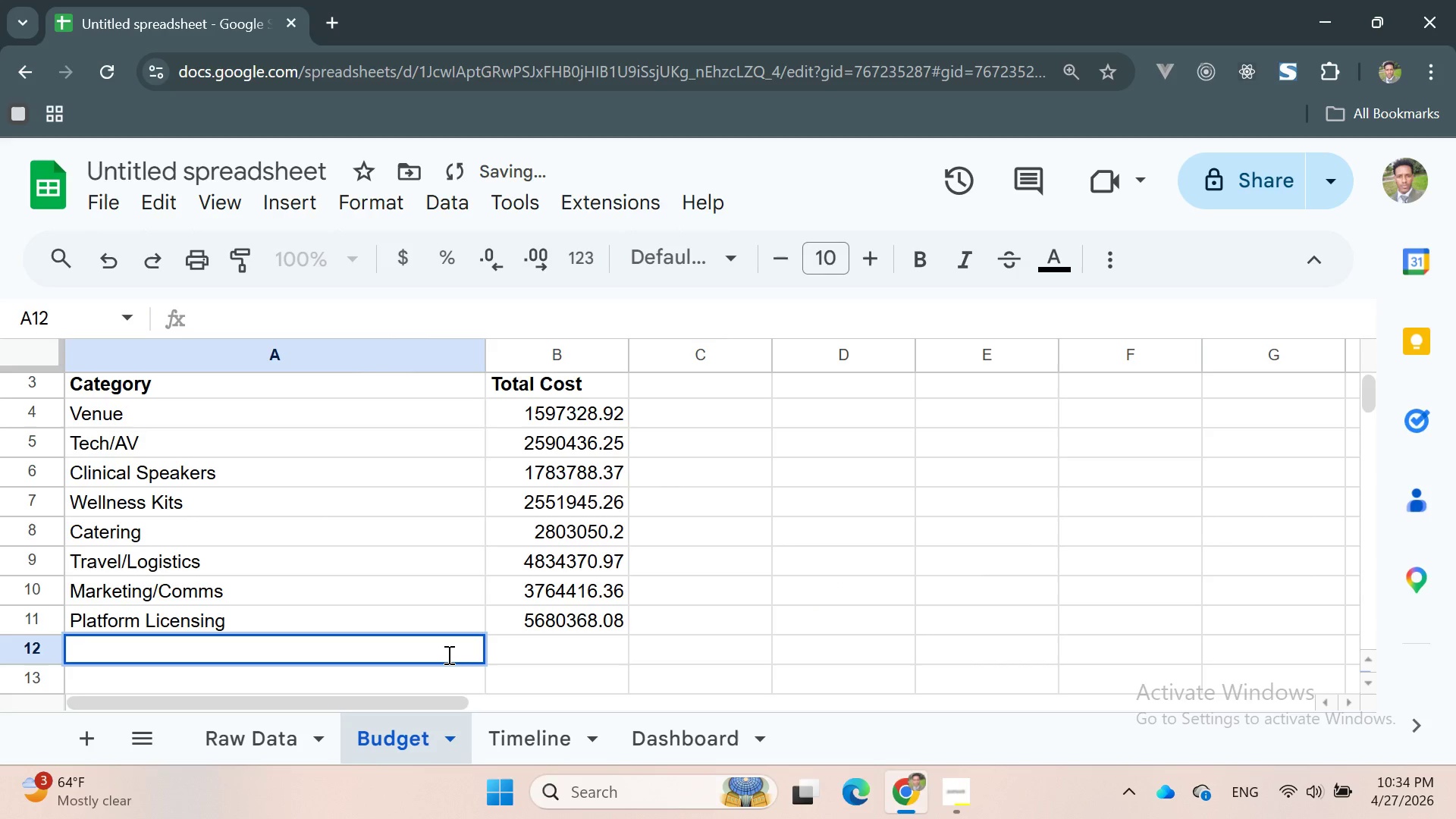 
type(GRA)
key(Backspace)
key(Backspace)
key(Backspace)
type(grand total)
 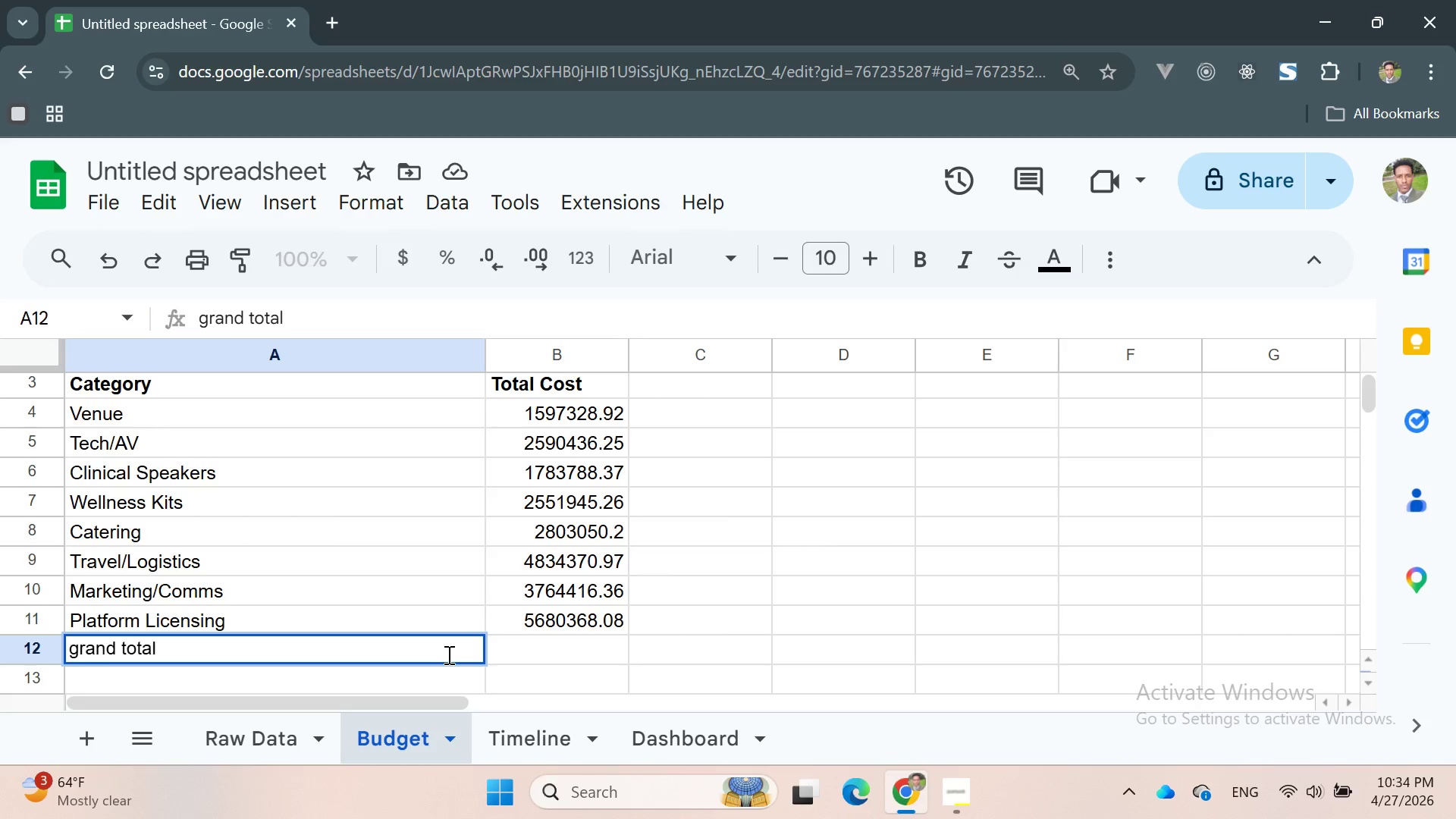 
key(Enter)
 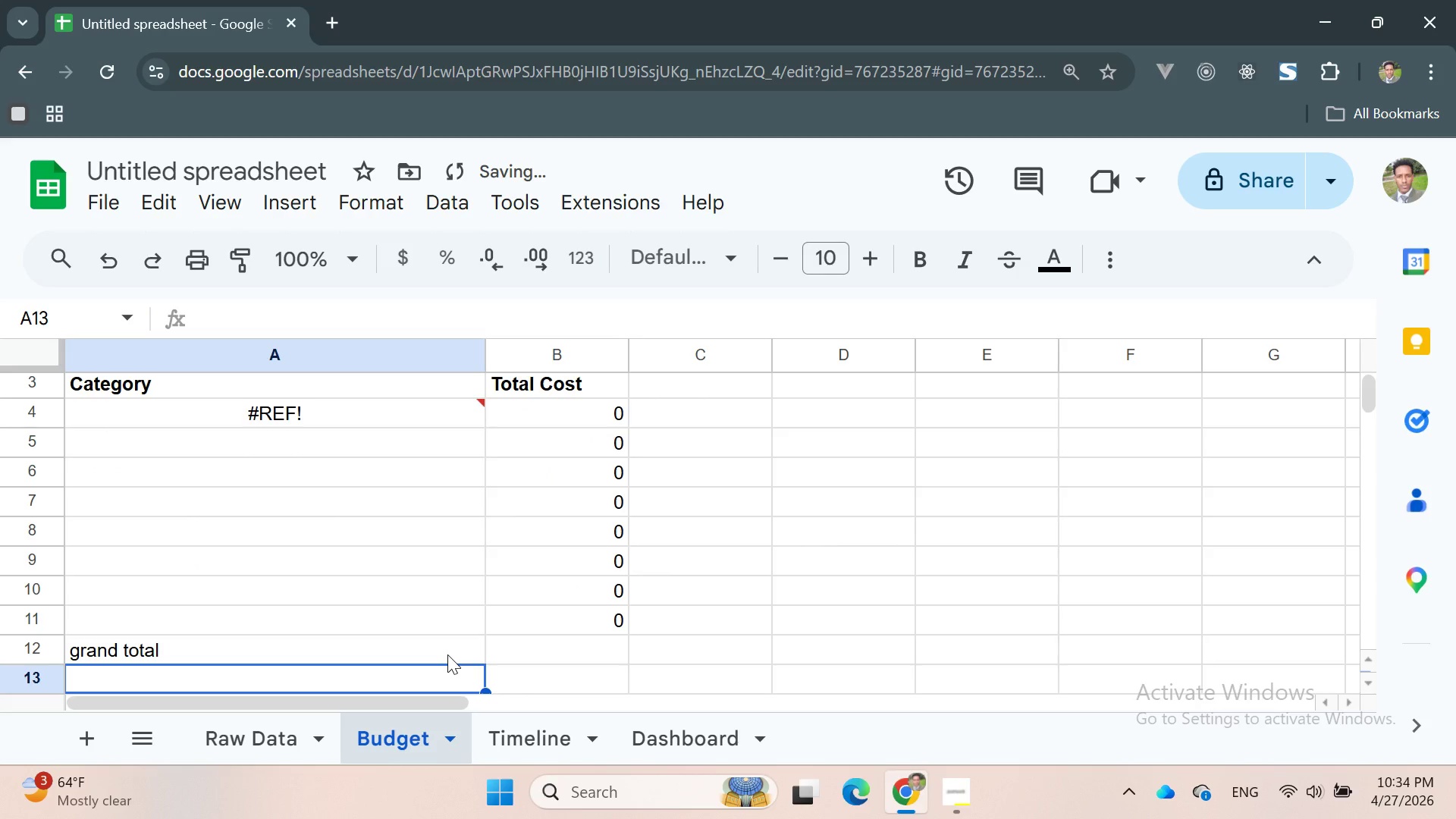 
key(Control+Z)
 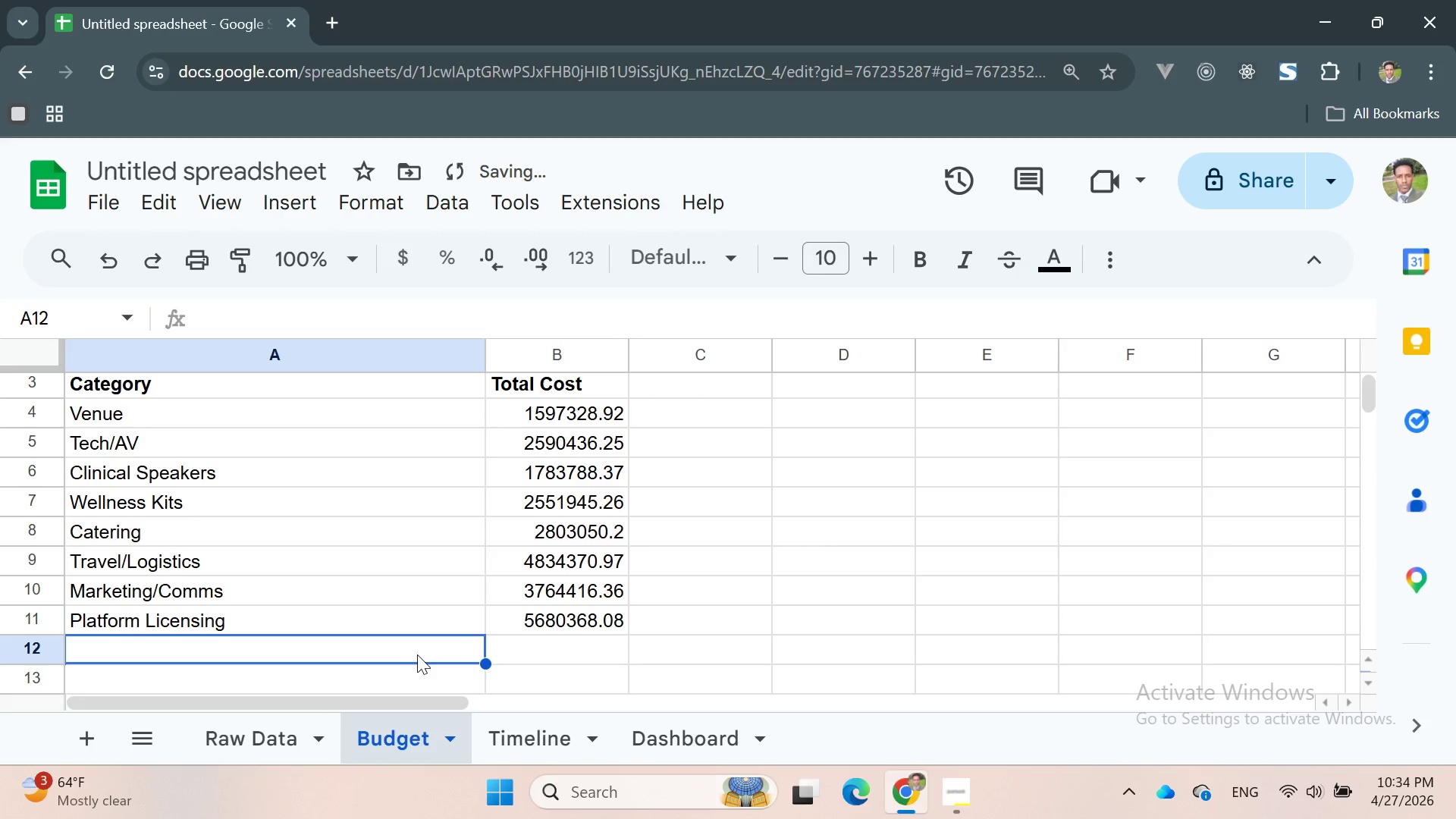 
double_click([417, 654])
 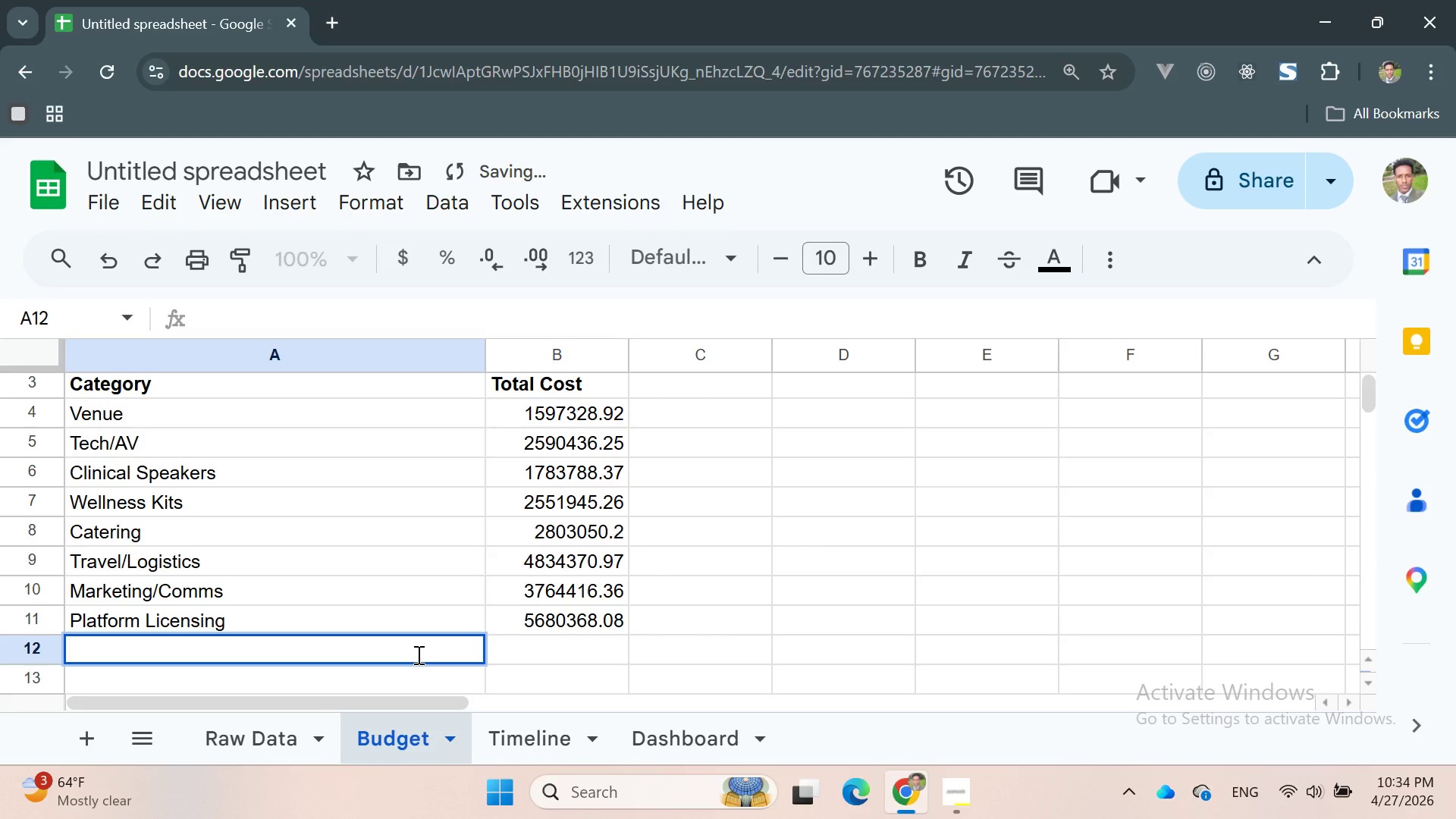 
type(grnad t)
key(Backspace)
key(Backspace)
key(Backspace)
 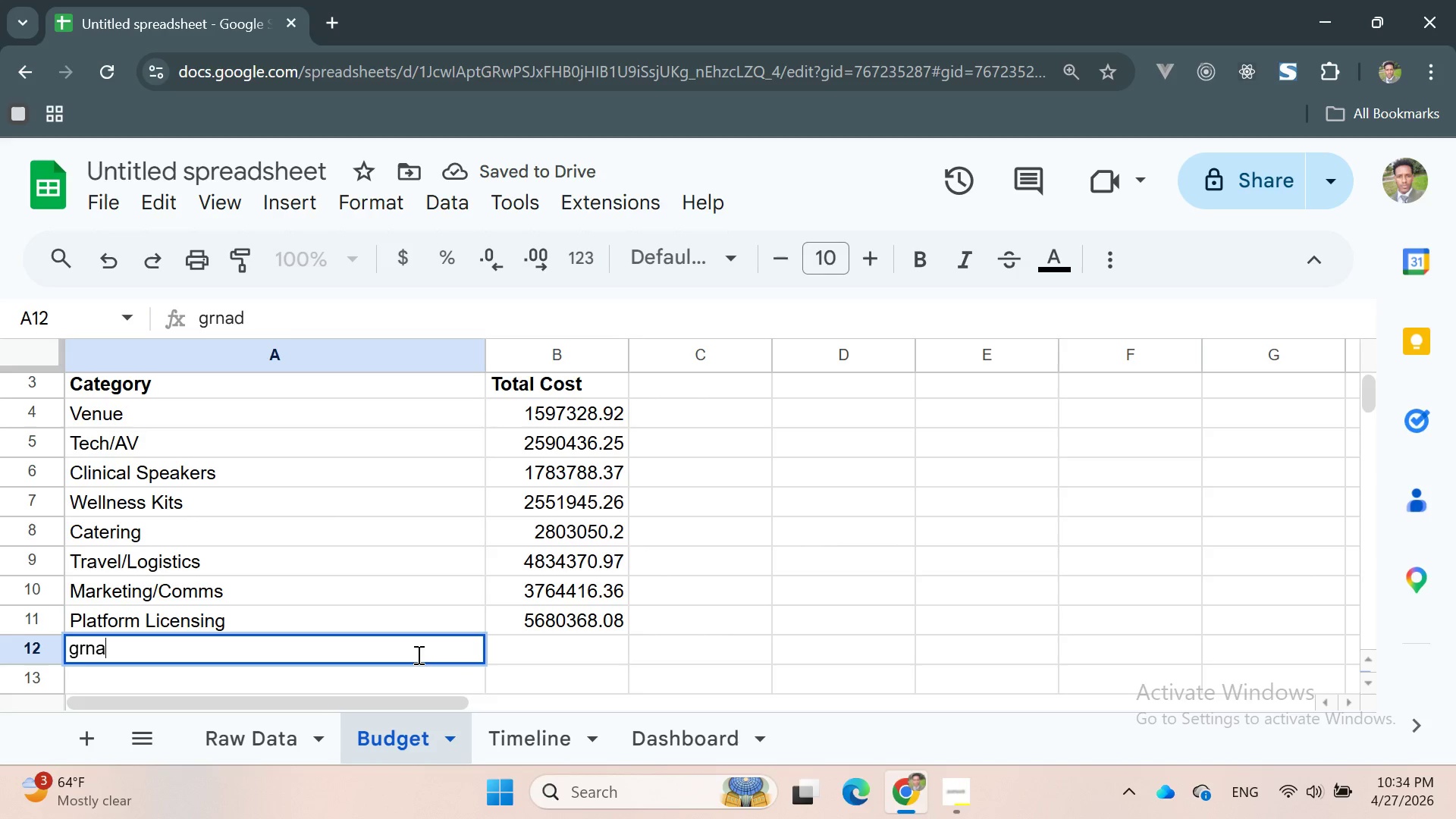 
left_click([417, 654])
 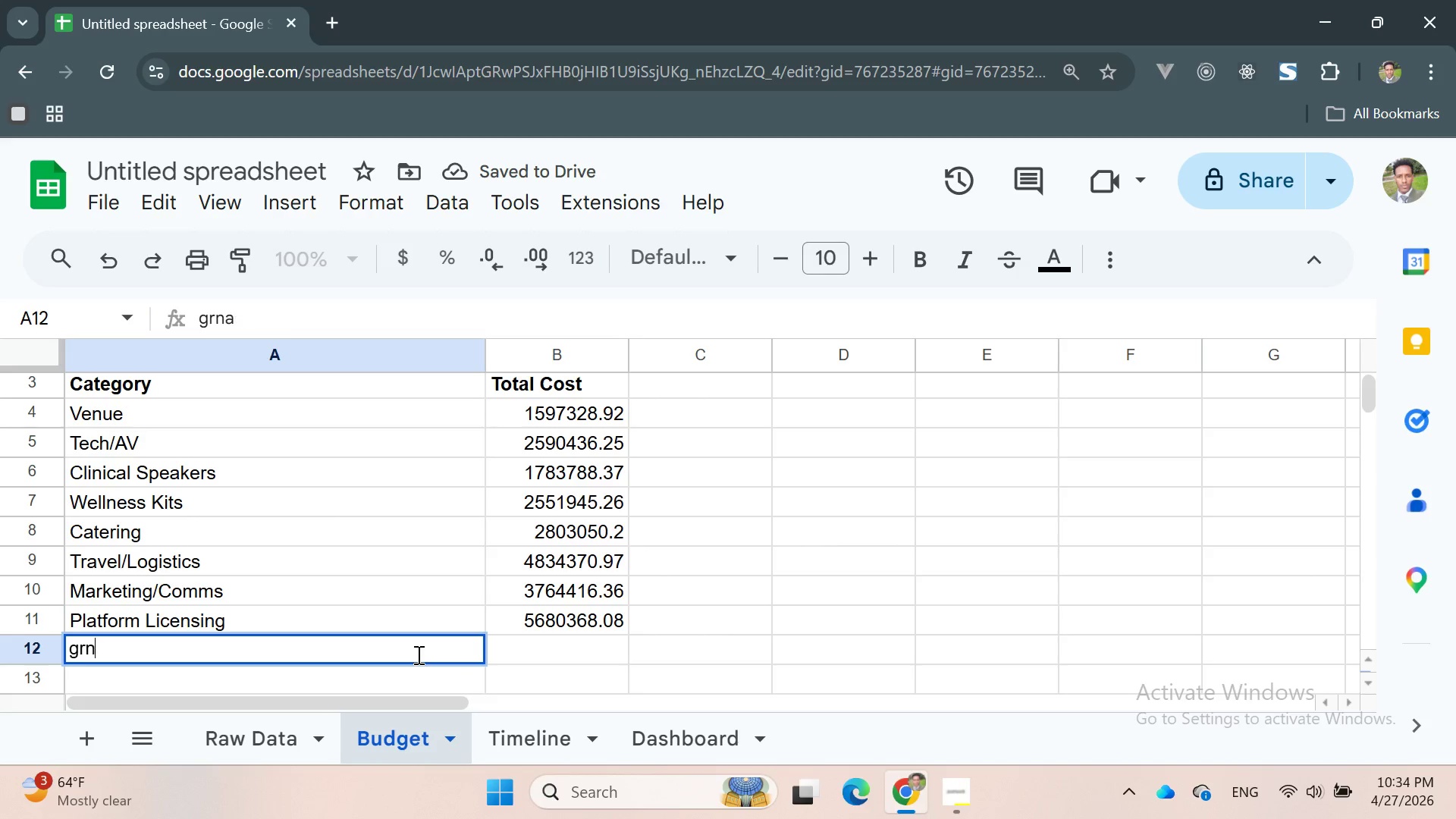 
key(Backspace)
key(Backspace)
key(Backspace)
type(rand ti)
key(Backspace)
type(otal)
 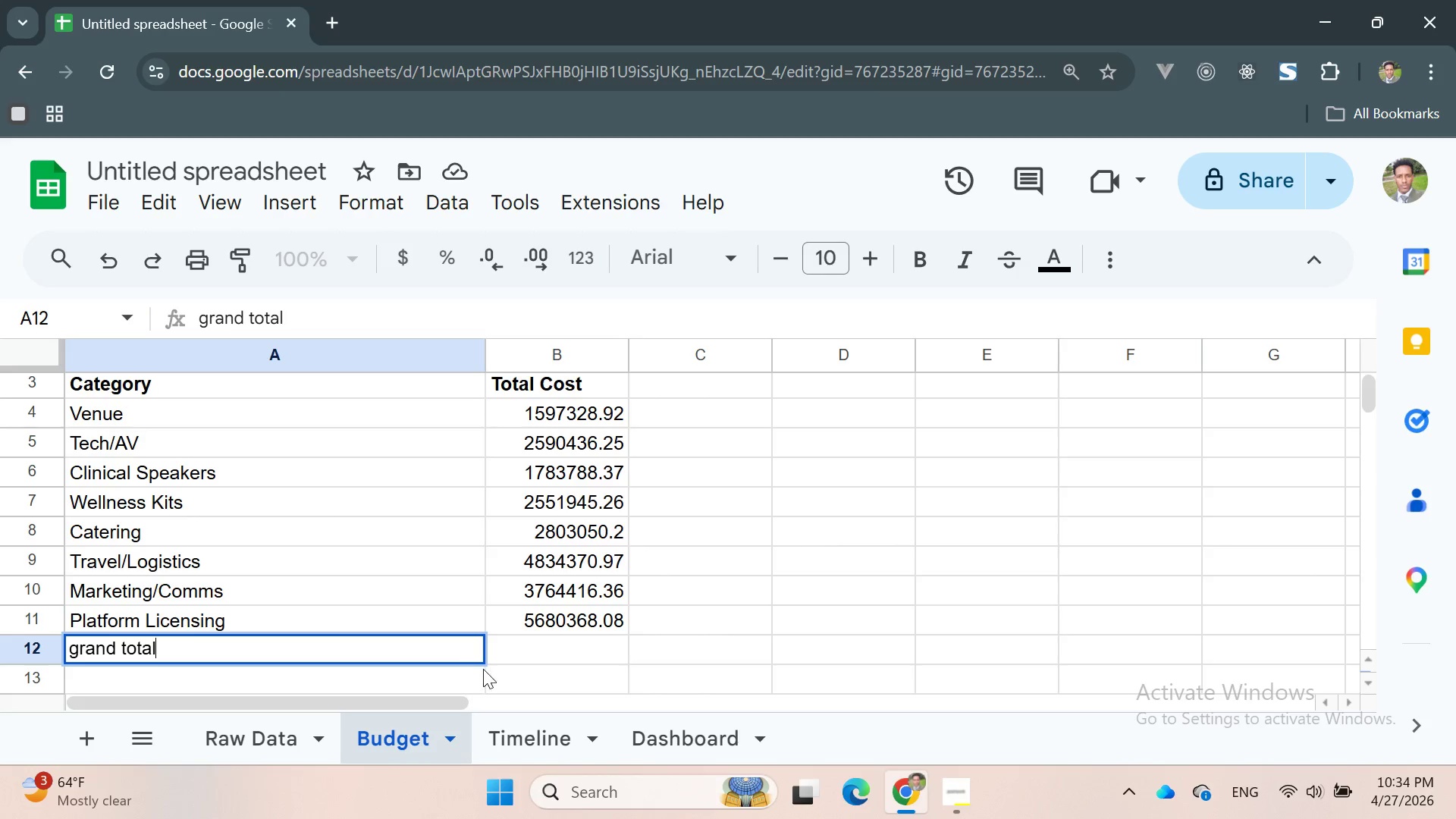 
left_click([510, 653])
 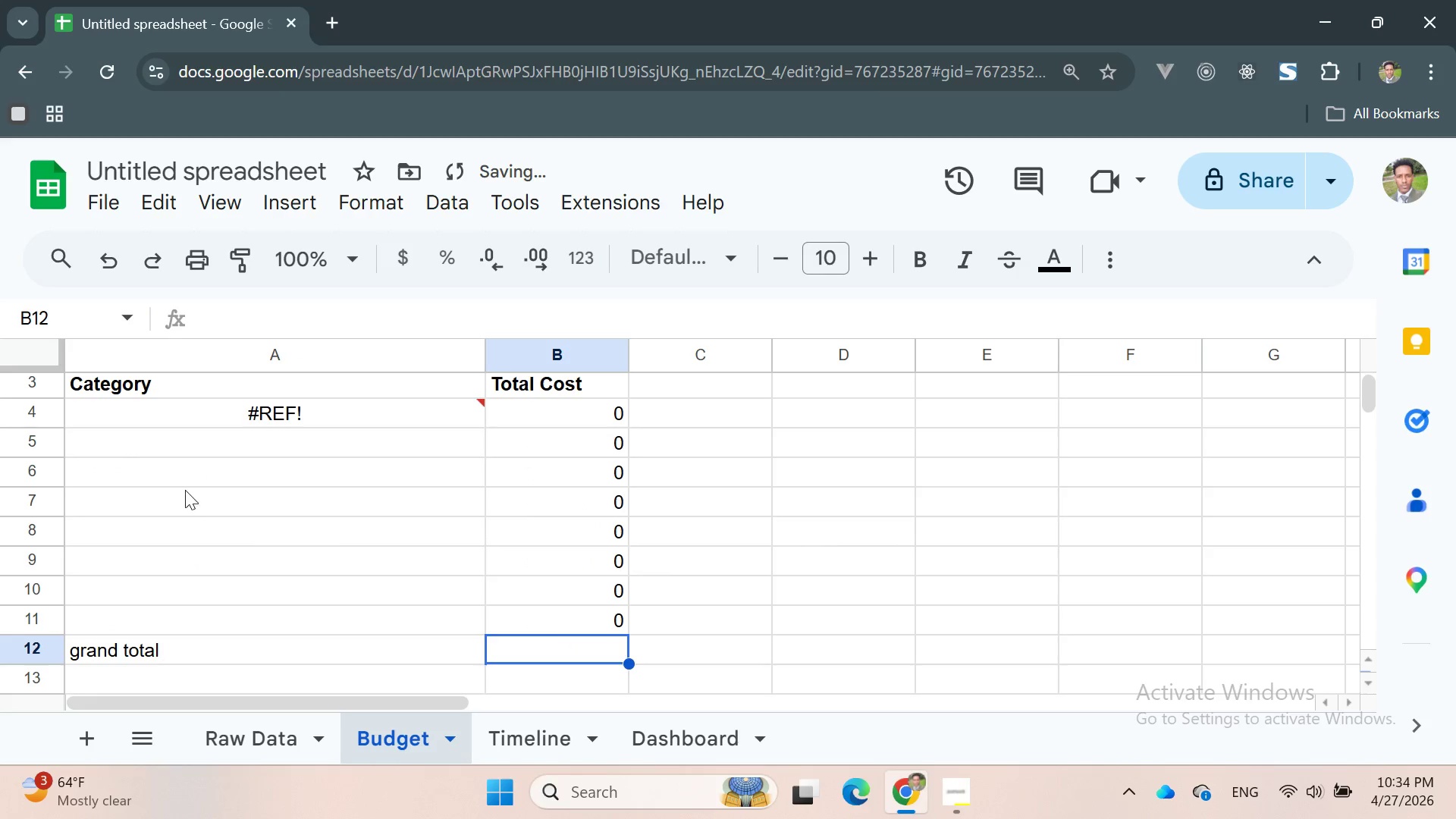 
left_click([266, 413])
 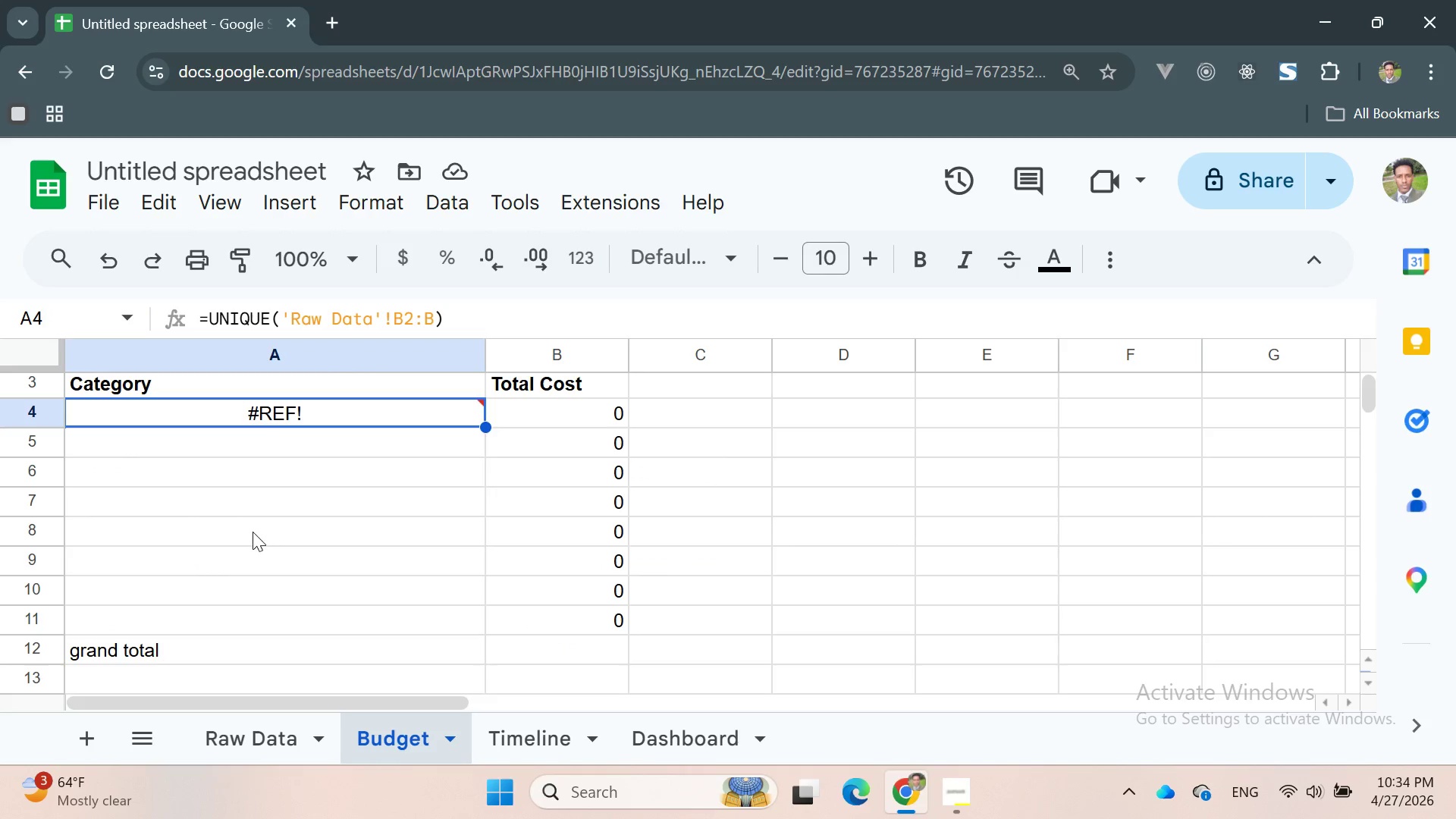 
key(Control+Z)
 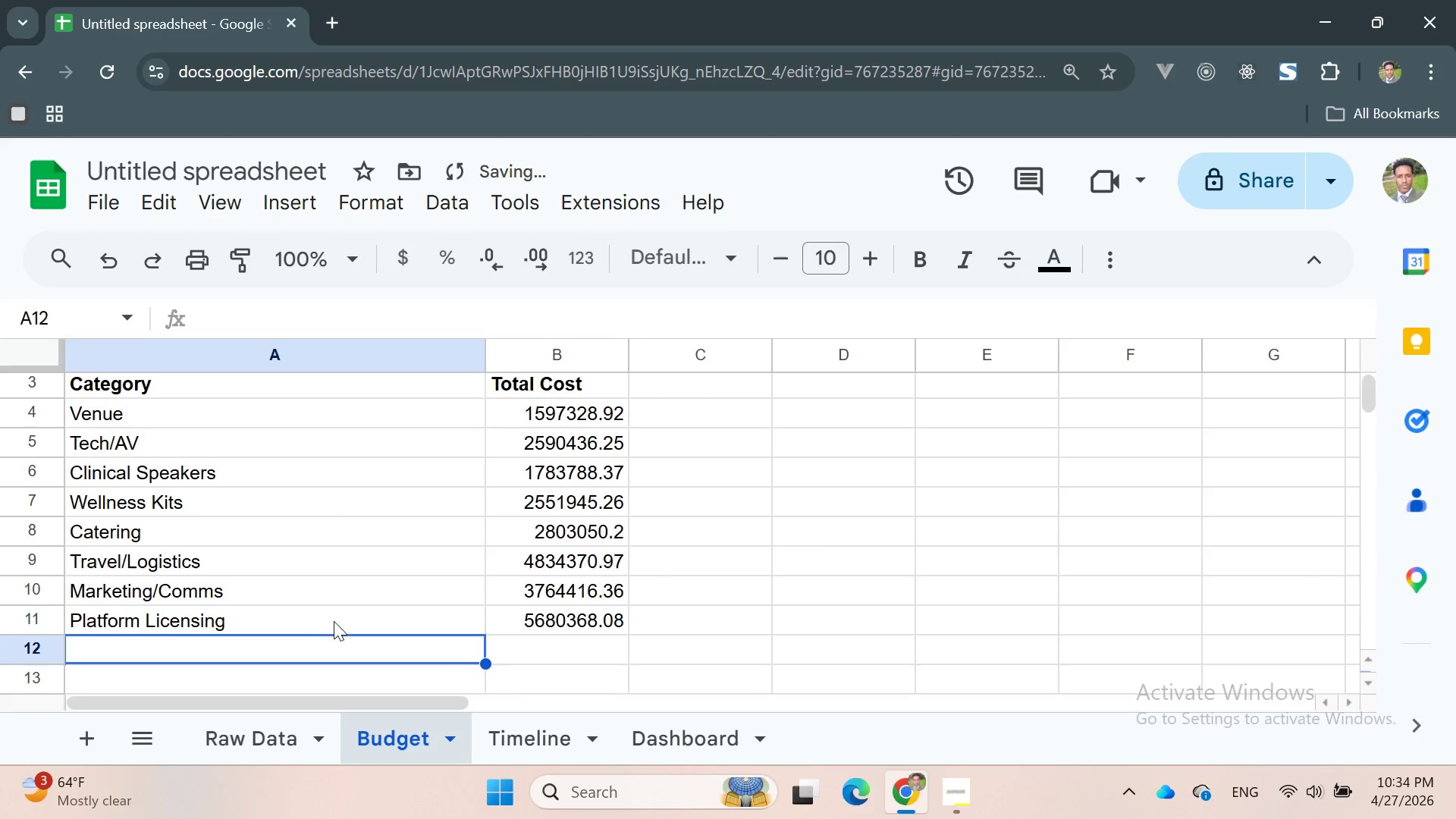 
left_click([691, 599])
 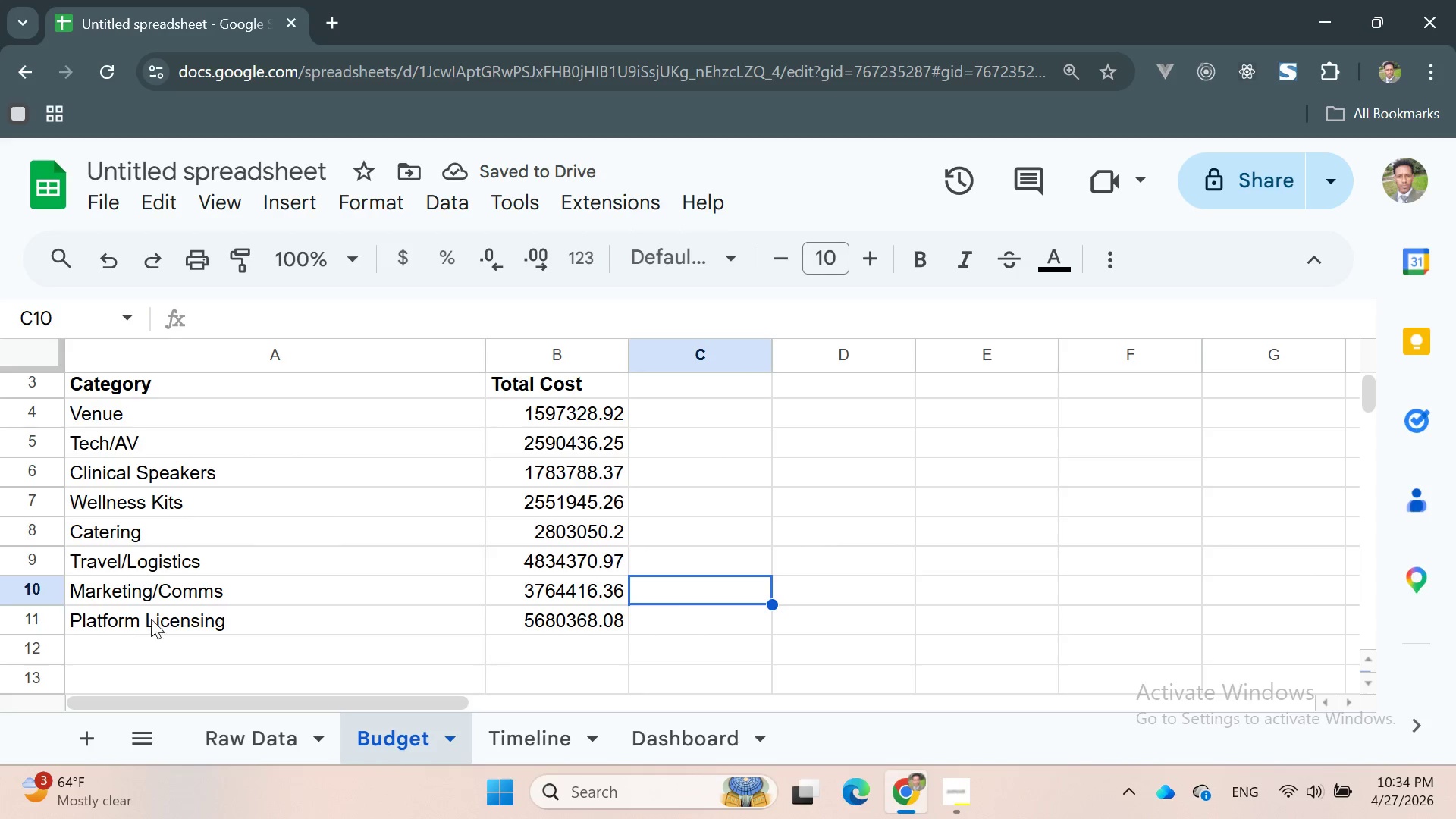 
left_click([111, 632])
 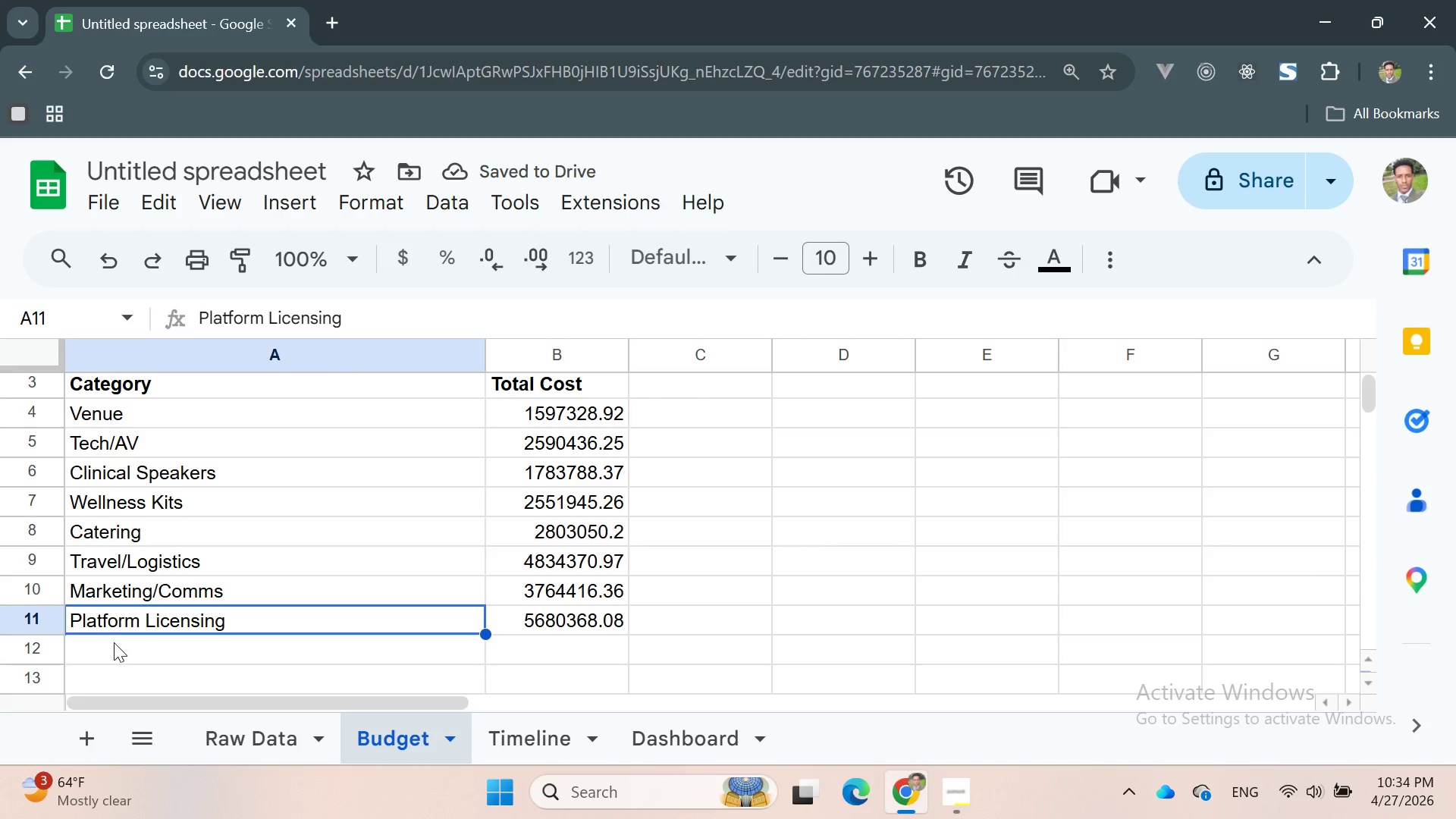 
left_click([114, 642])
 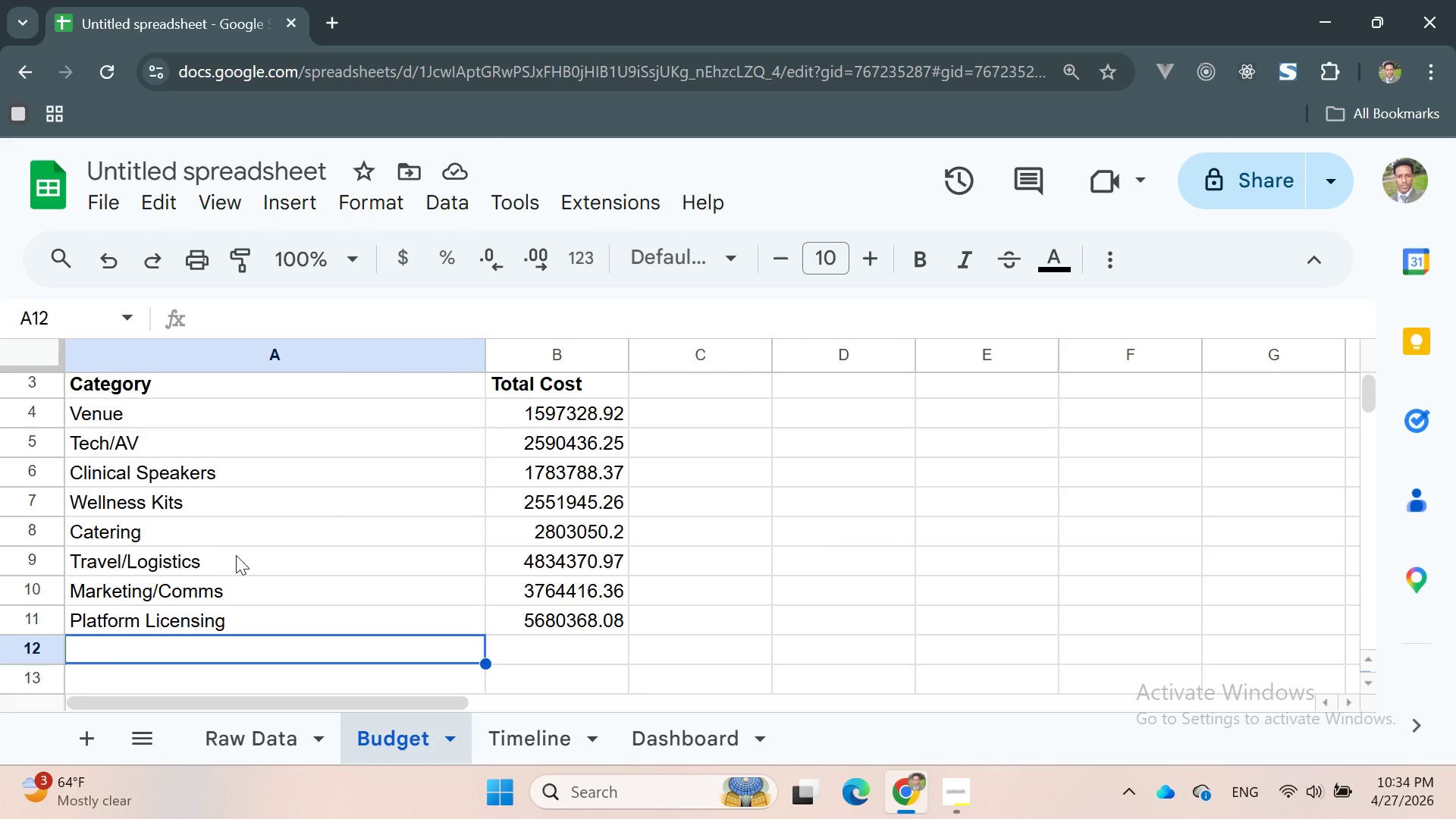 
left_click([704, 513])
 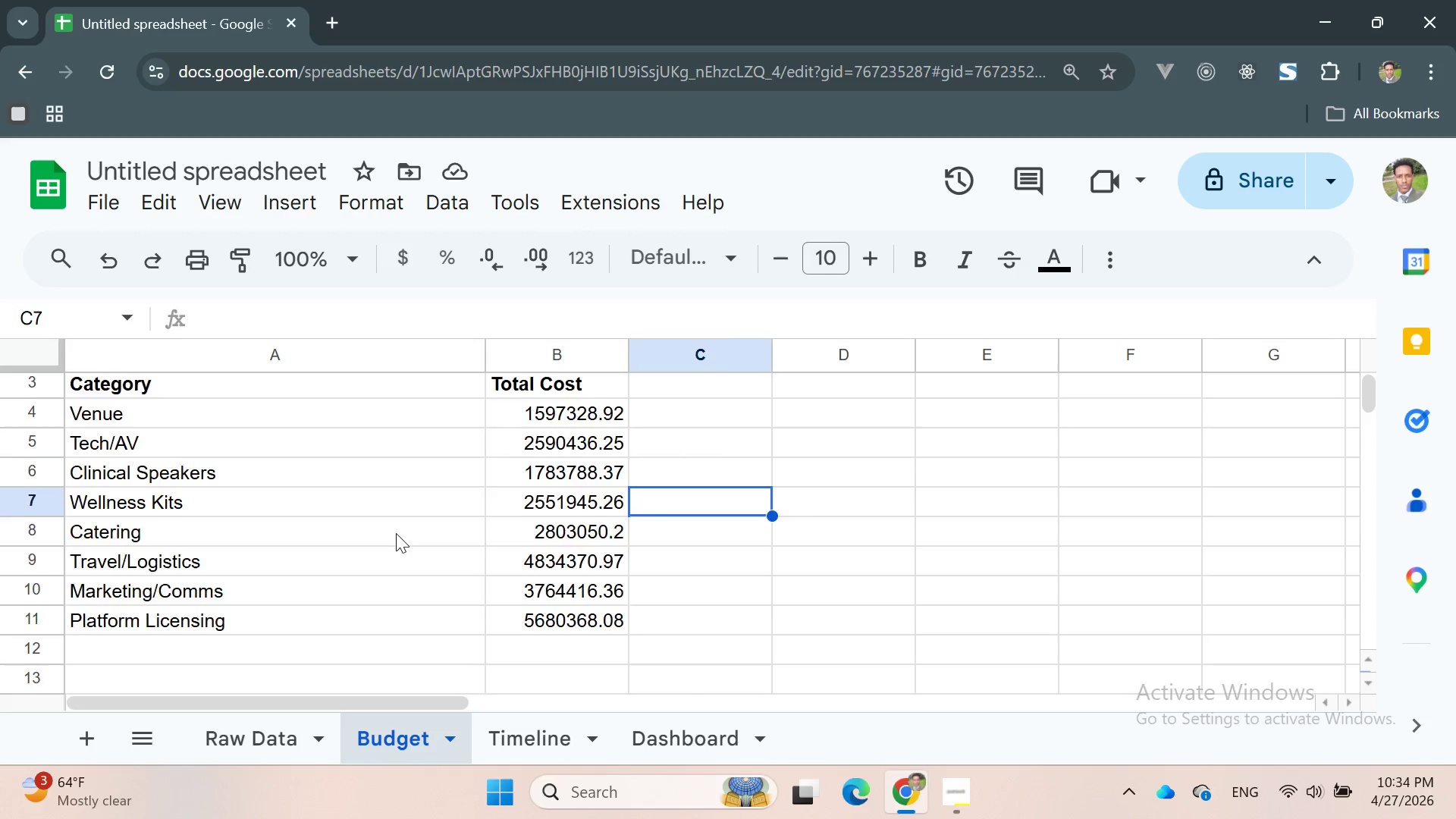 
scroll: coordinate [396, 533], scroll_direction: down, amount: 1.0
 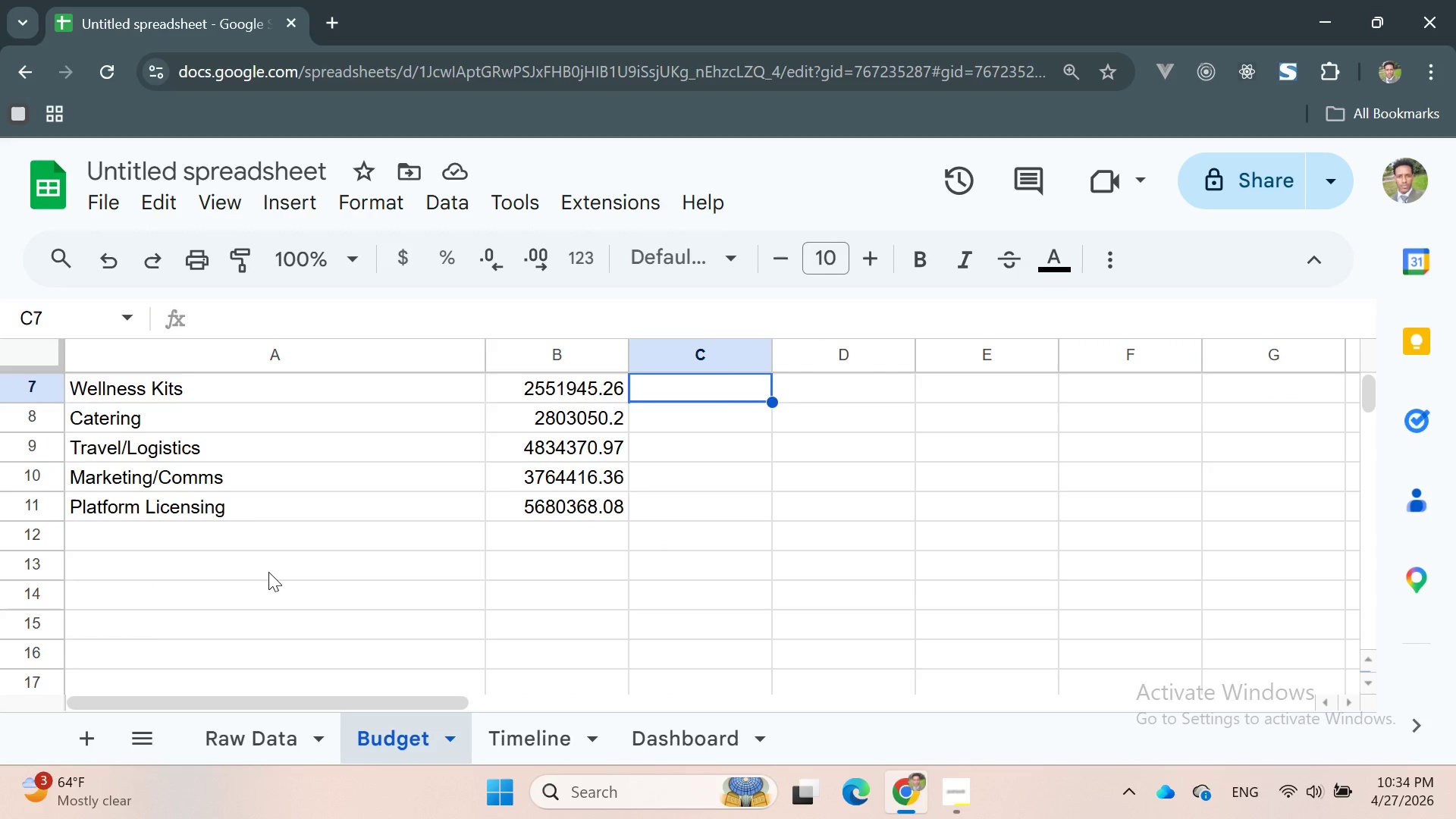 
left_click([268, 572])
 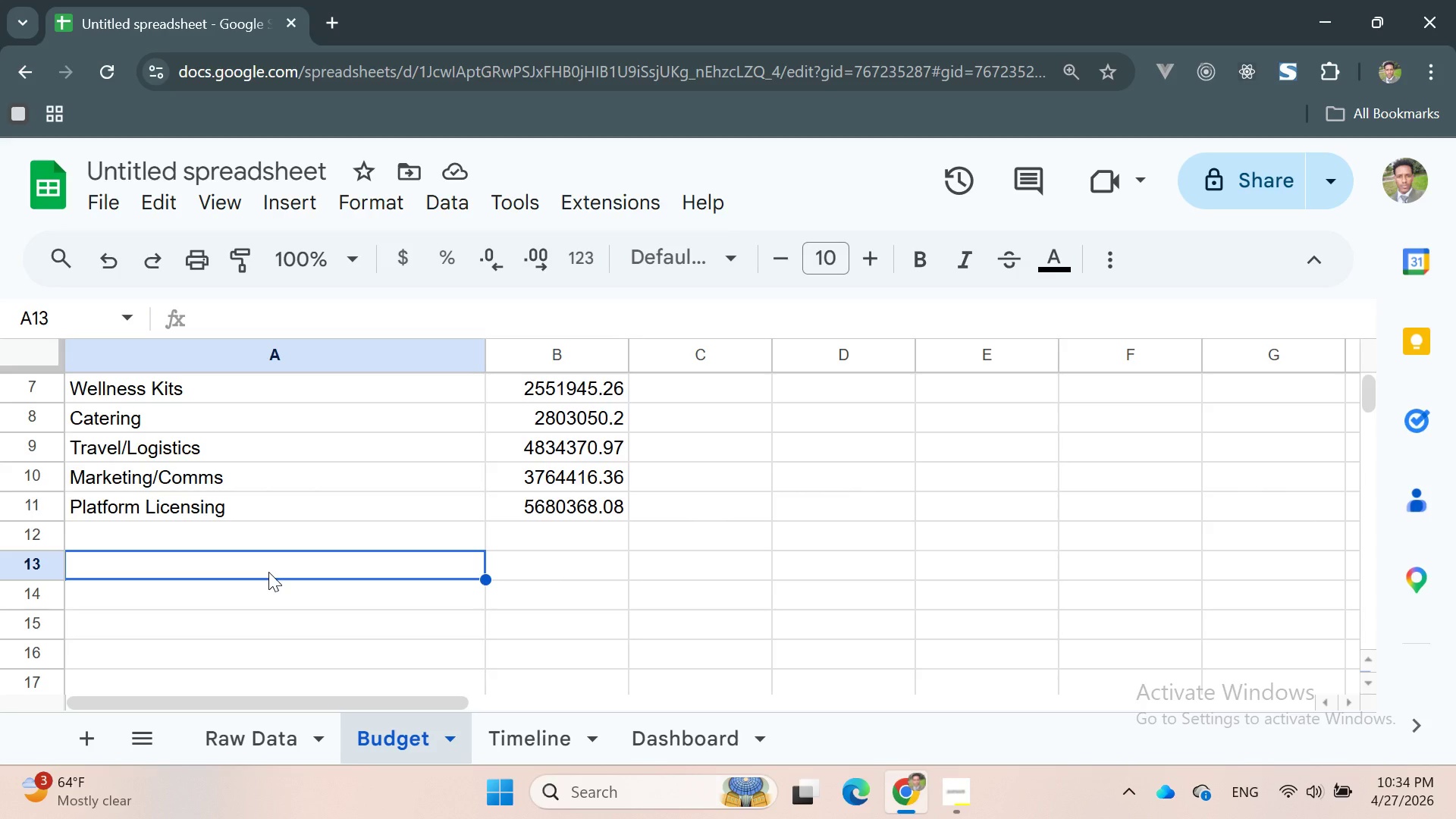 
wait(5.25)
 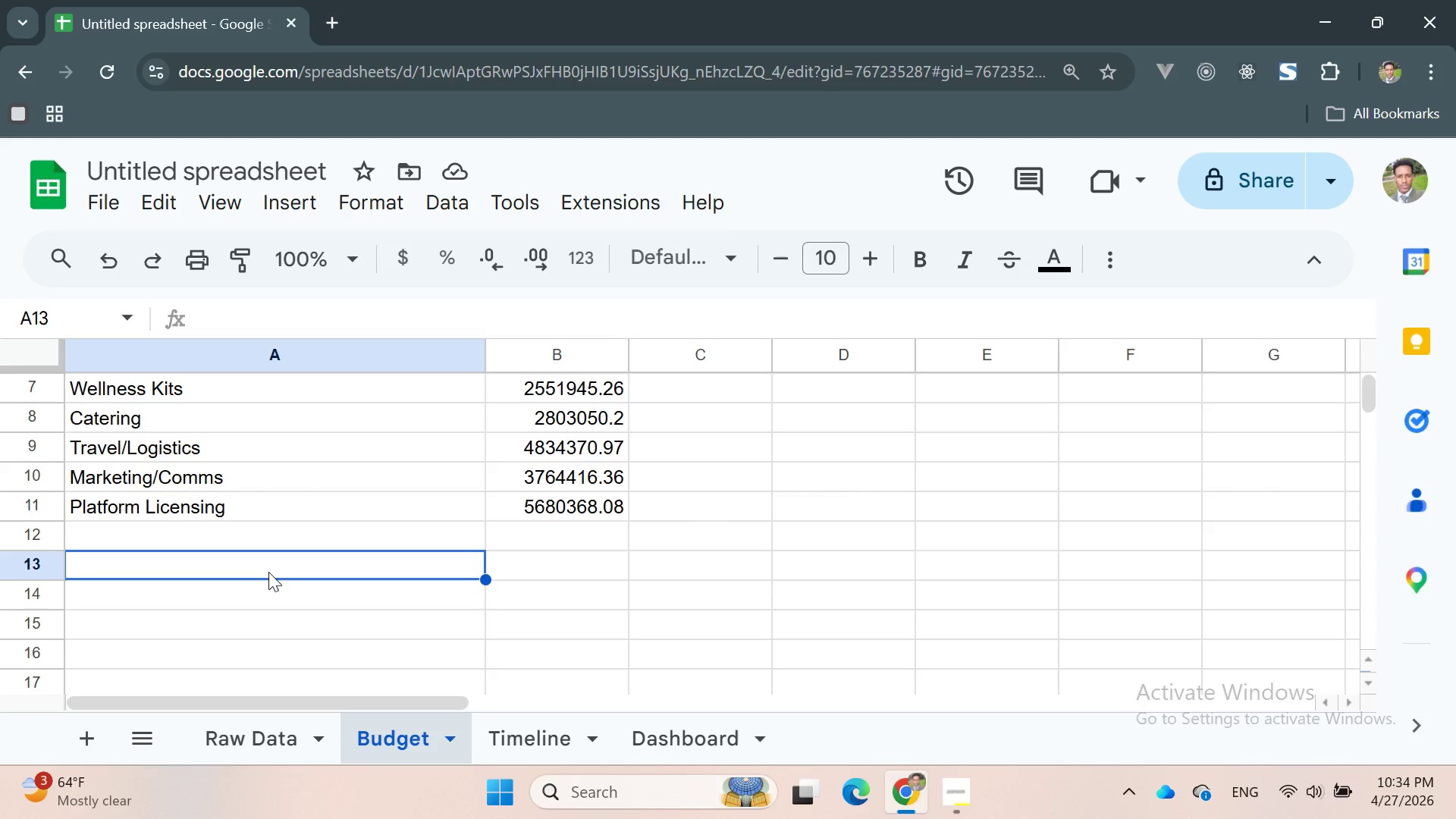 
type(Grand Total)
 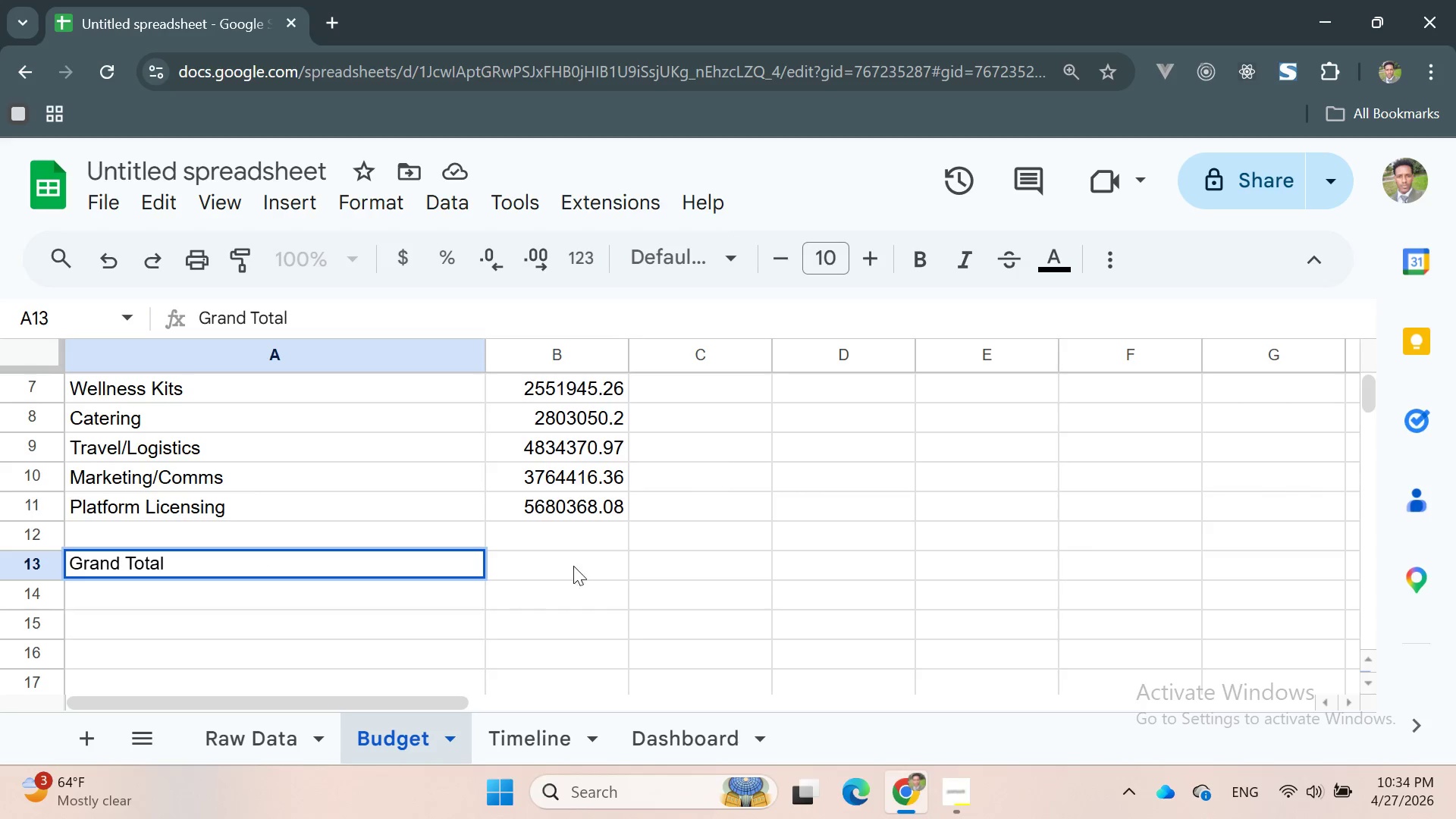 
left_click([583, 559])
 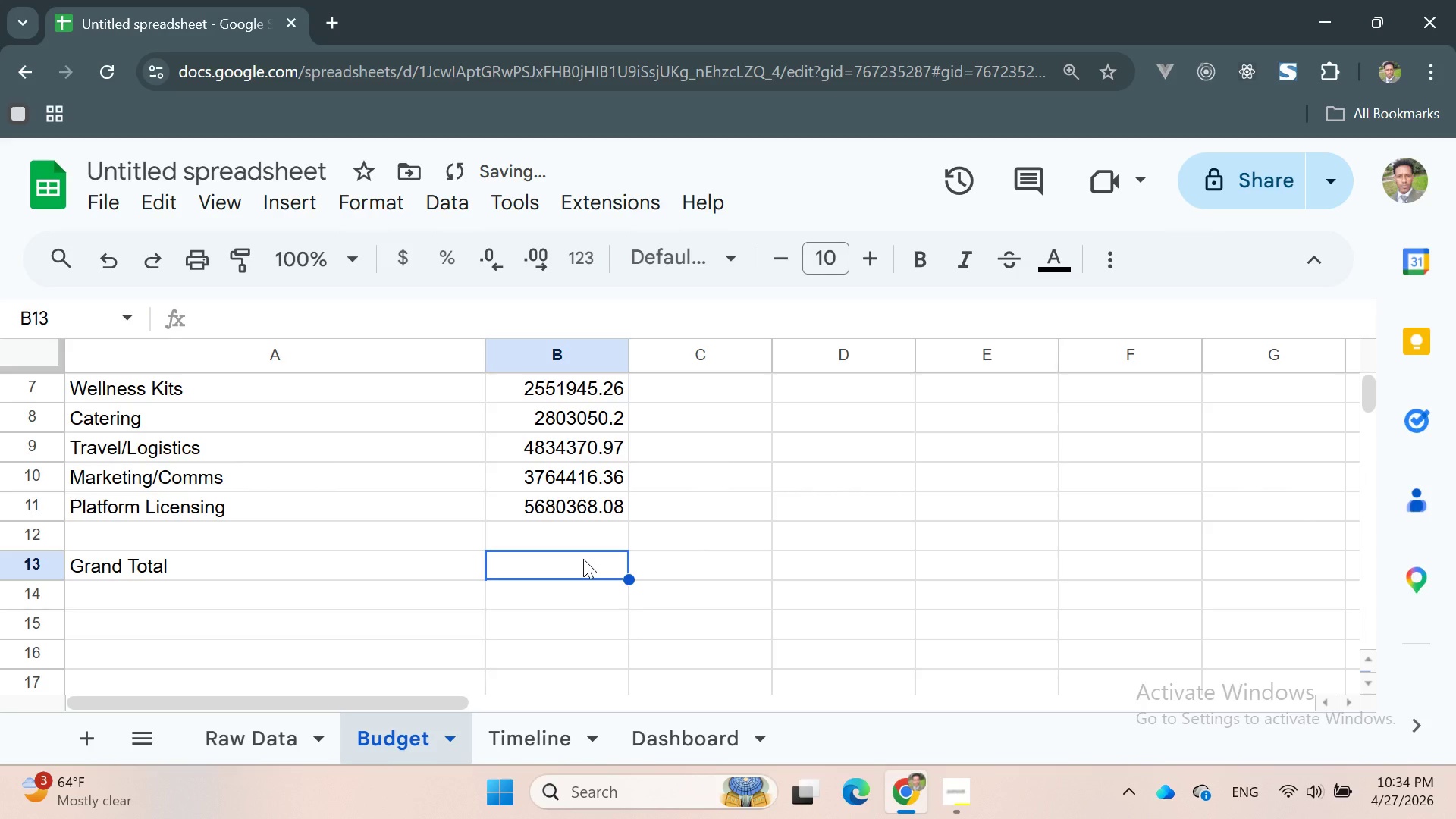 
type(=sum)
 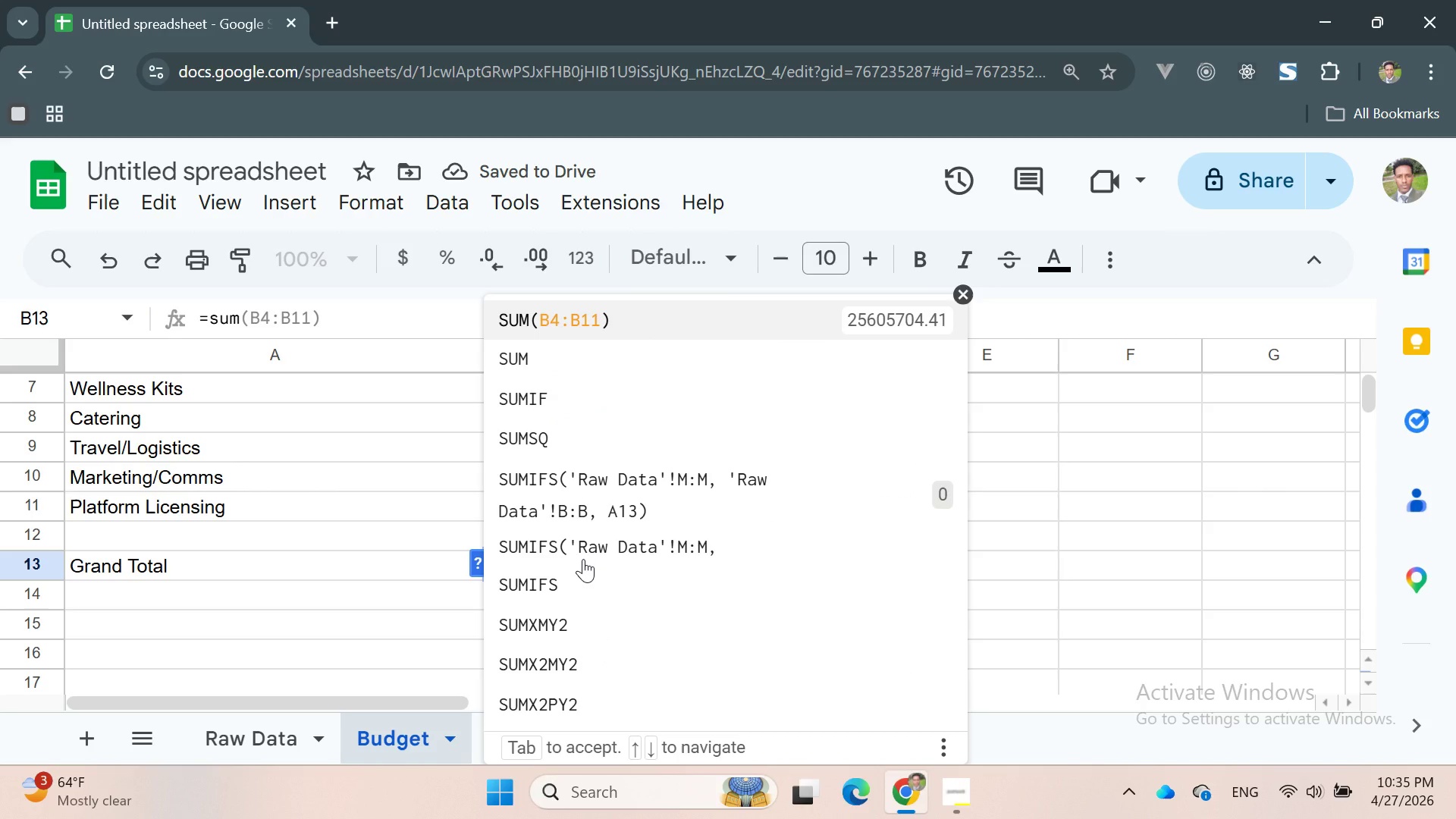 
key(Enter)
 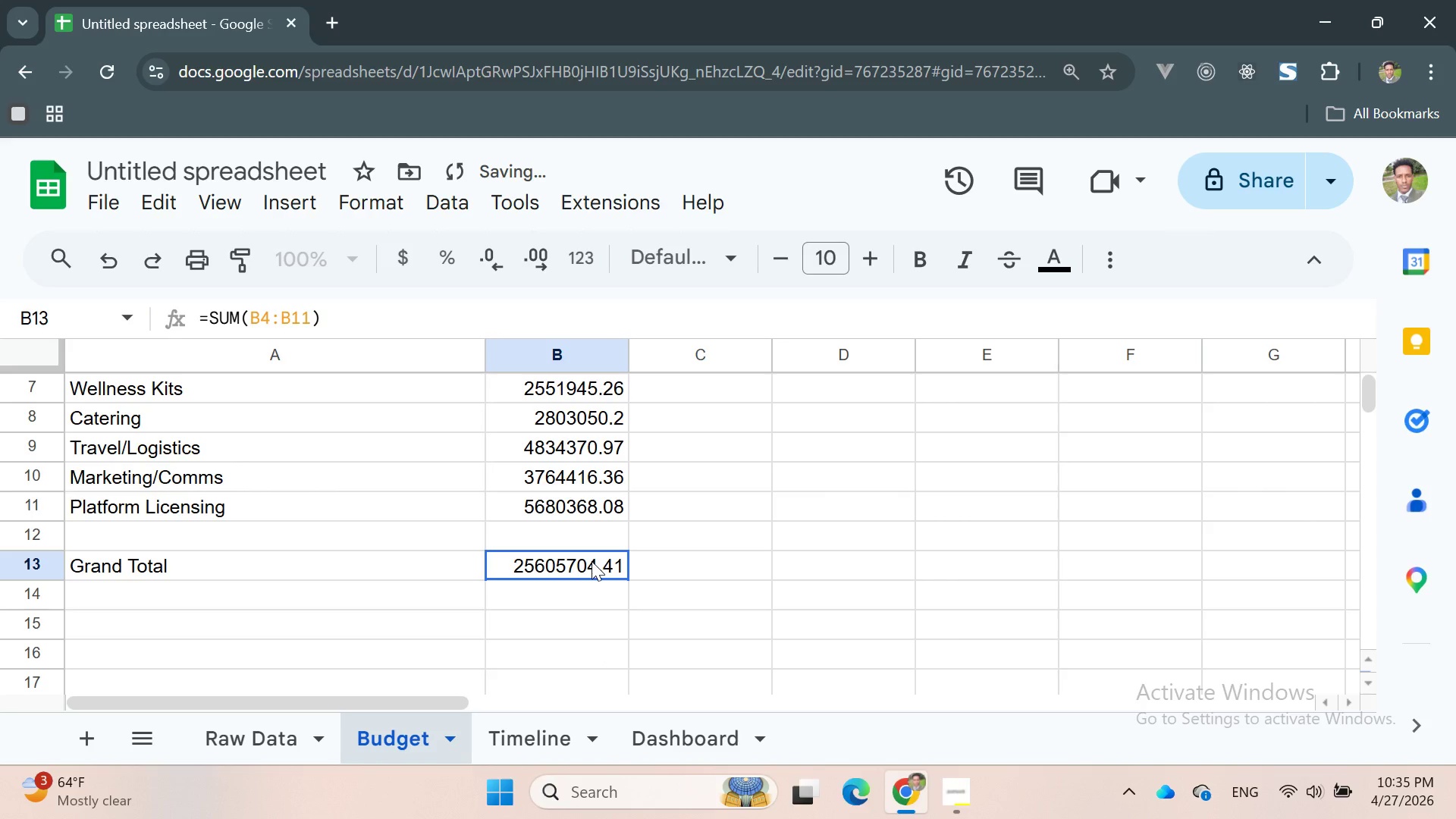 
double_click([592, 564])
 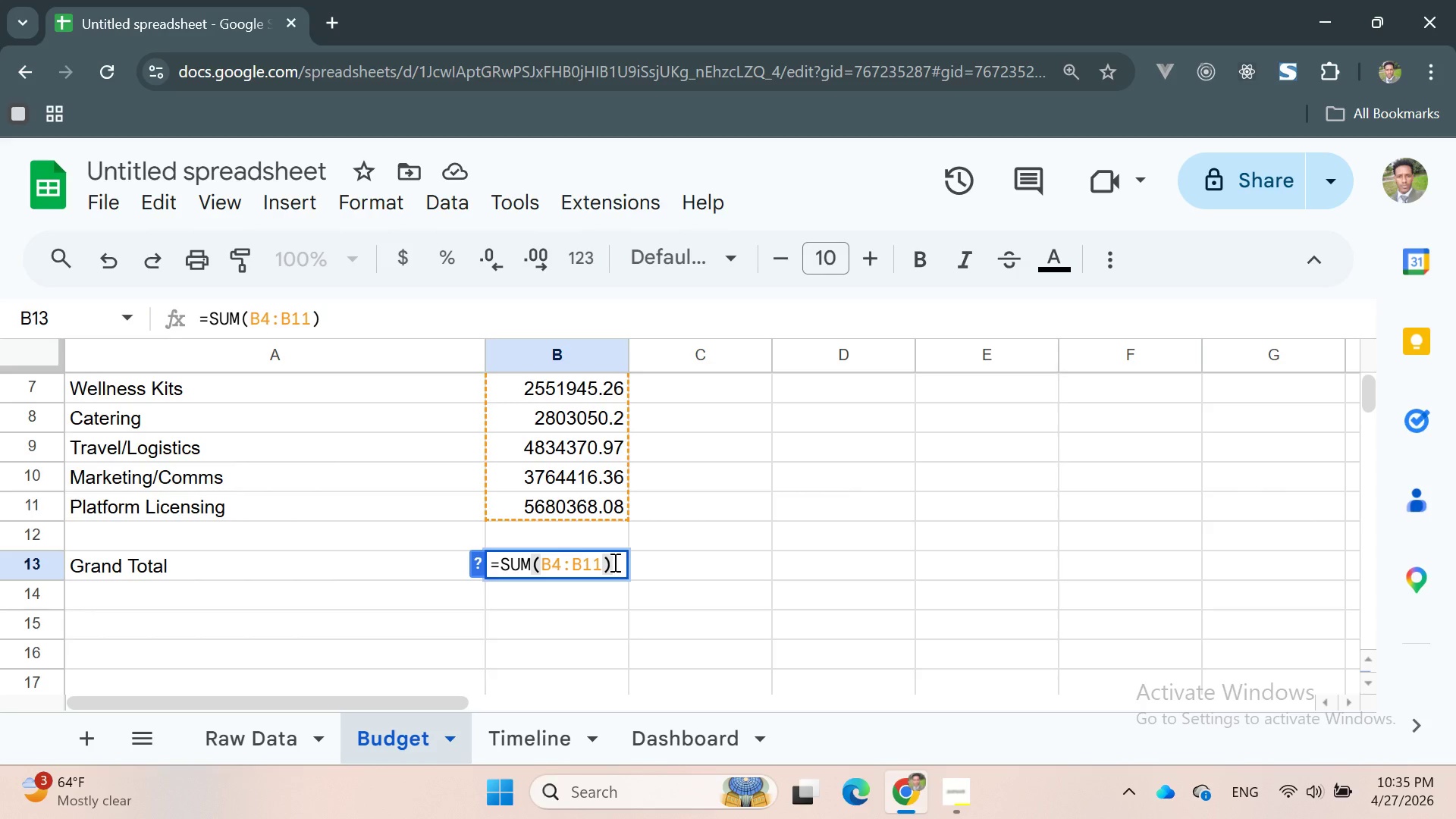 
wait(5.11)
 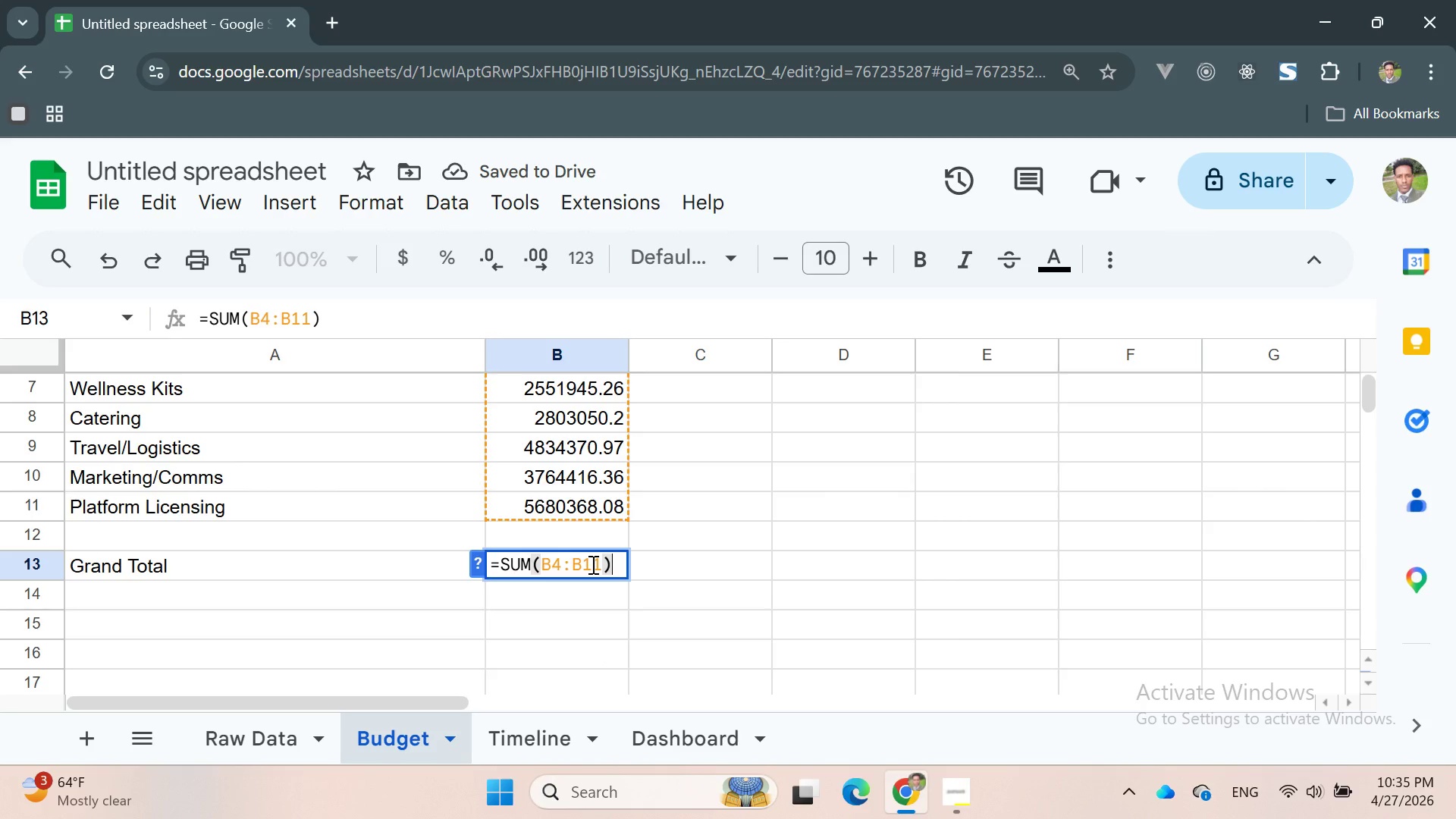 
double_click([133, 567])
 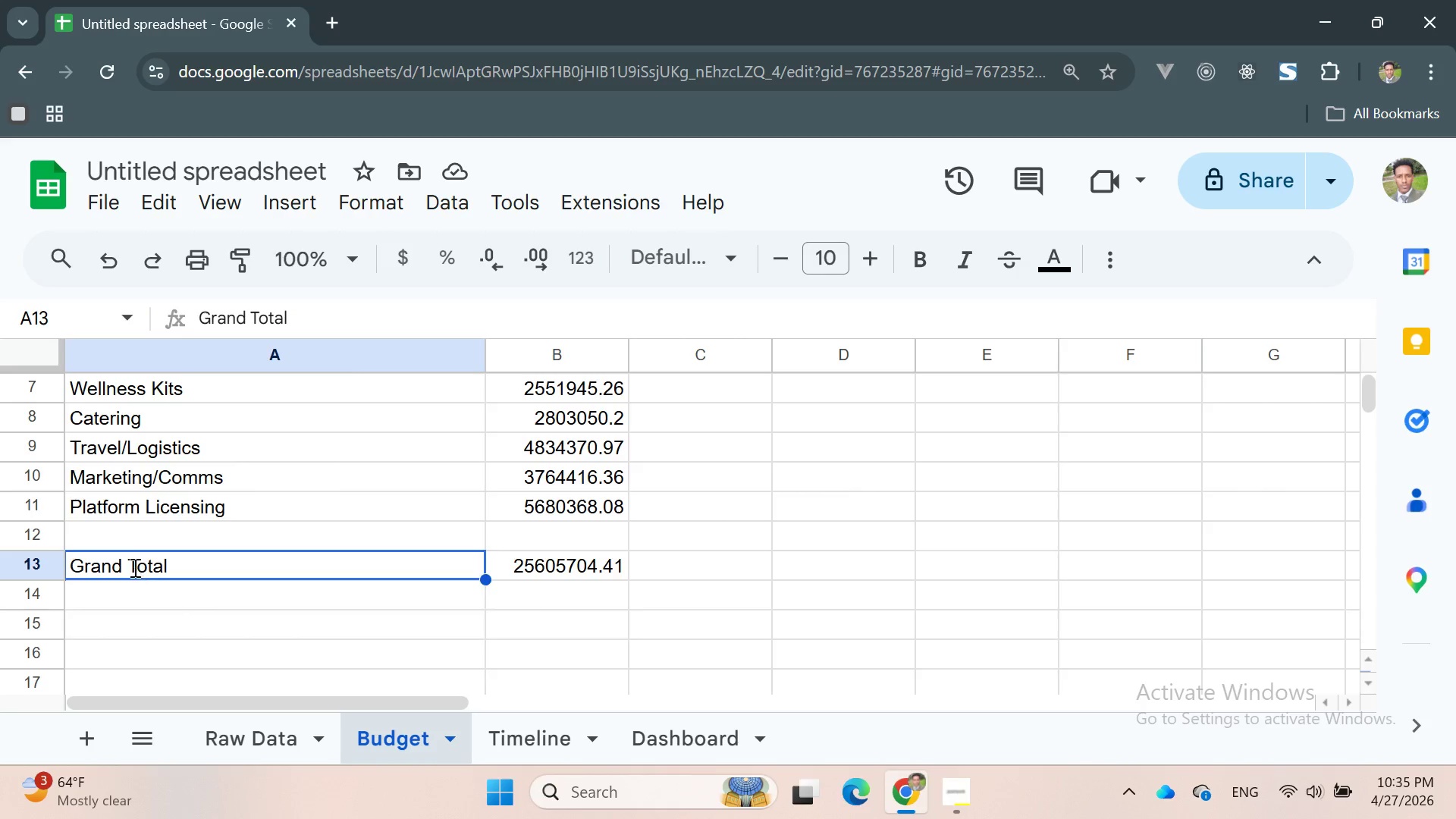 
triple_click([133, 567])
 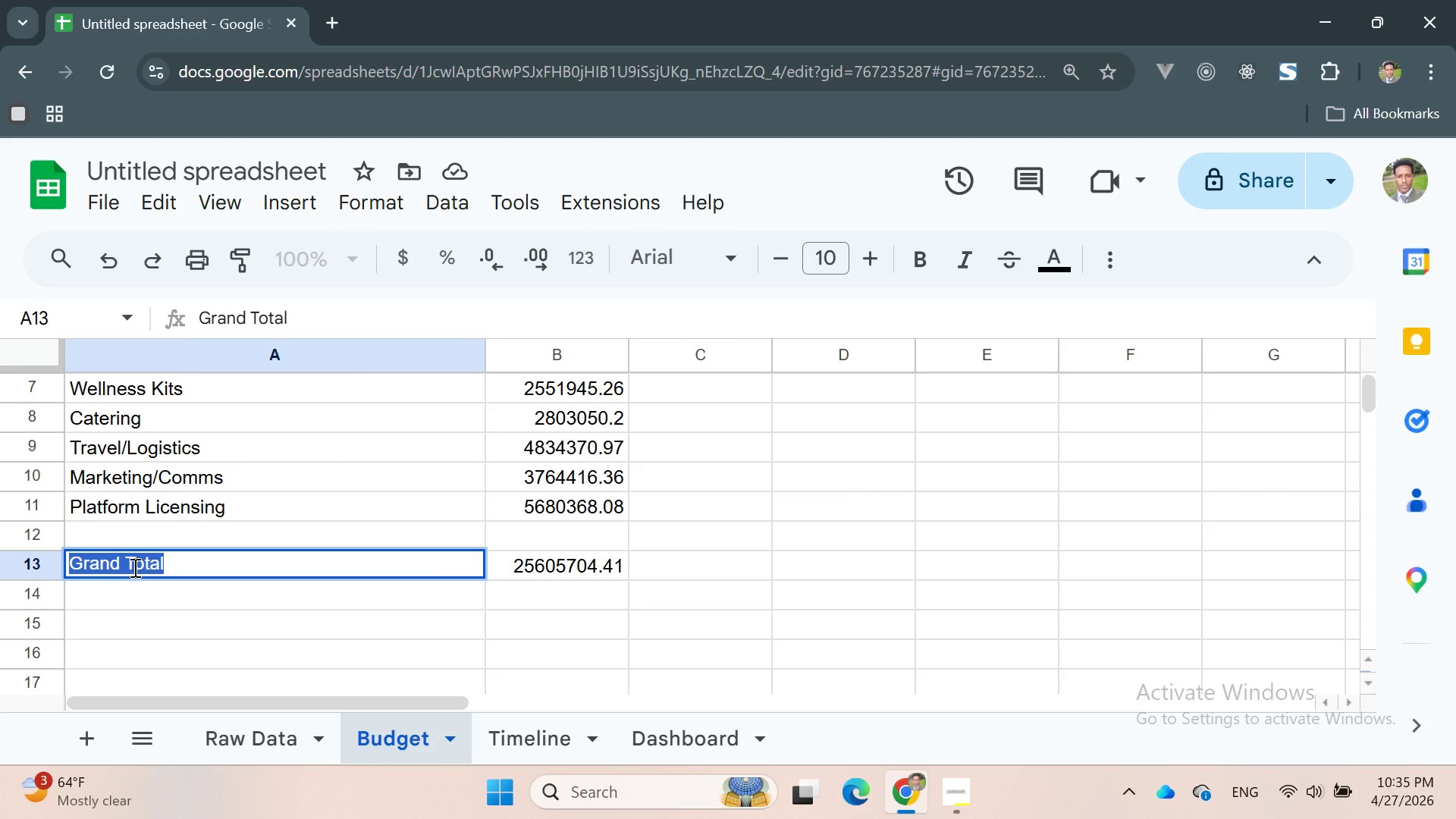 
type(GRAND TOTAL)
 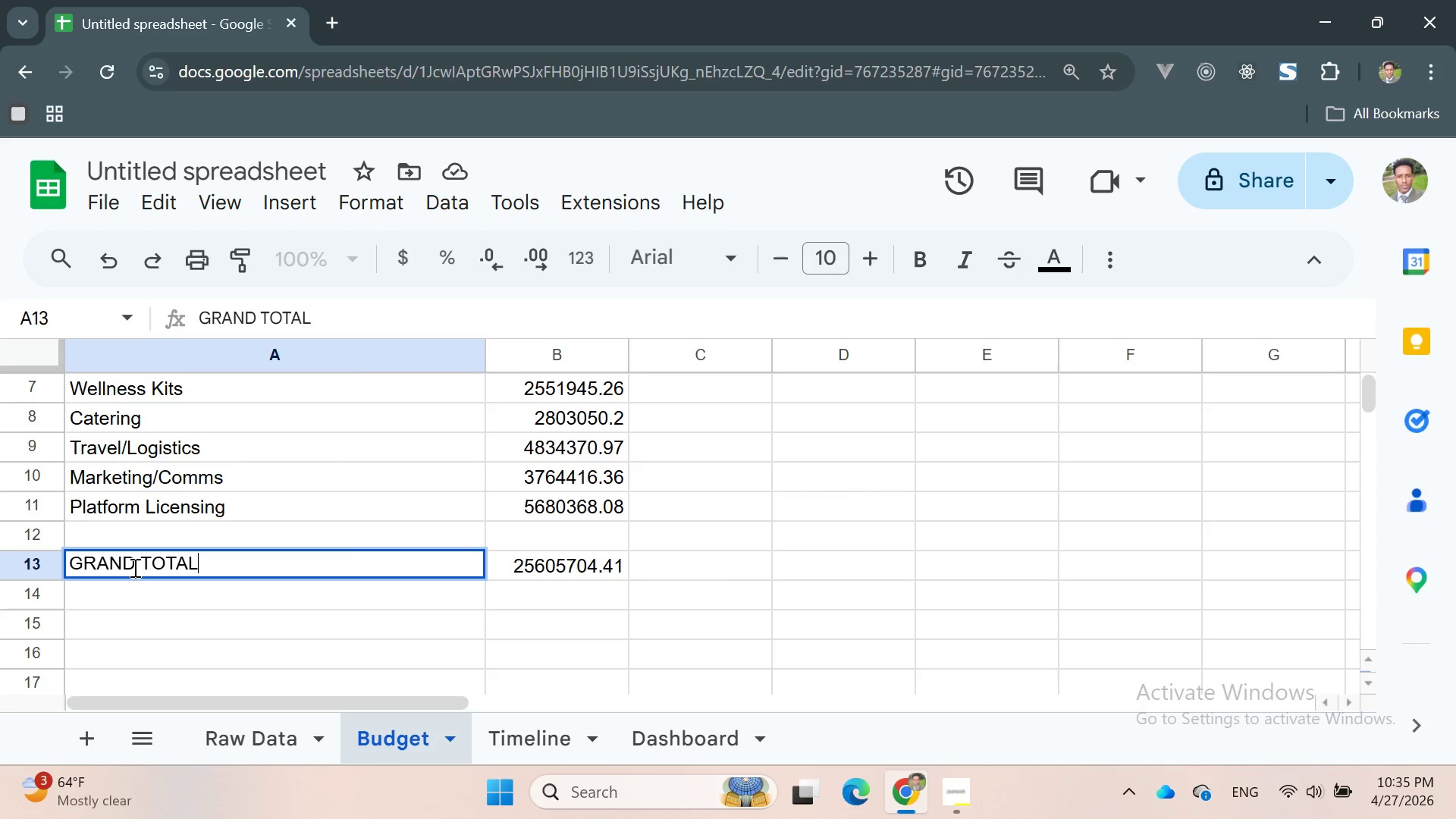 
key(Enter)
 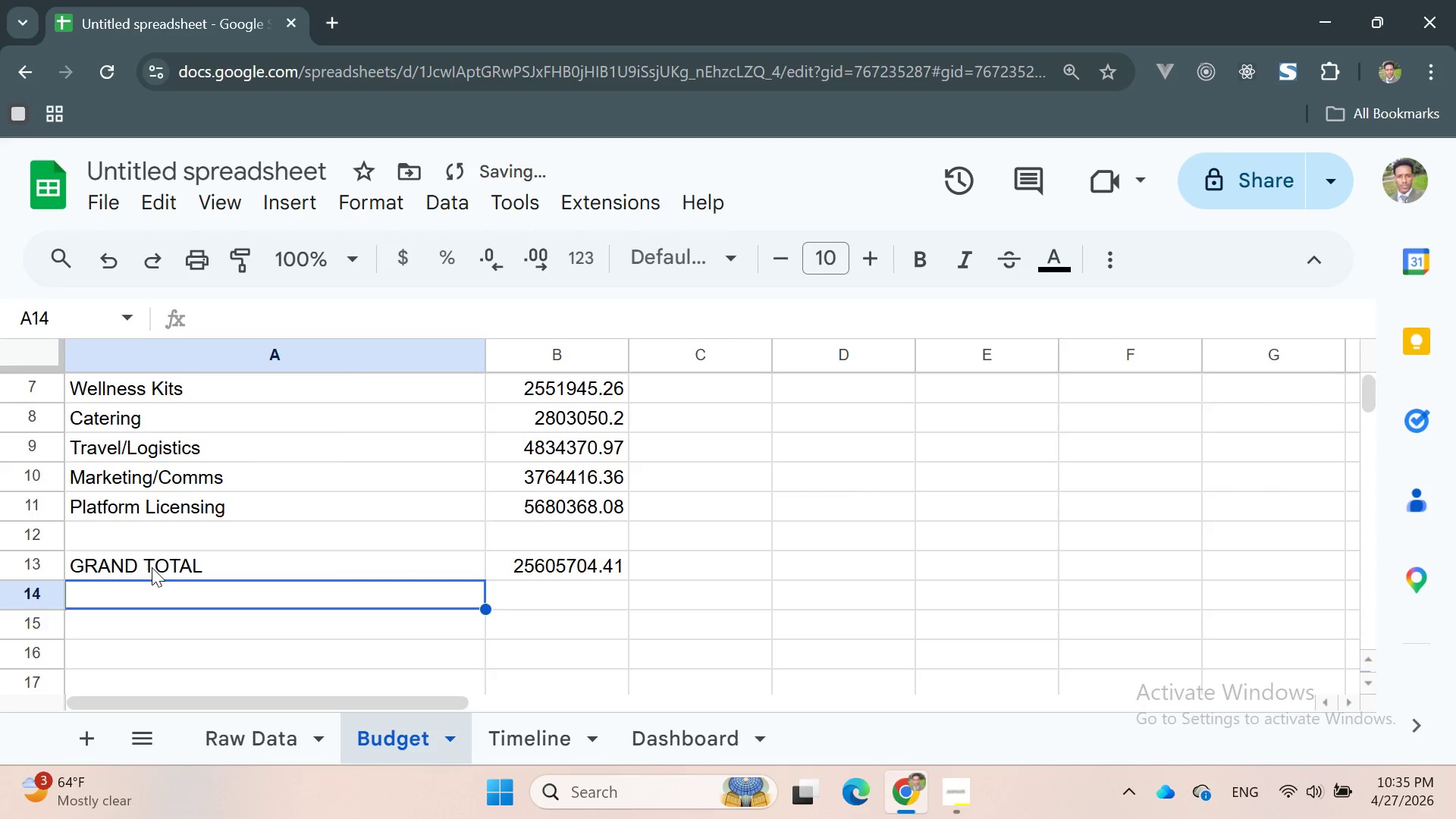 
double_click([152, 567])
 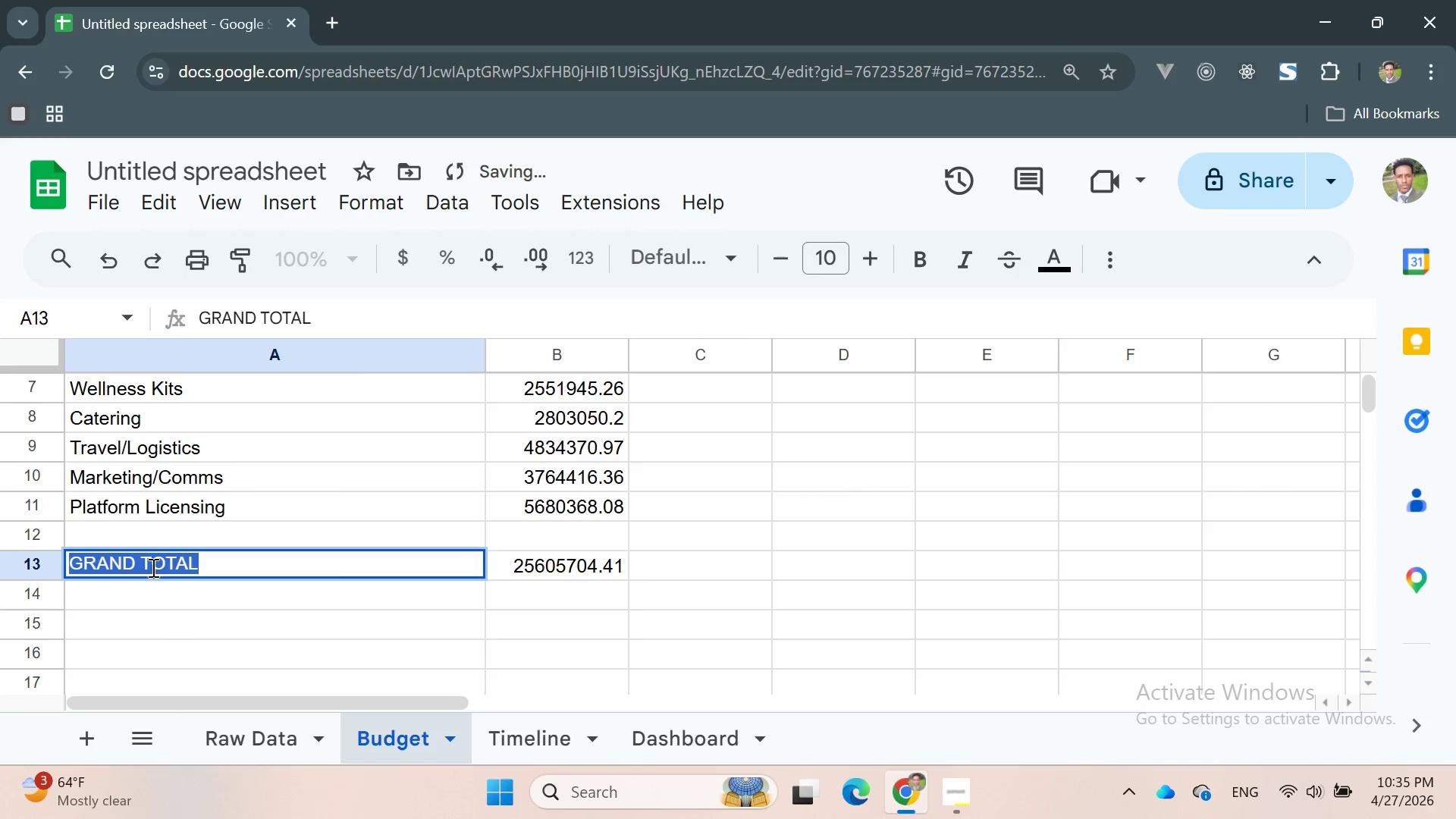 
triple_click([152, 567])
 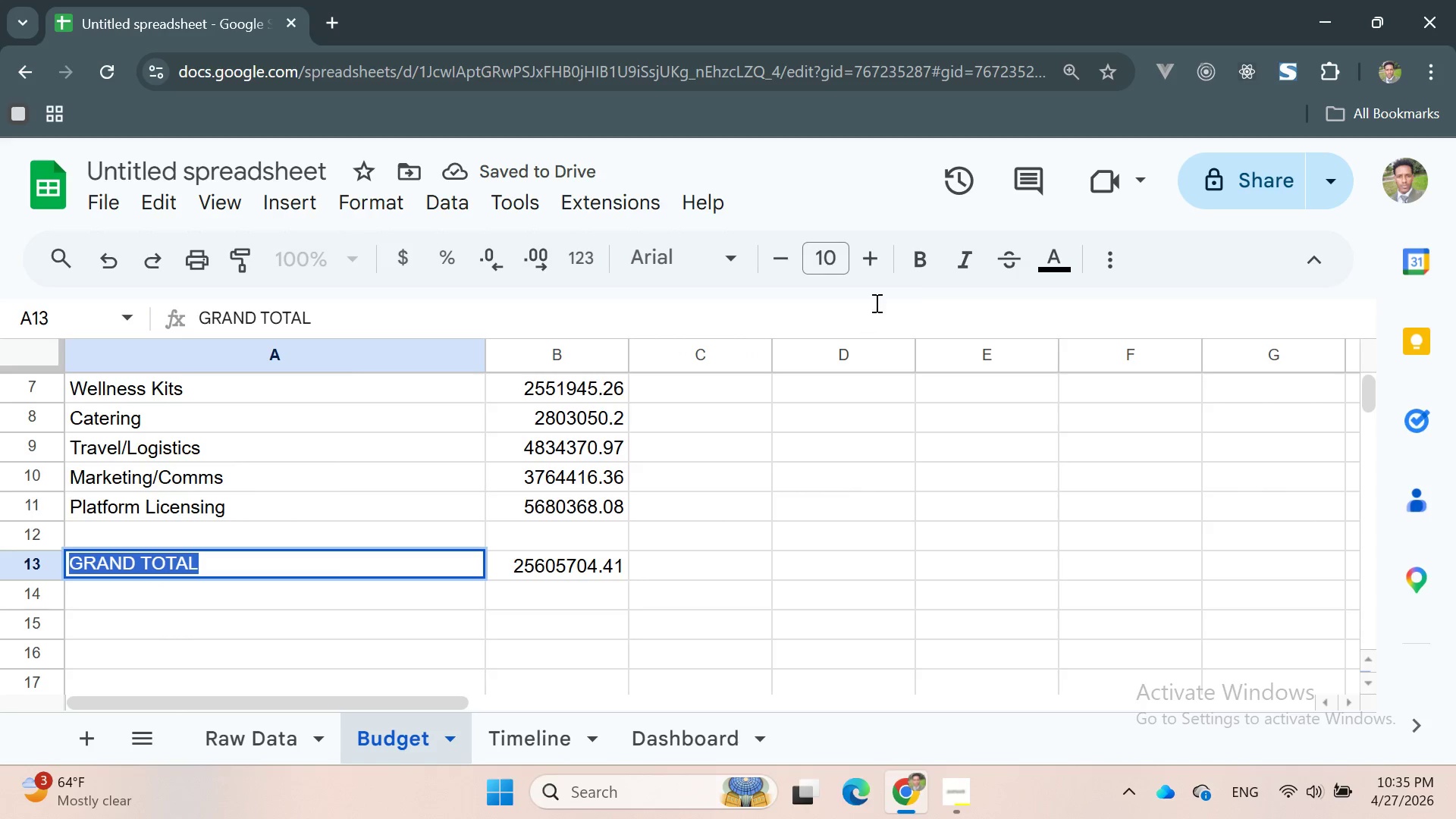 
left_click([915, 262])
 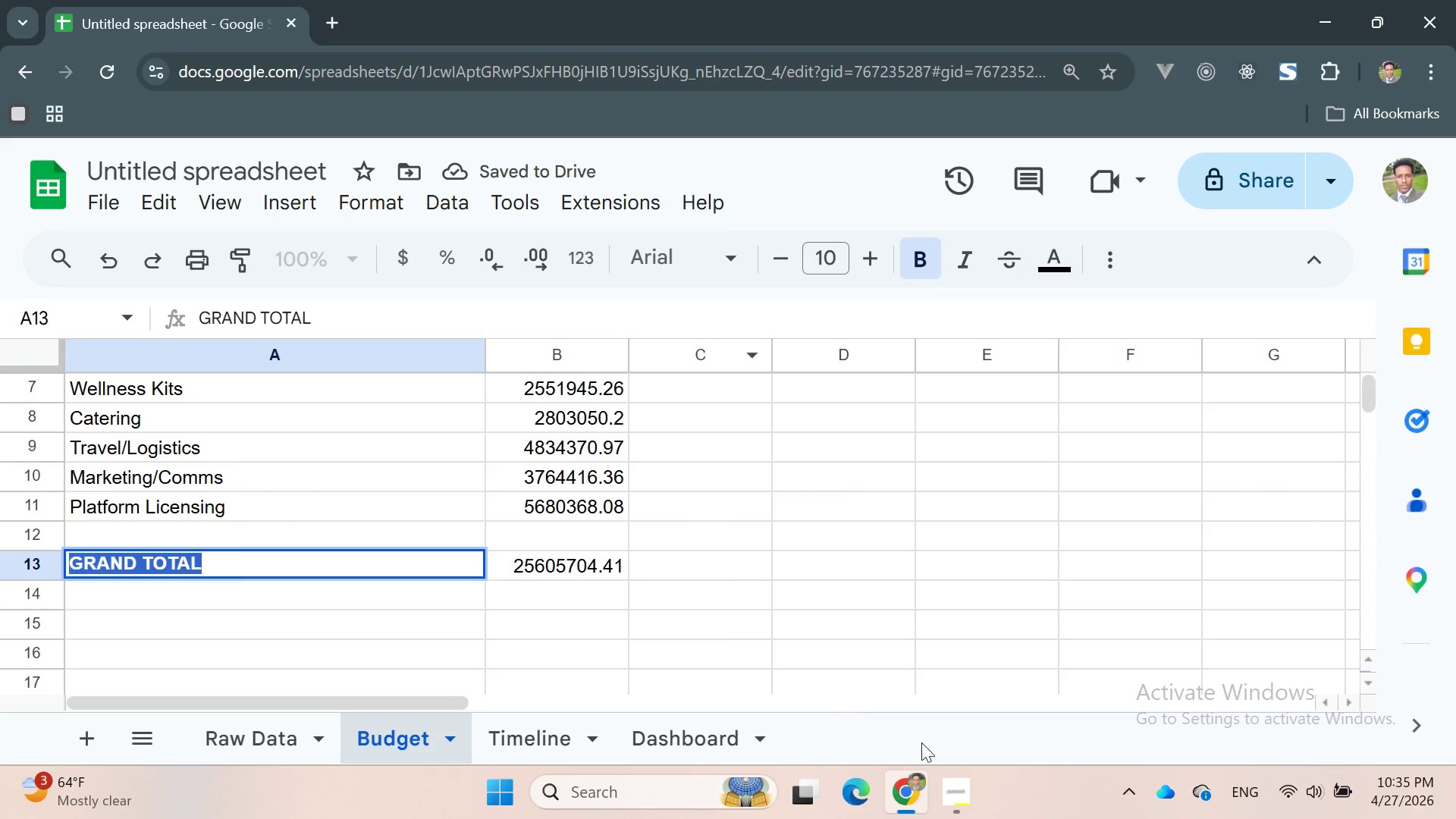 
left_click([949, 789])
 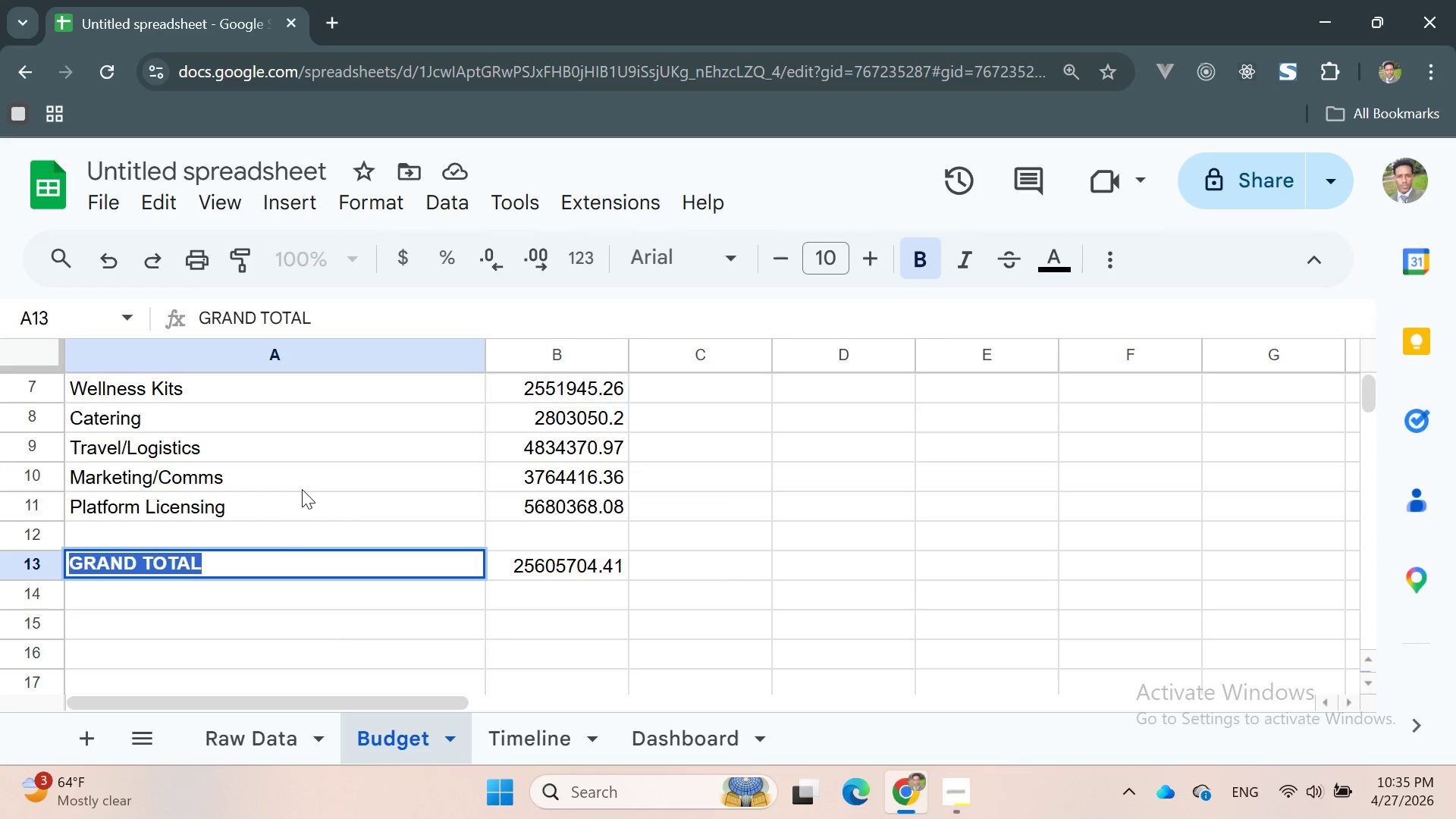 
left_click([346, 535])
 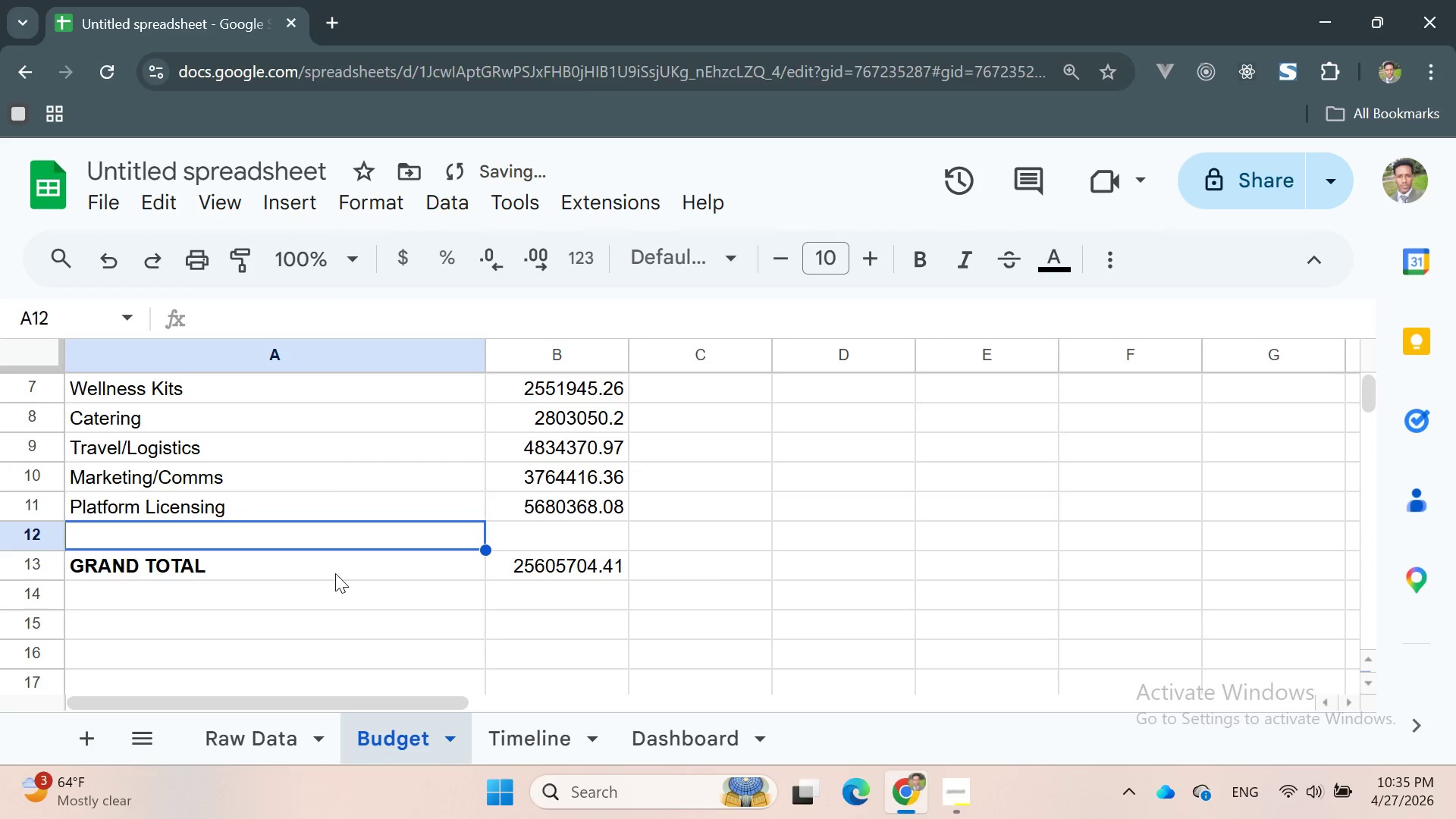 
scroll: coordinate [335, 570], scroll_direction: up, amount: 4.0
 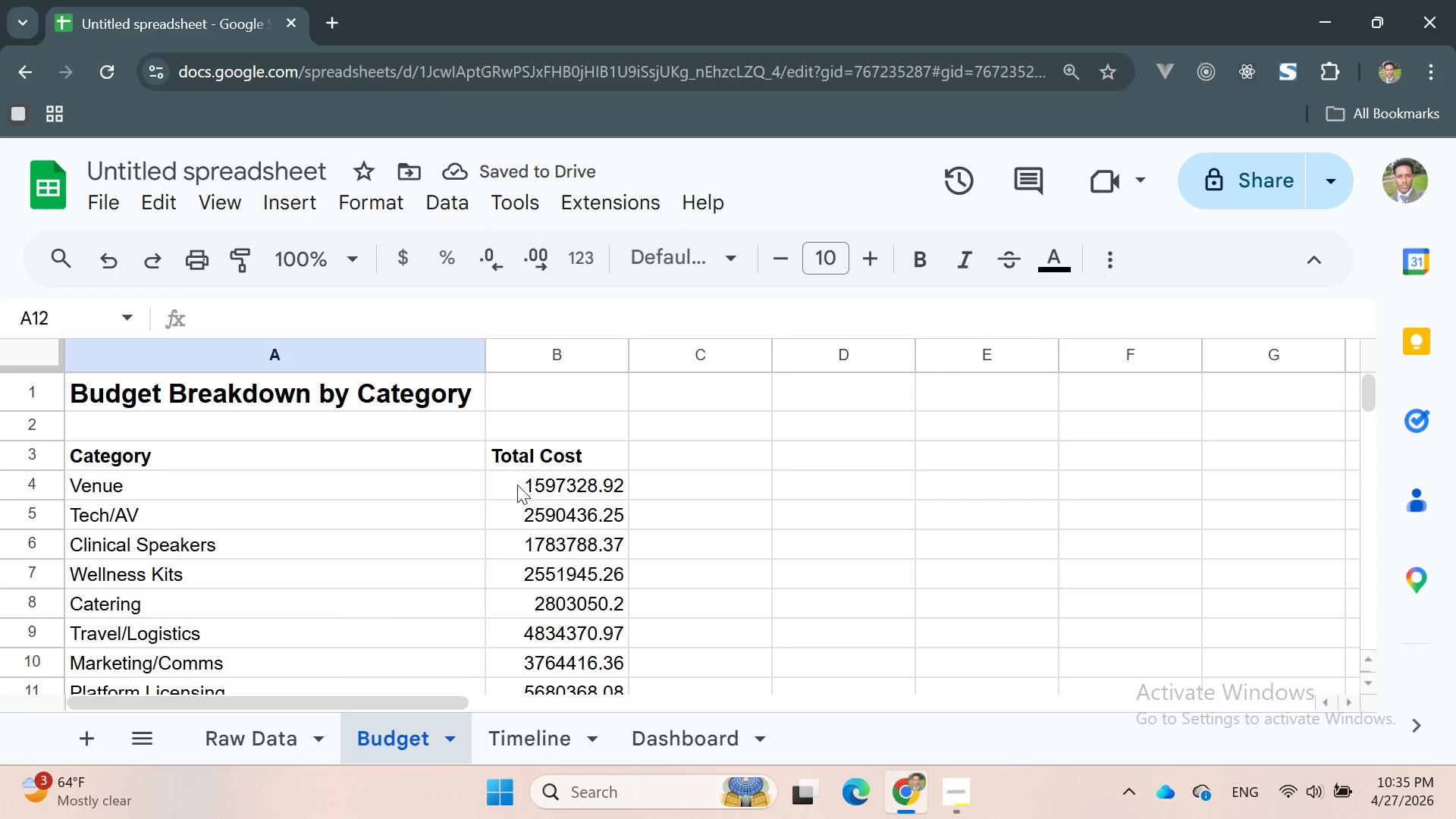 
left_click_drag(start_coordinate=[511, 478], to_coordinate=[576, 576])
 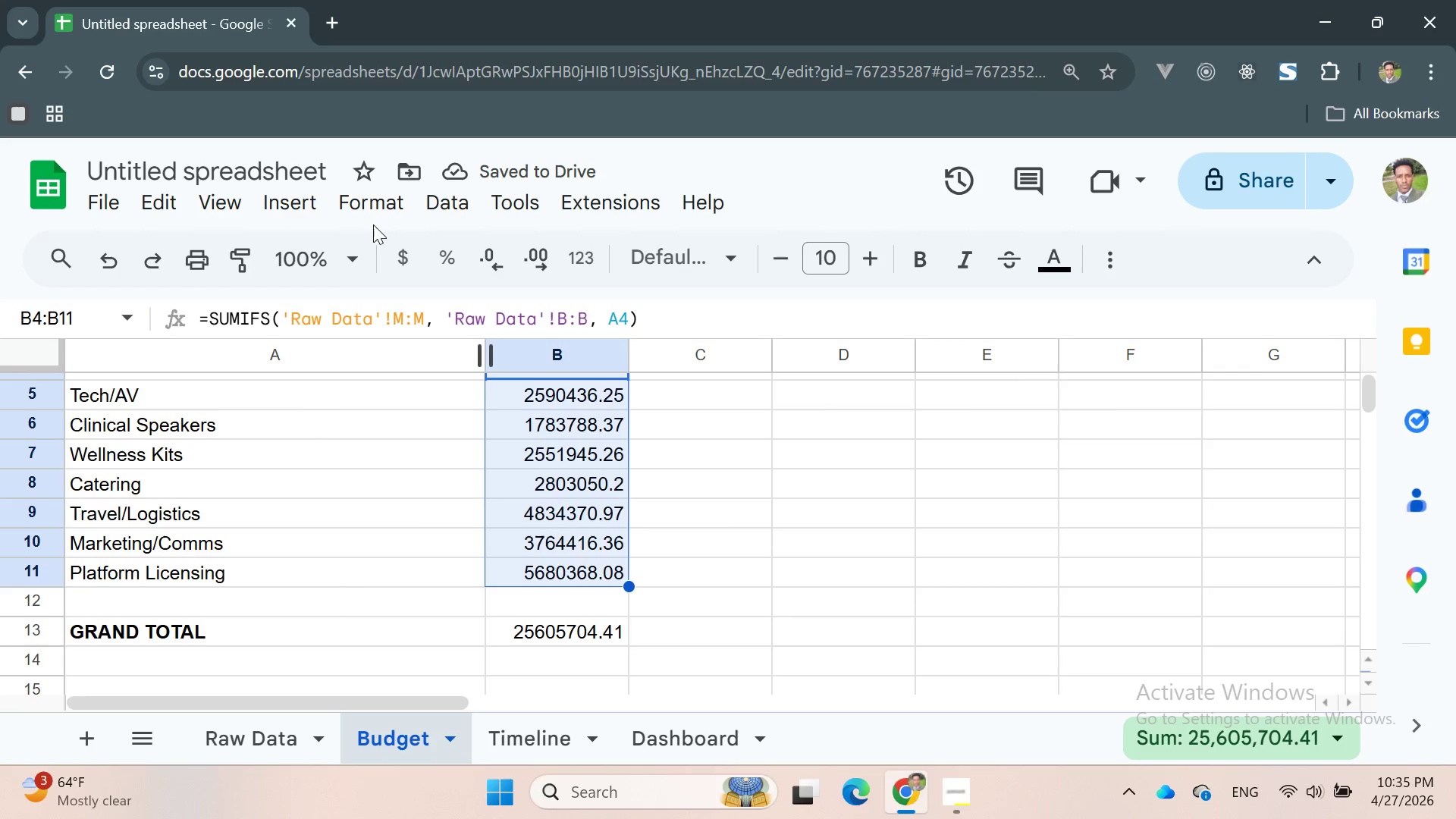 
left_click([369, 201])
 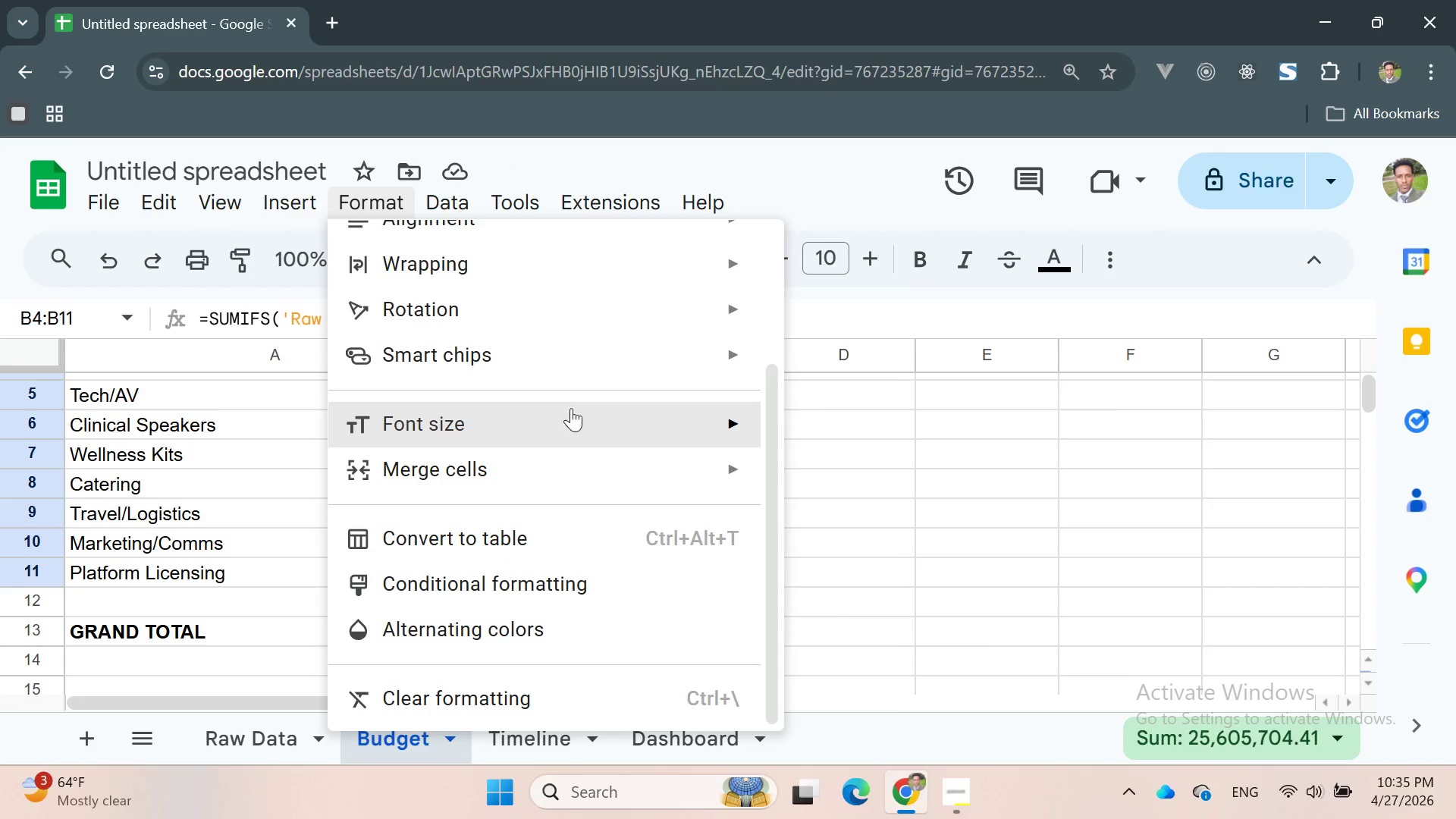 
scroll: coordinate [567, 359], scroll_direction: up, amount: 4.0
 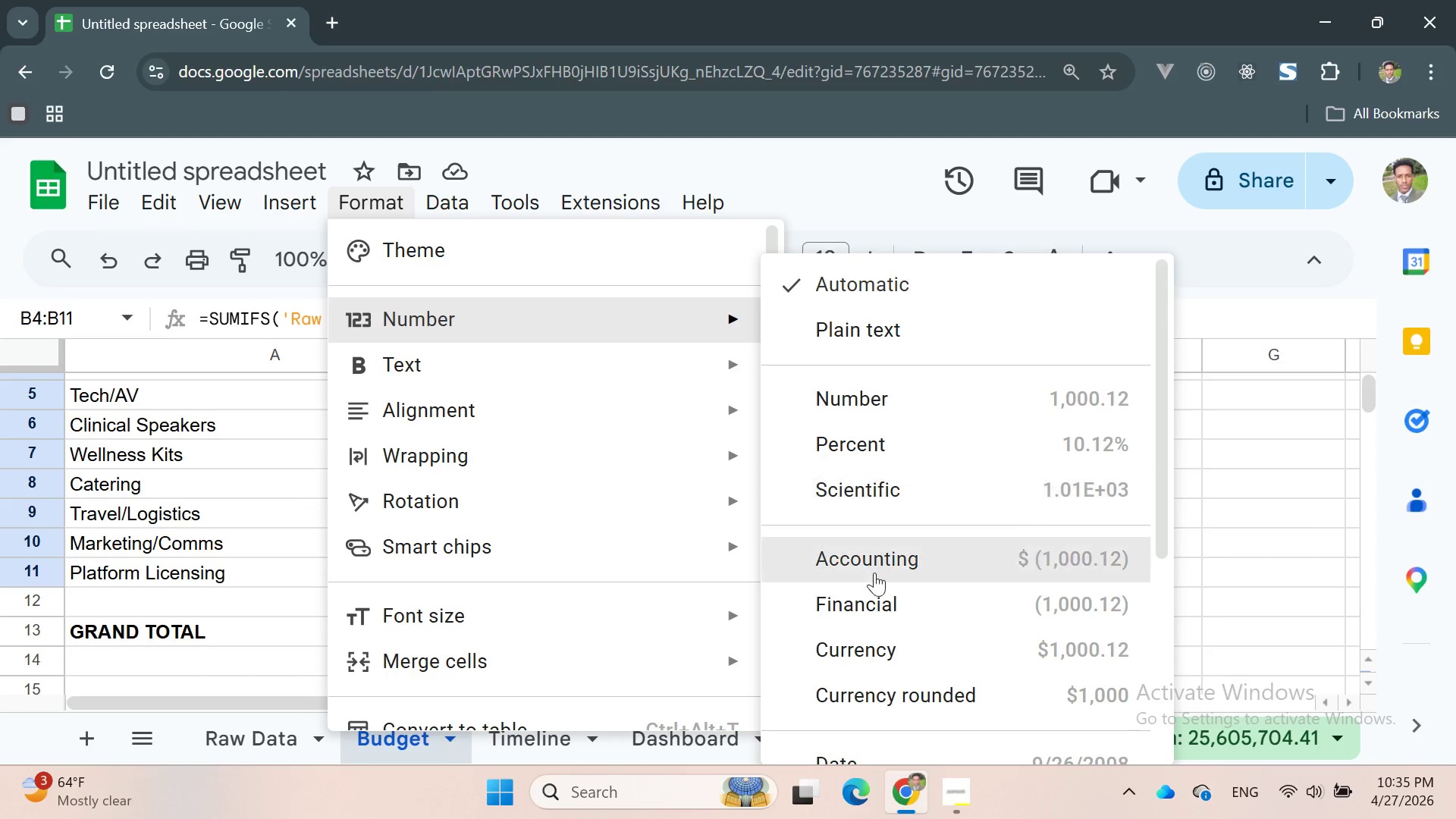 
left_click([856, 647])
 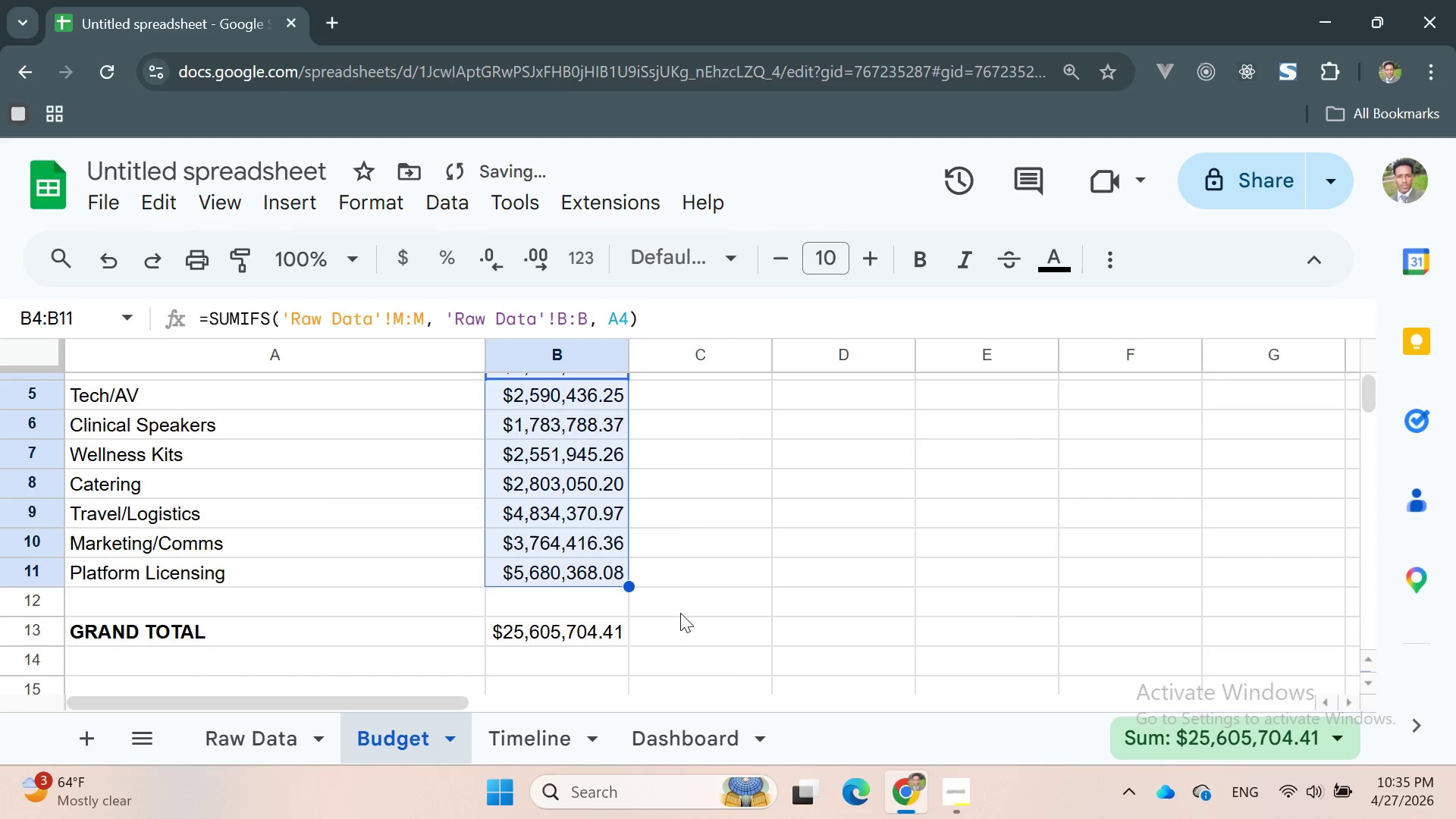 
double_click([679, 637])
 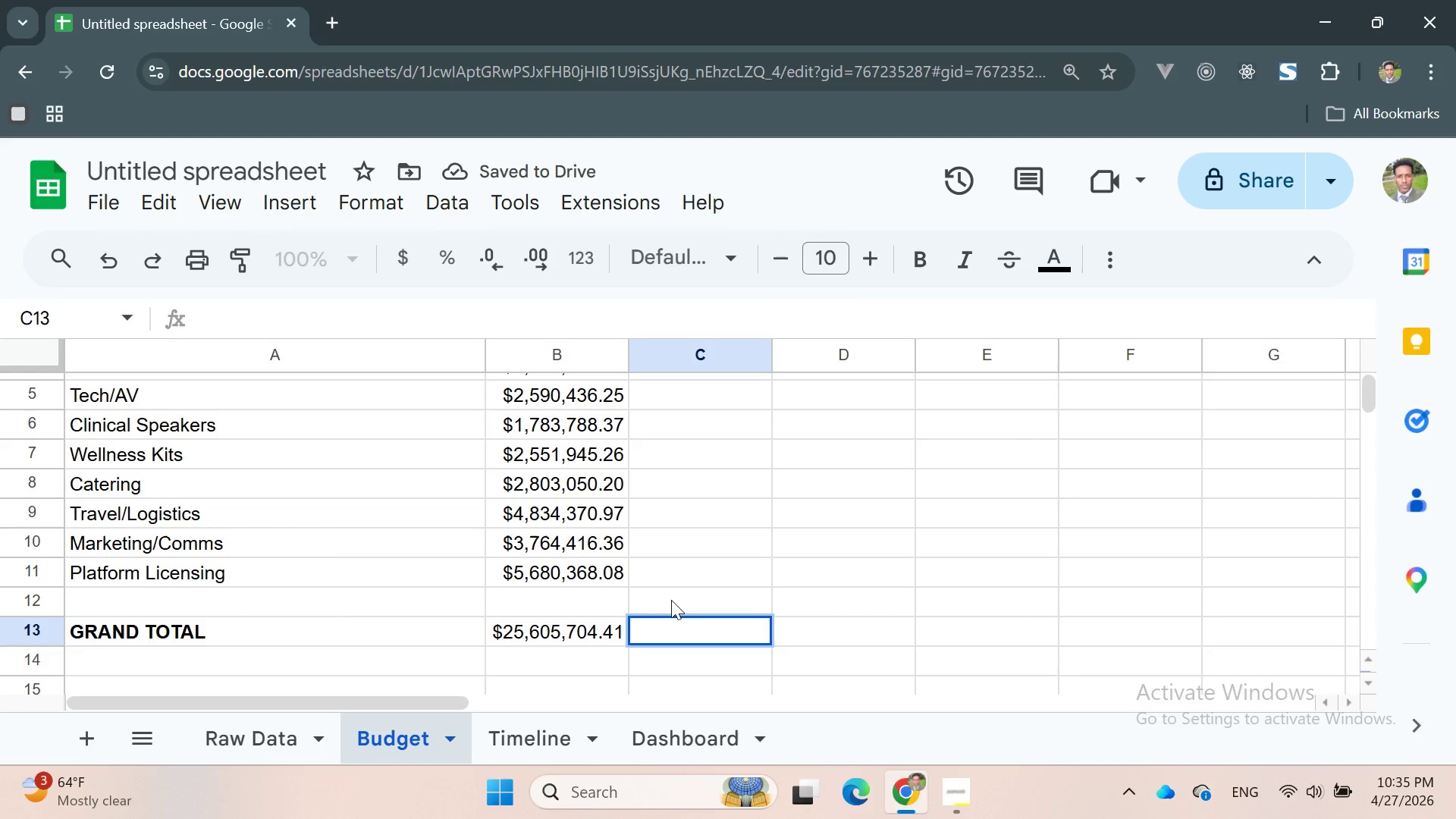 
wait(7.98)
 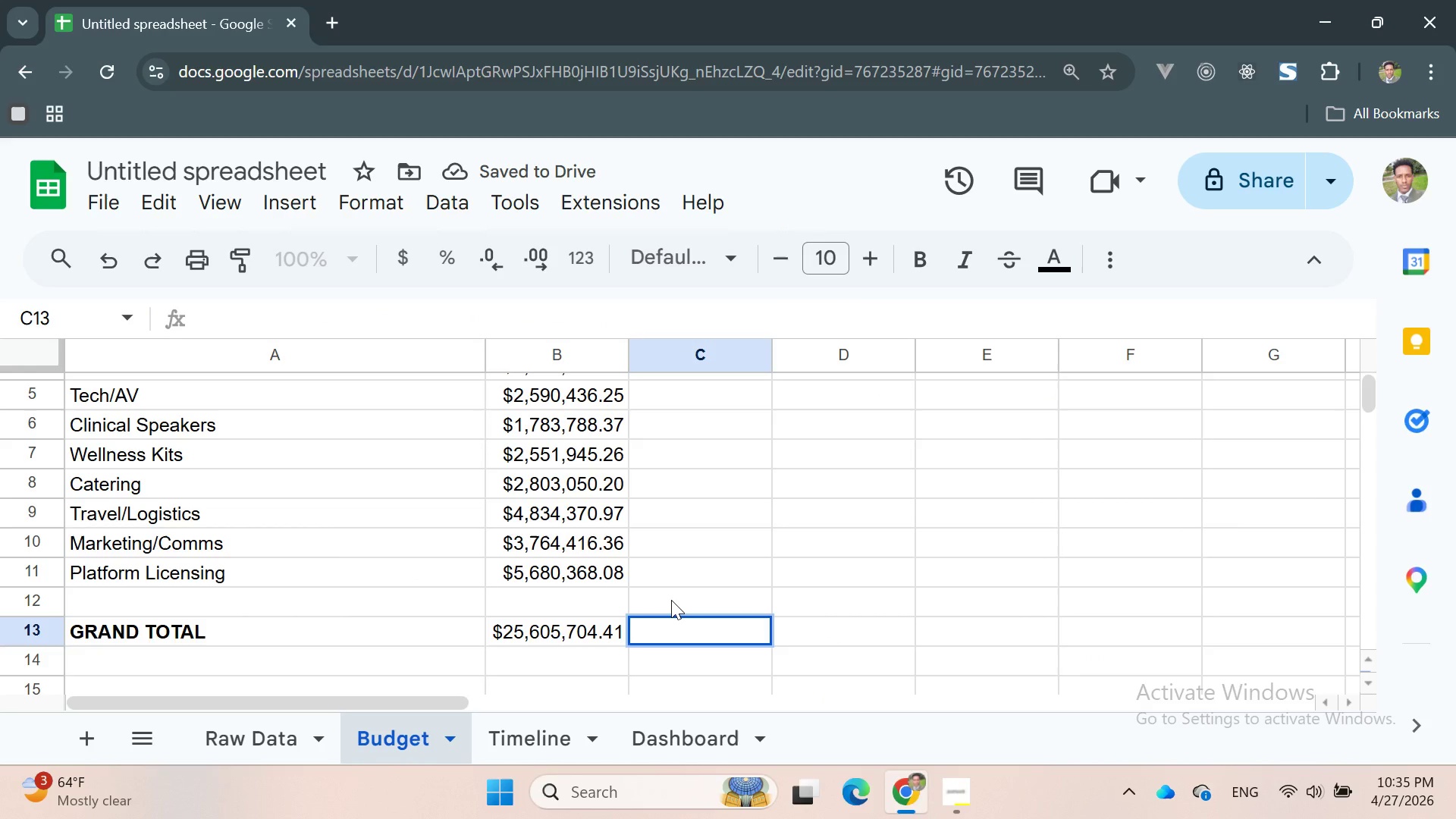 
scroll: coordinate [758, 506], scroll_direction: up, amount: 5.0
 